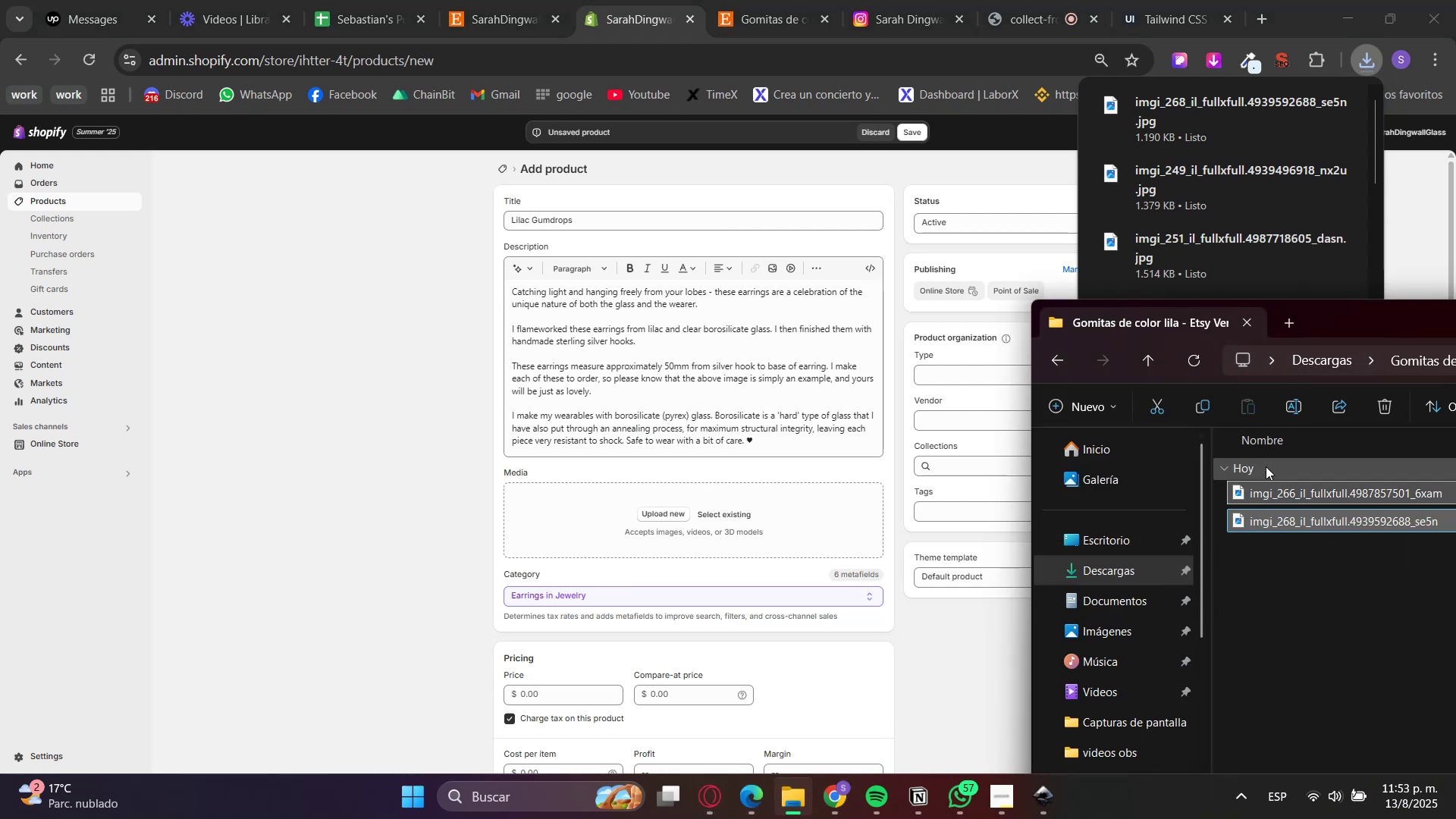 
left_click_drag(start_coordinate=[1265, 487], to_coordinate=[719, 532])
 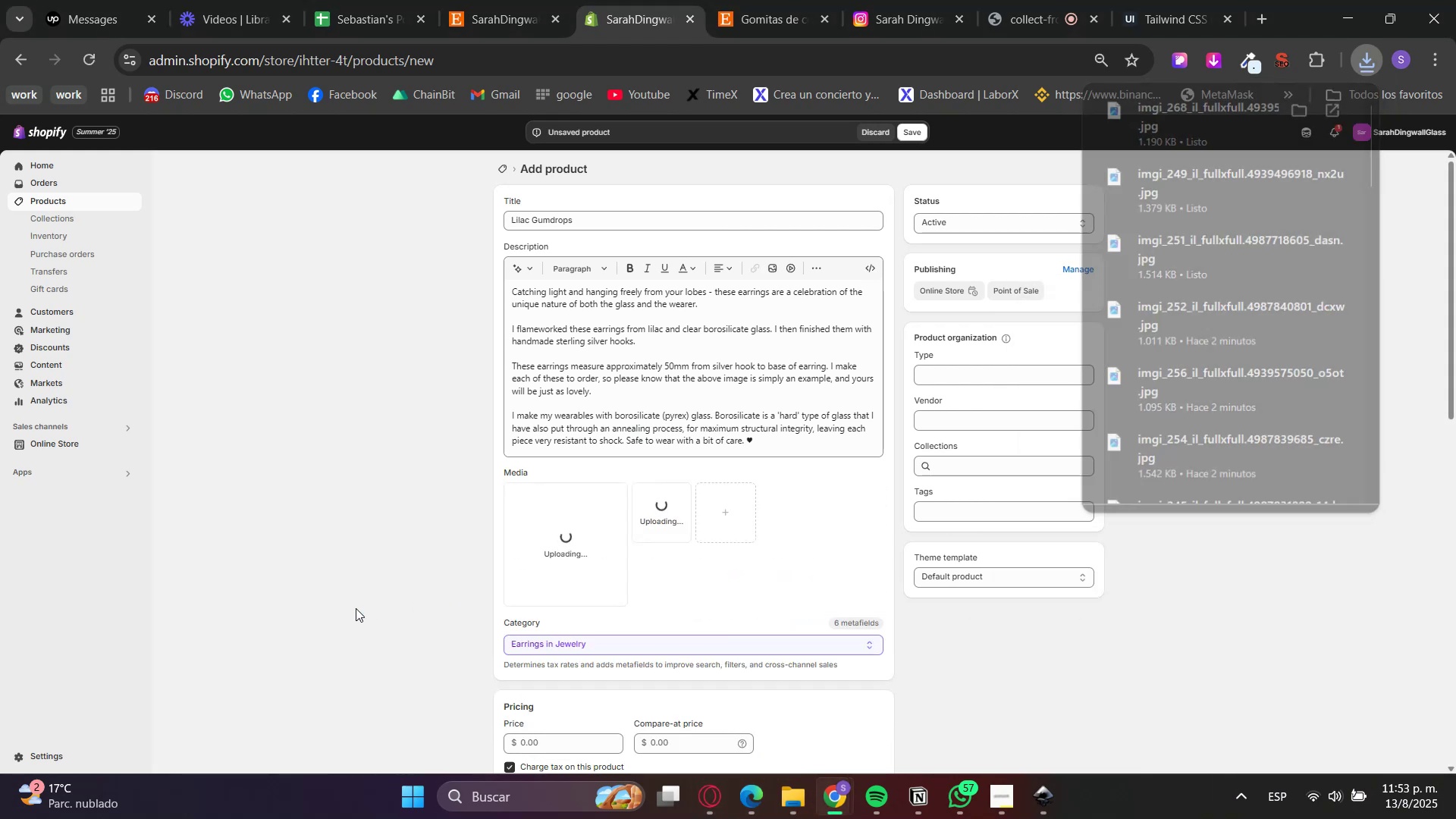 
scroll: coordinate [541, 682], scroll_direction: down, amount: 3.0
 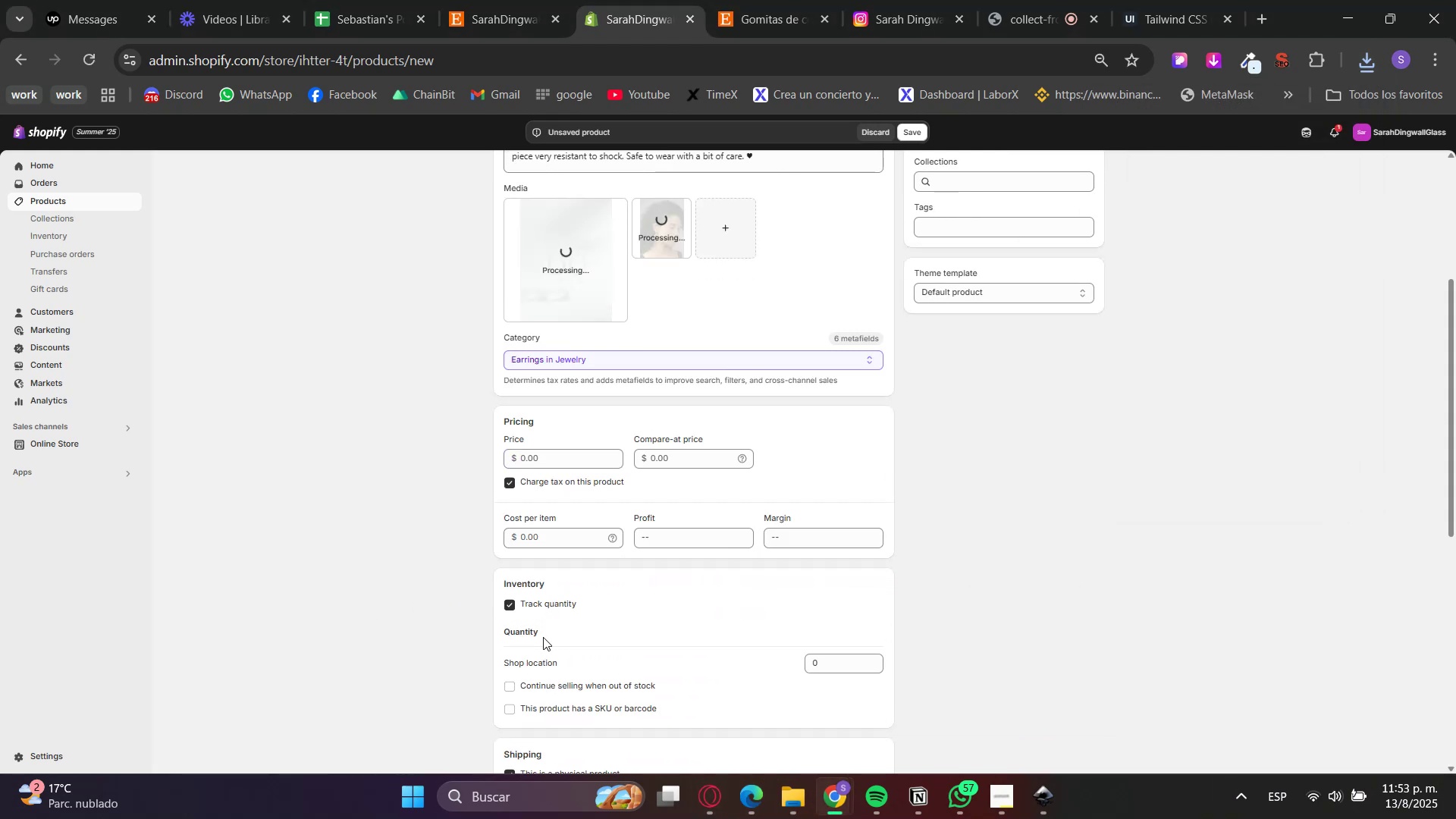 
left_click([527, 605])
 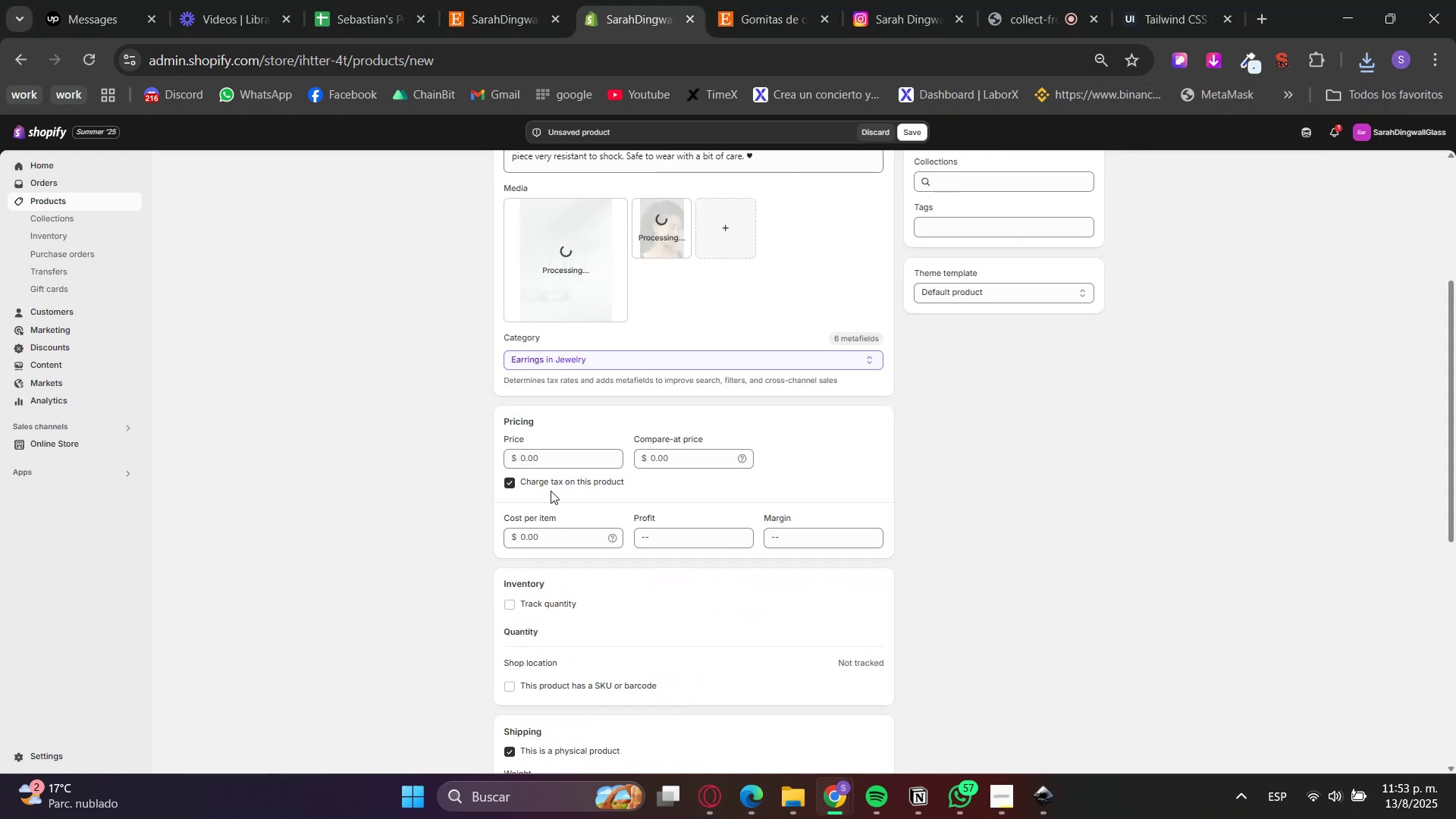 
left_click([557, 457])
 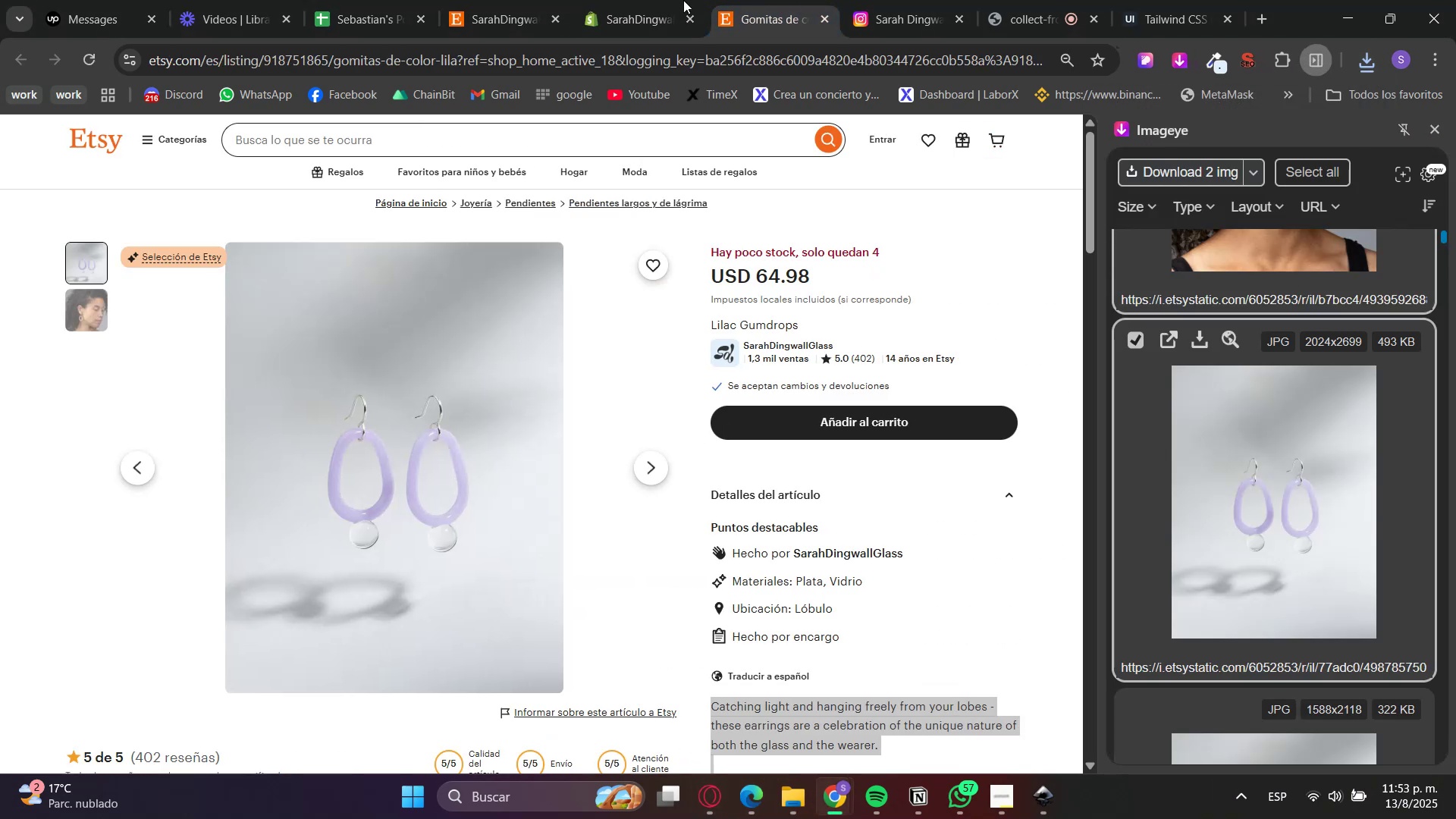 
left_click([658, 0])
 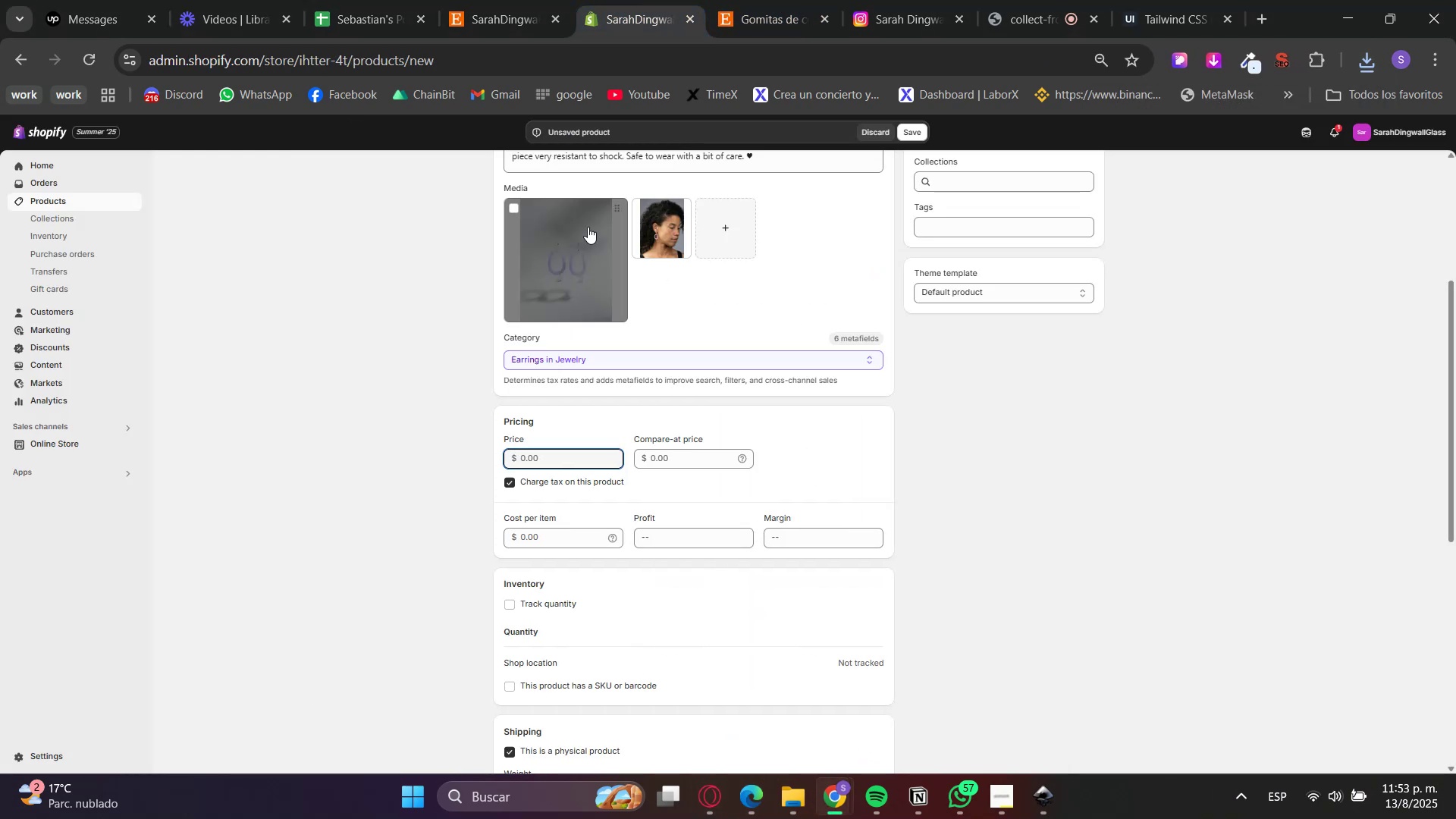 
key(Numpad6)
 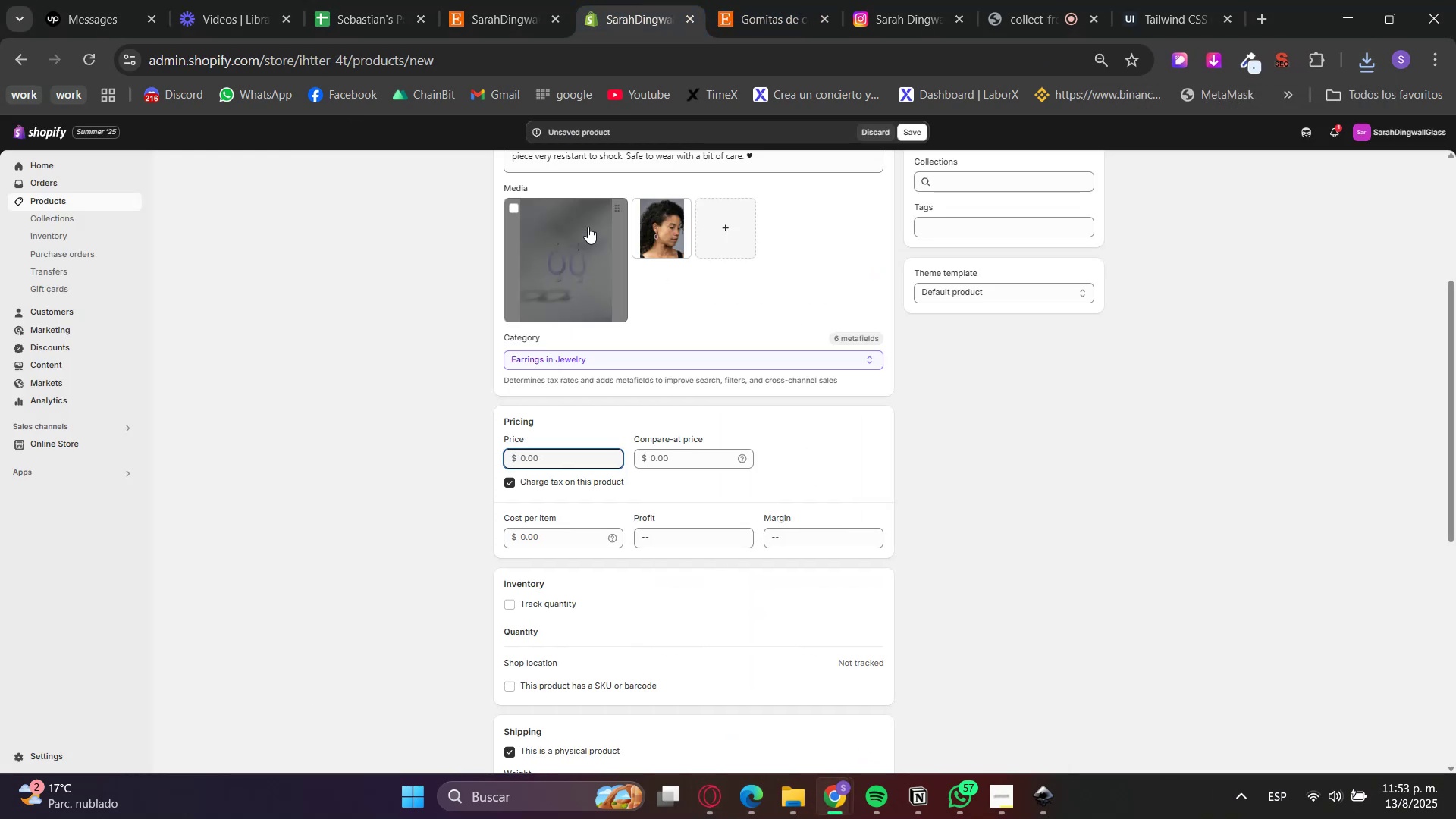 
key(Numpad4)
 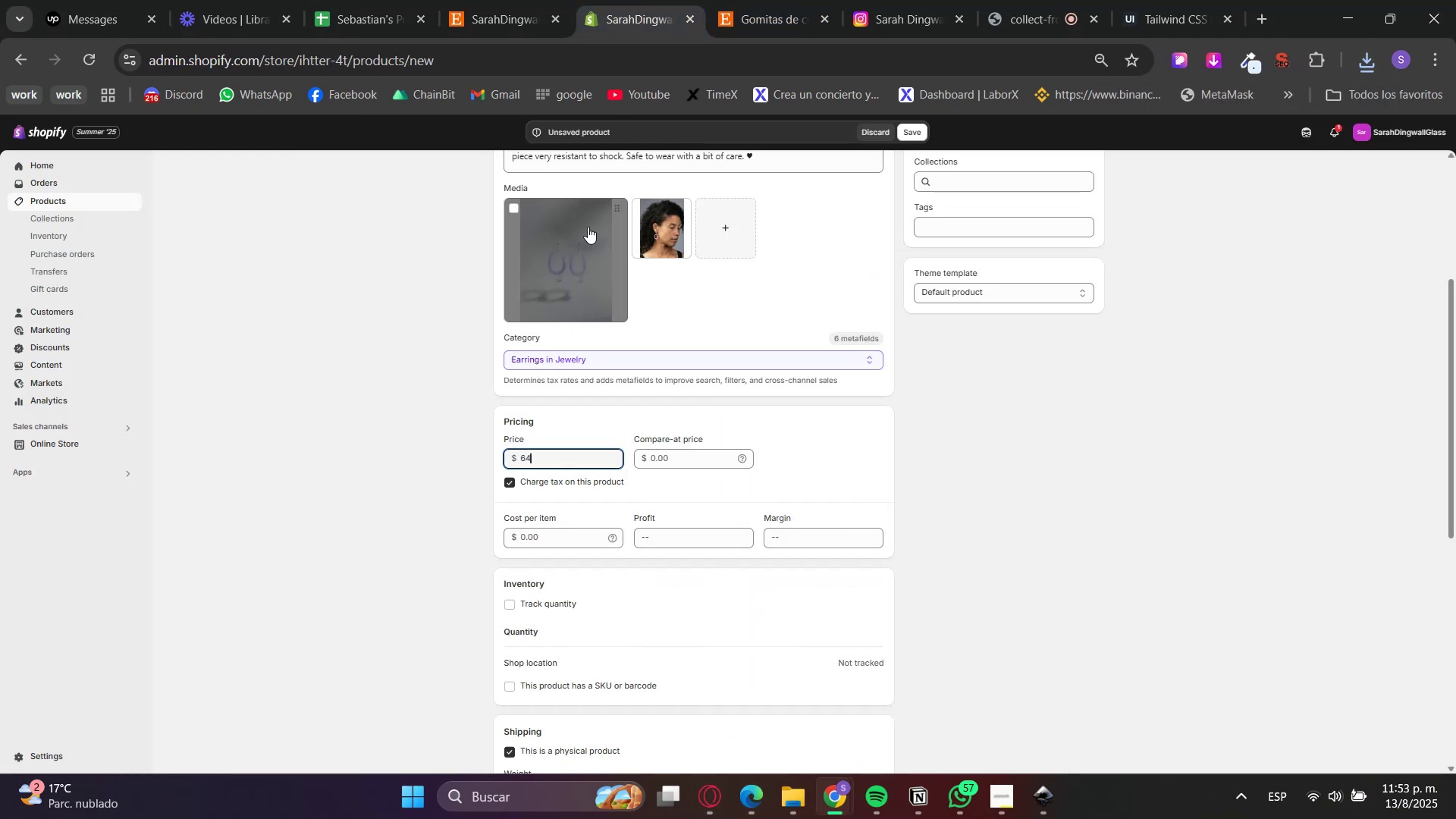 
key(NumpadDecimal)
 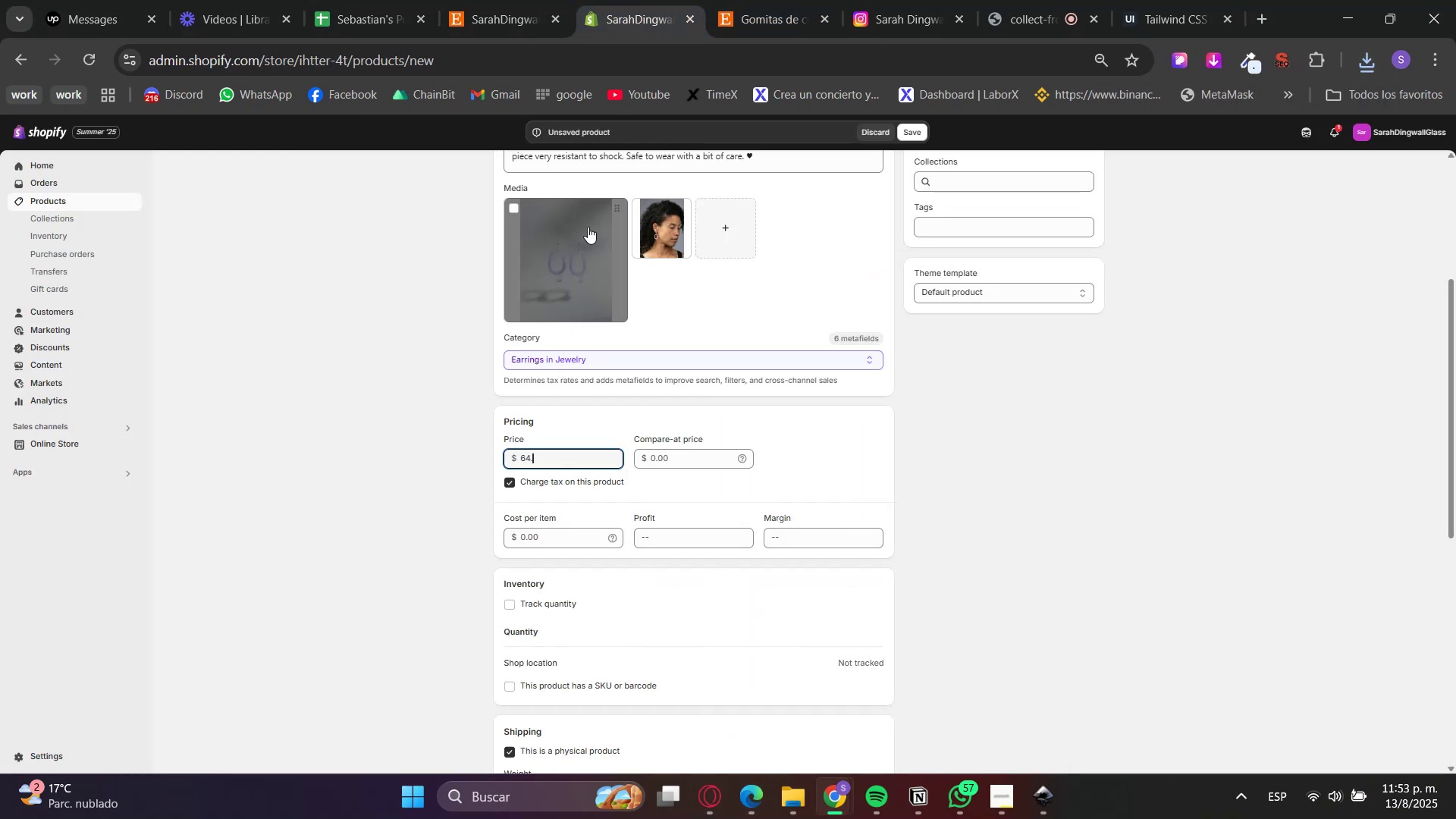 
key(Numpad9)
 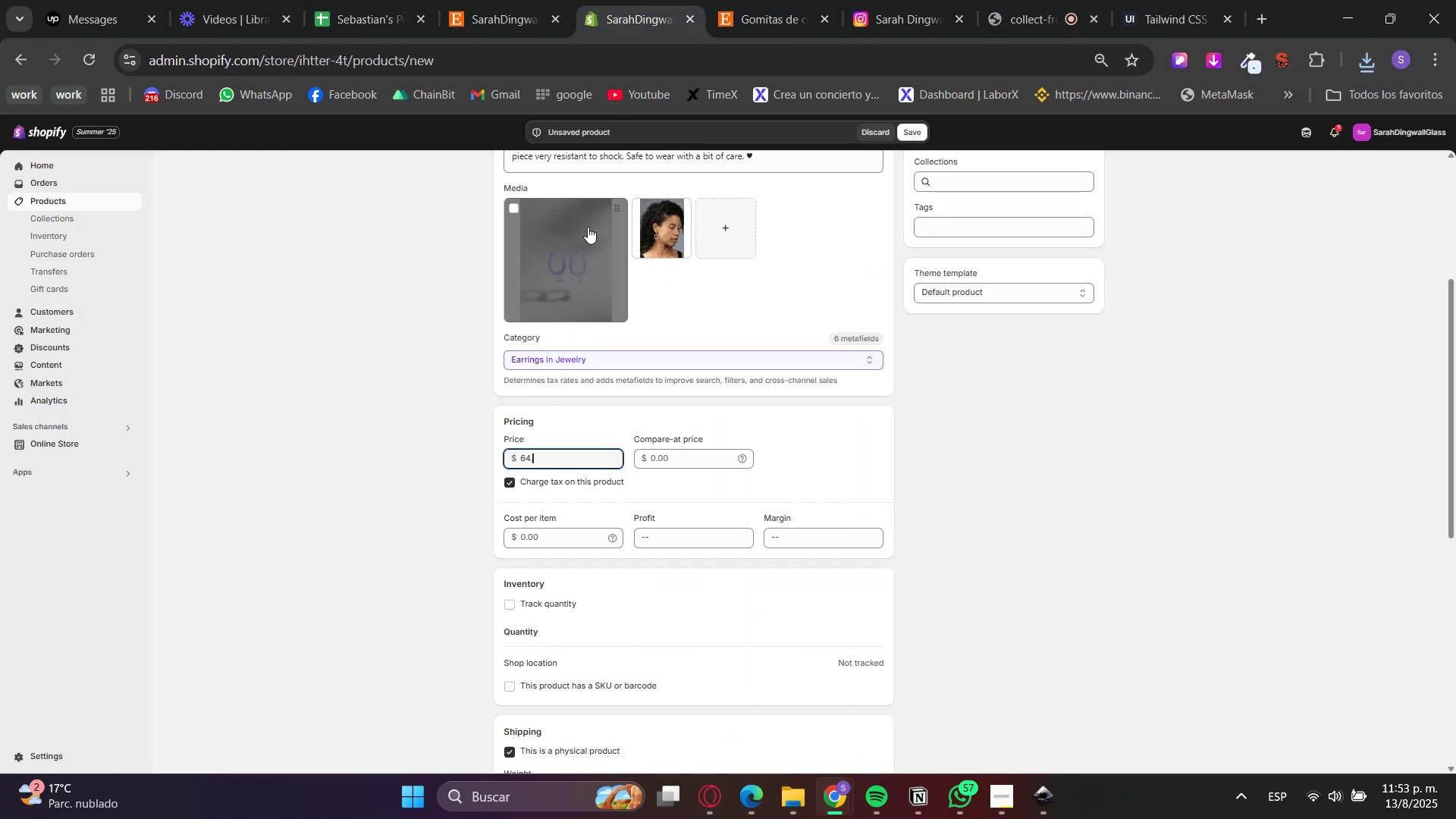 
key(Numpad8)
 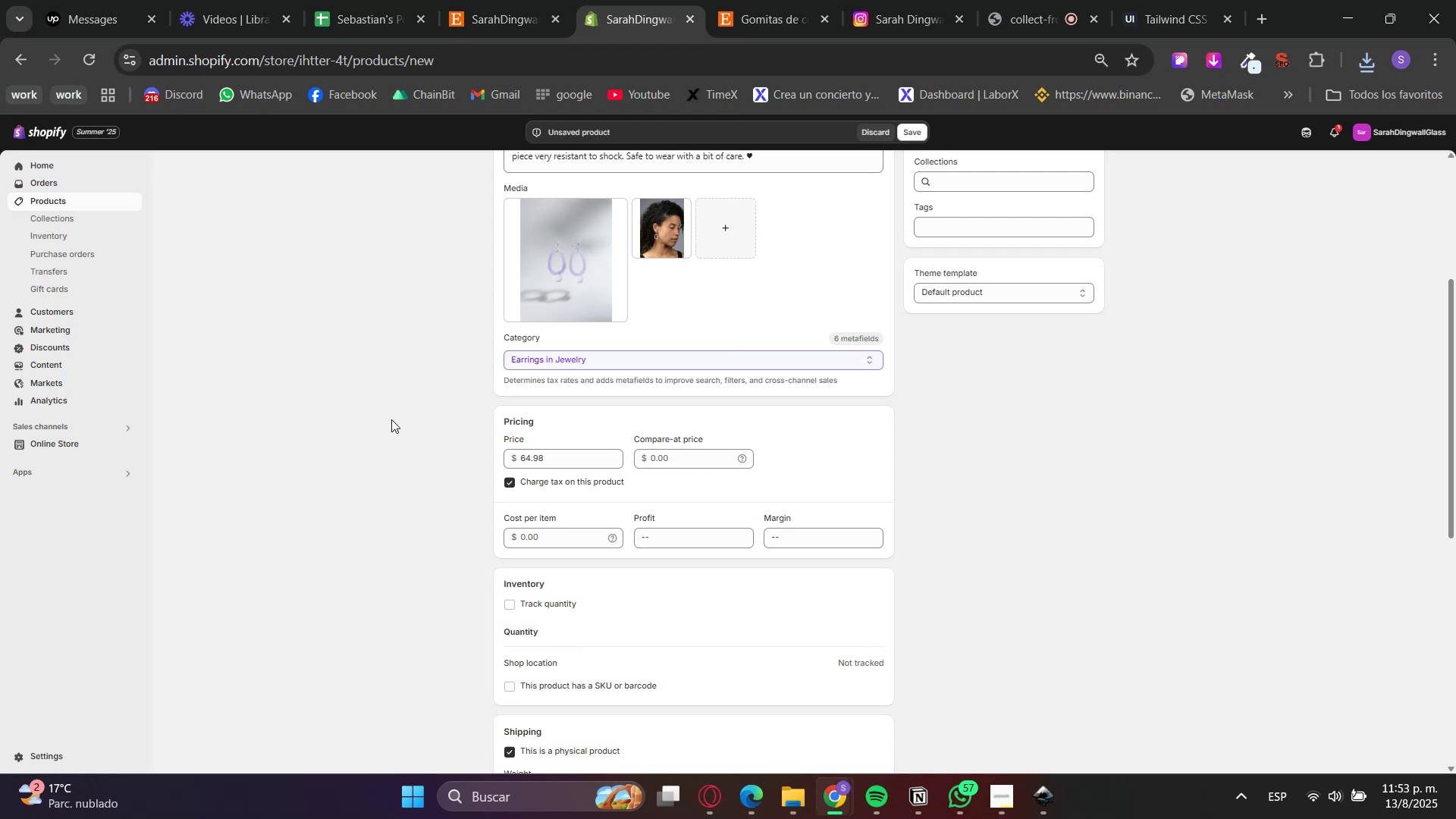 
scroll: coordinate [570, 572], scroll_direction: up, amount: 2.0
 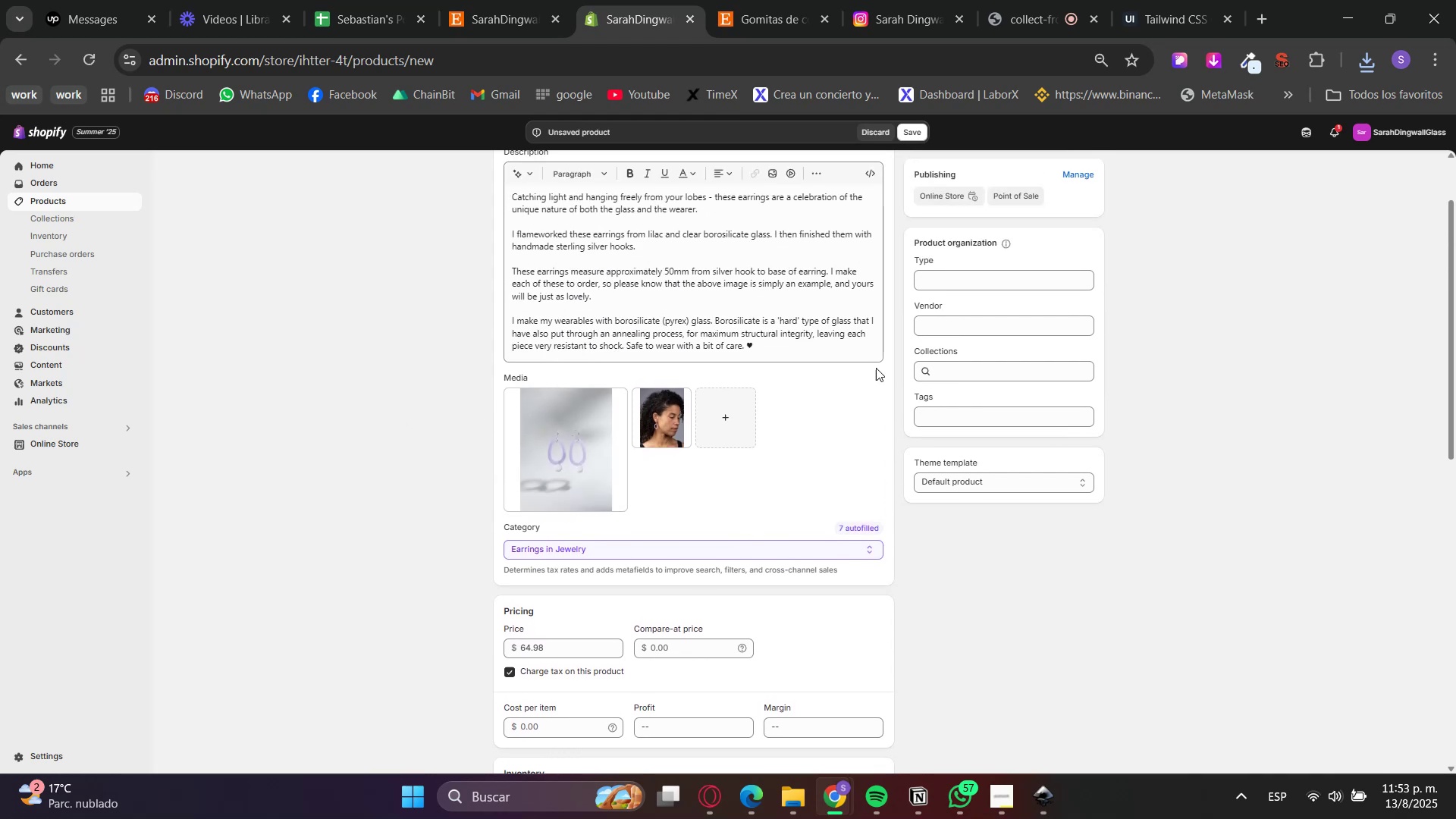 
left_click([962, 371])
 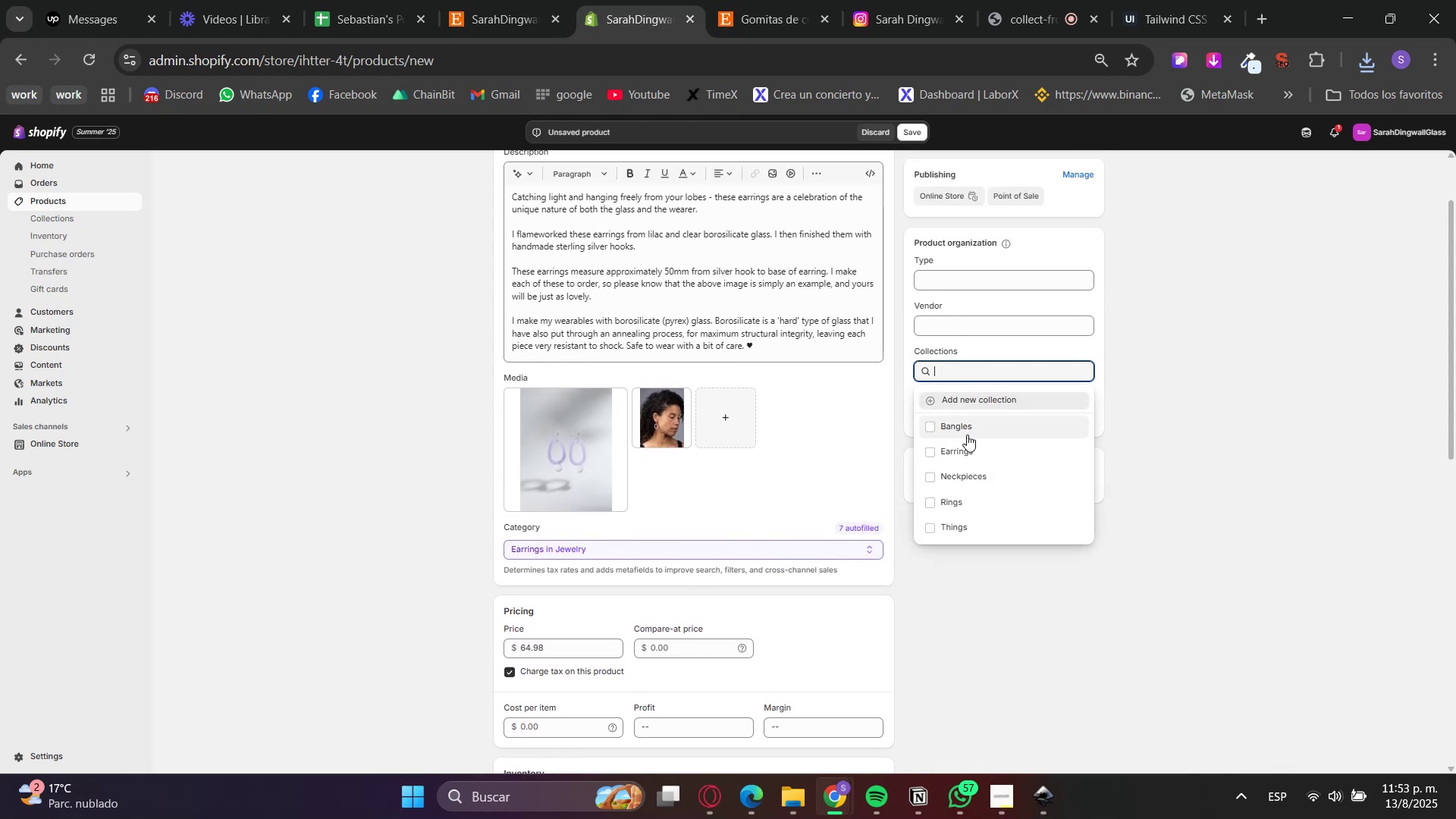 
left_click([968, 460])
 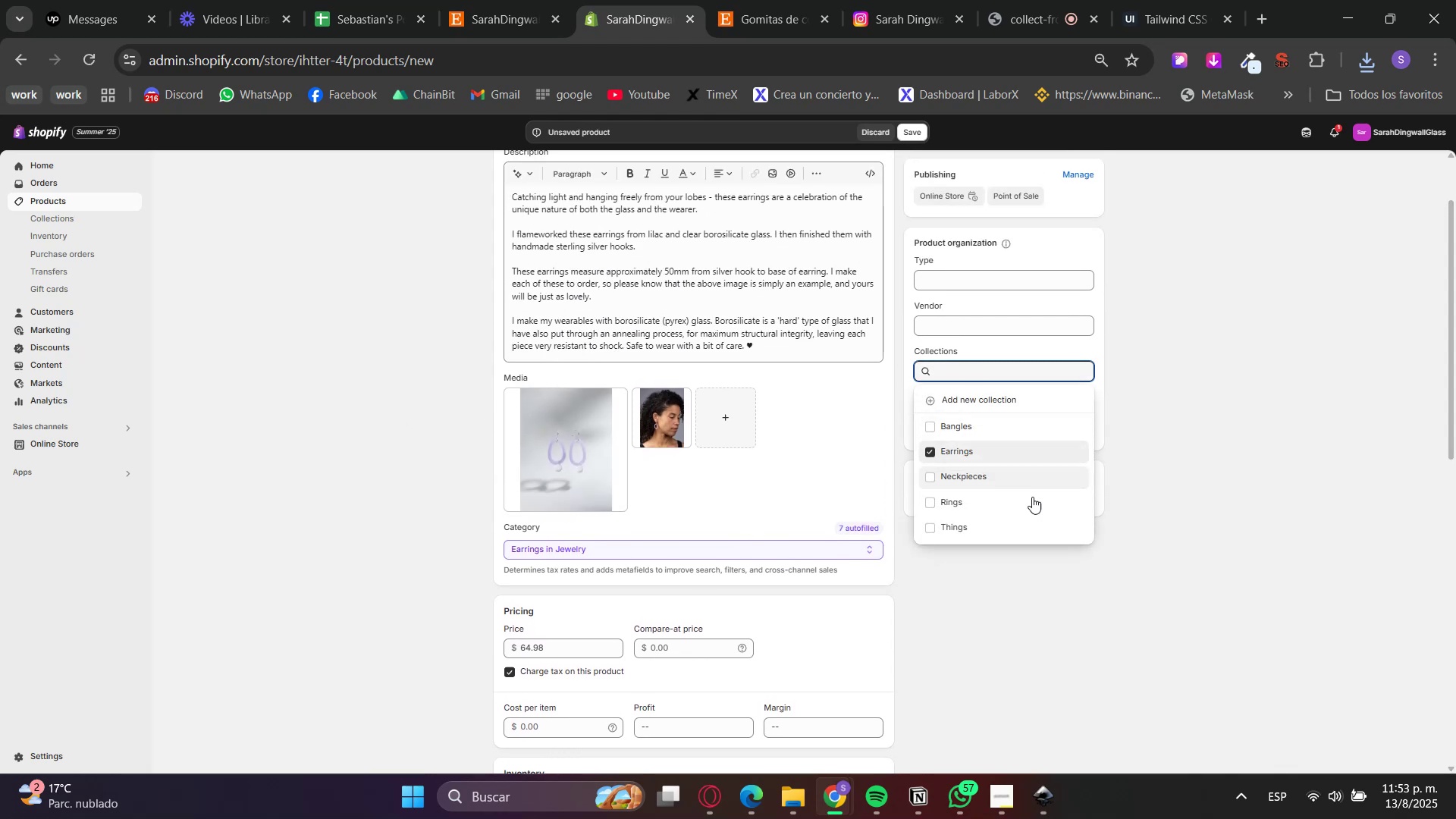 
scroll: coordinate [1157, 590], scroll_direction: up, amount: 3.0
 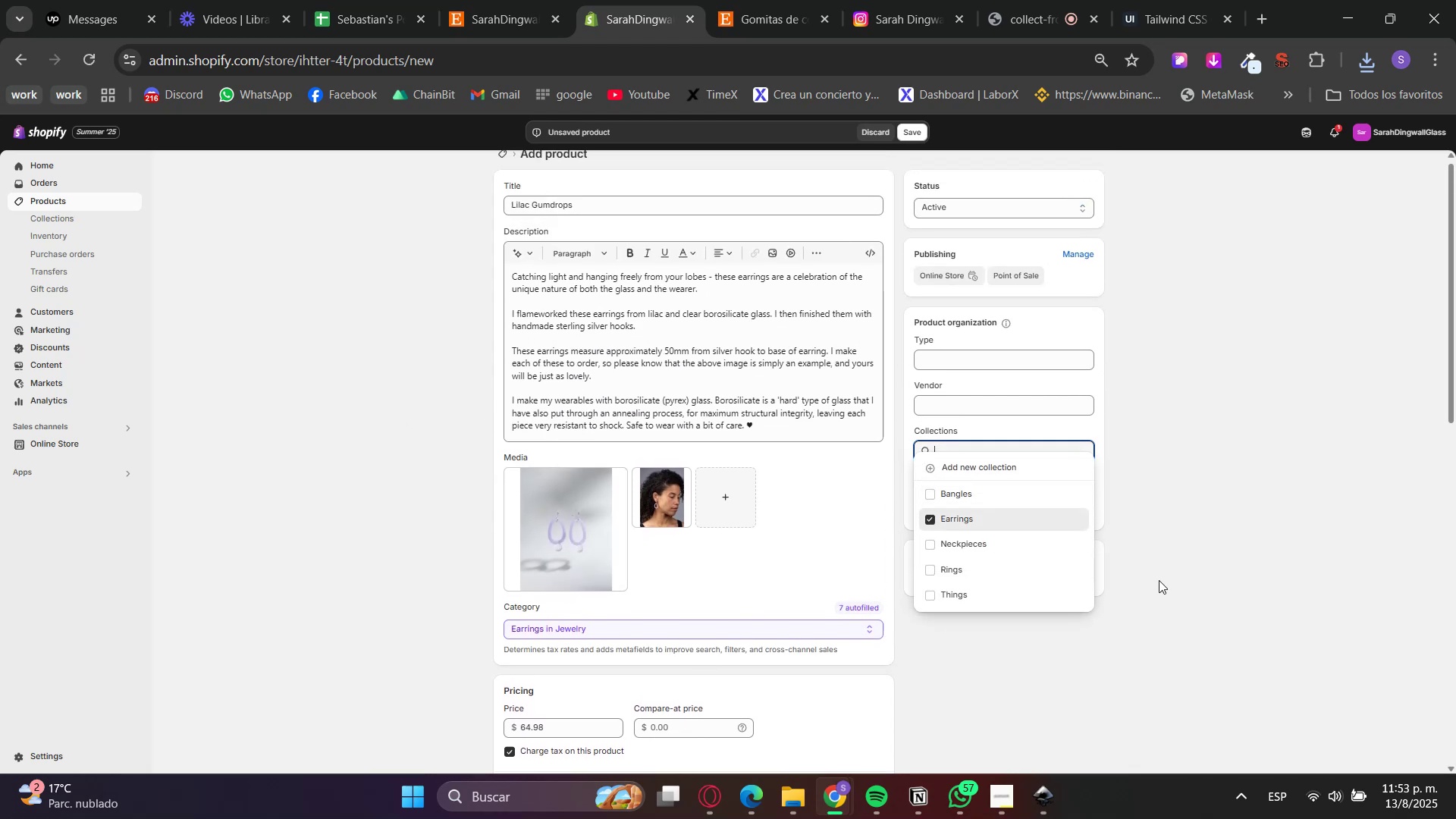 
left_click([1163, 560])
 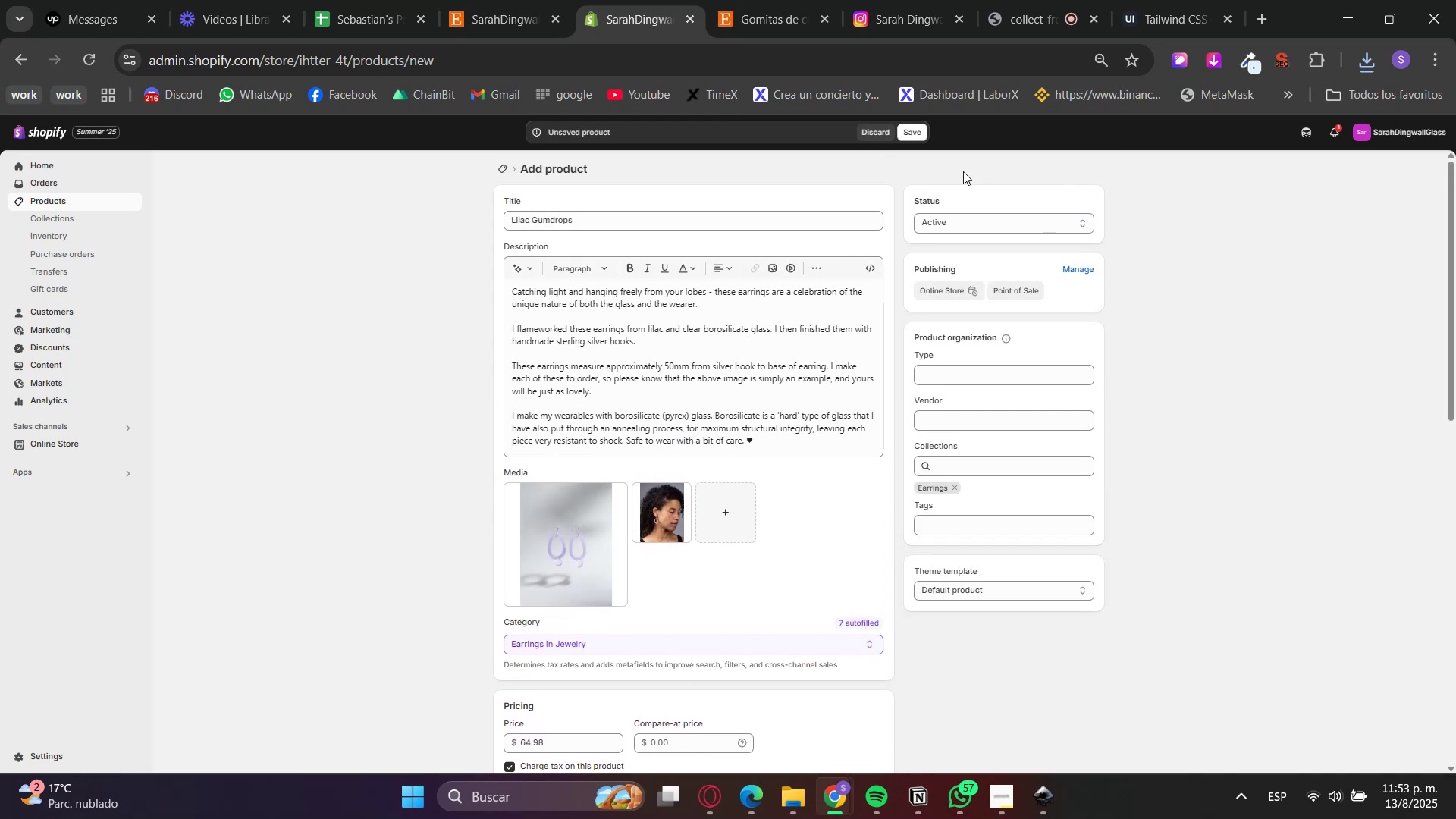 
left_click([921, 140])
 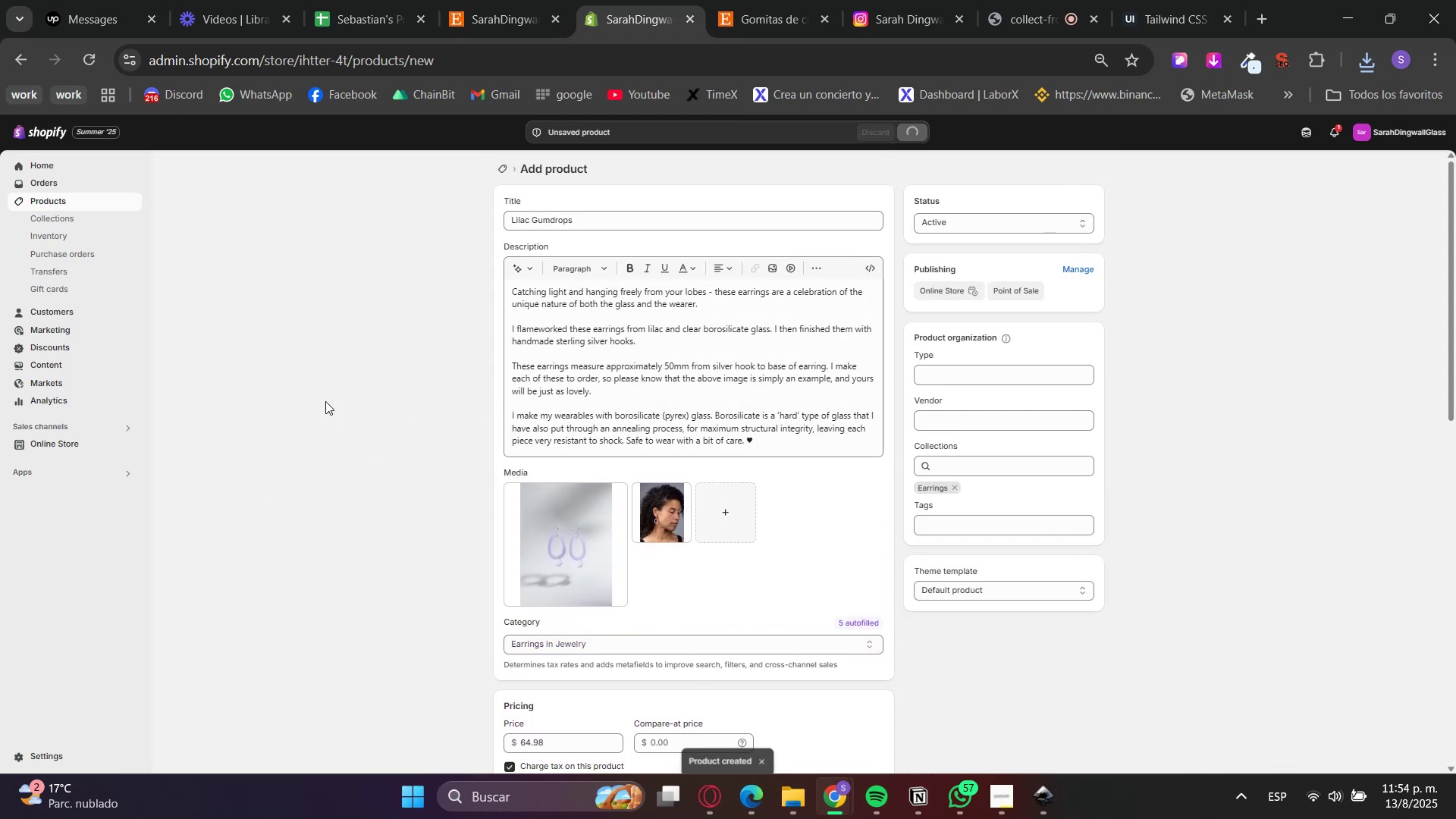 
left_click([761, 0])
 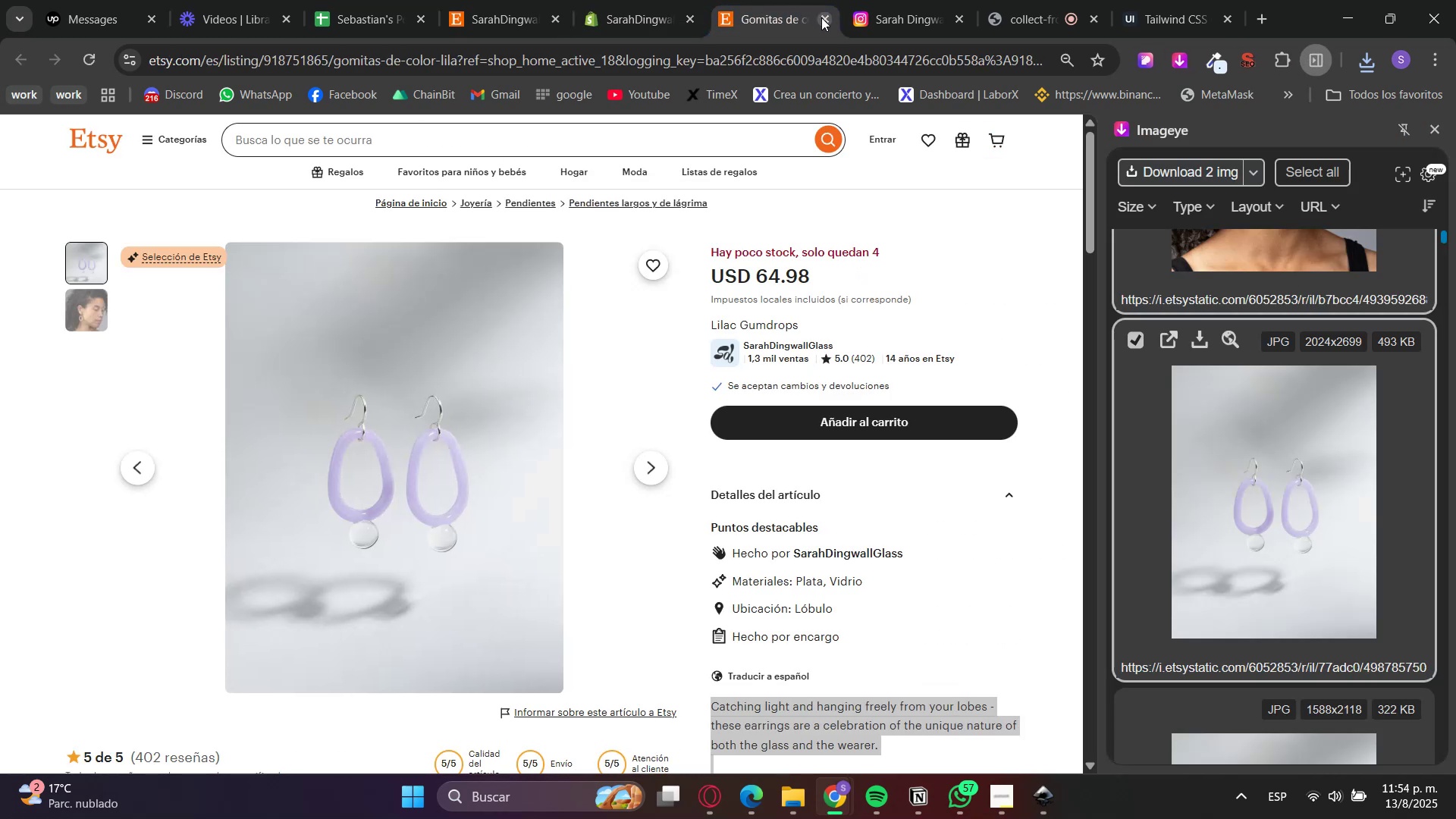 
left_click([827, 20])
 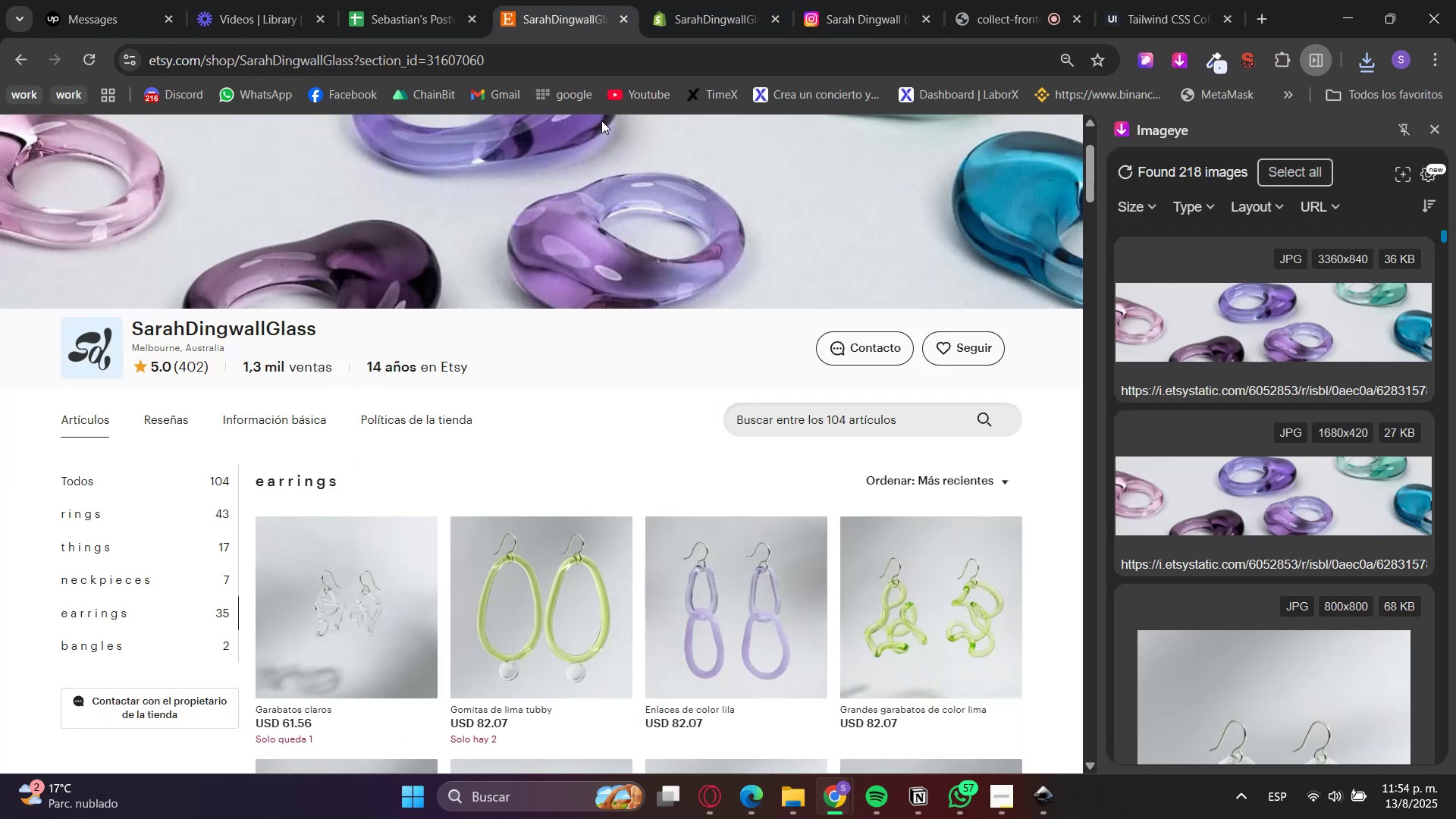 
left_click([105, 638])
 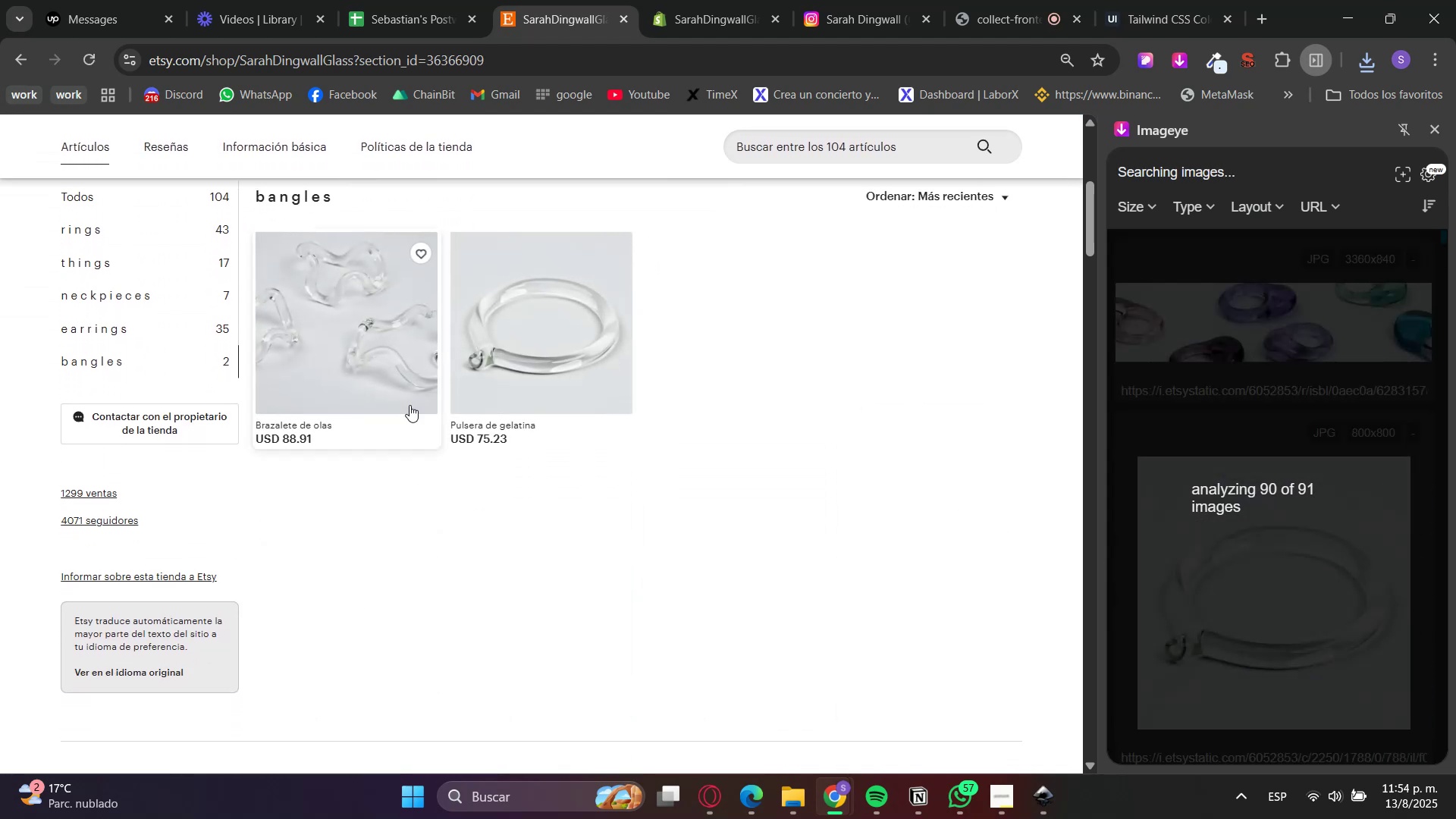 
hold_key(key=ControlLeft, duration=0.81)
left_click([492, 311])
 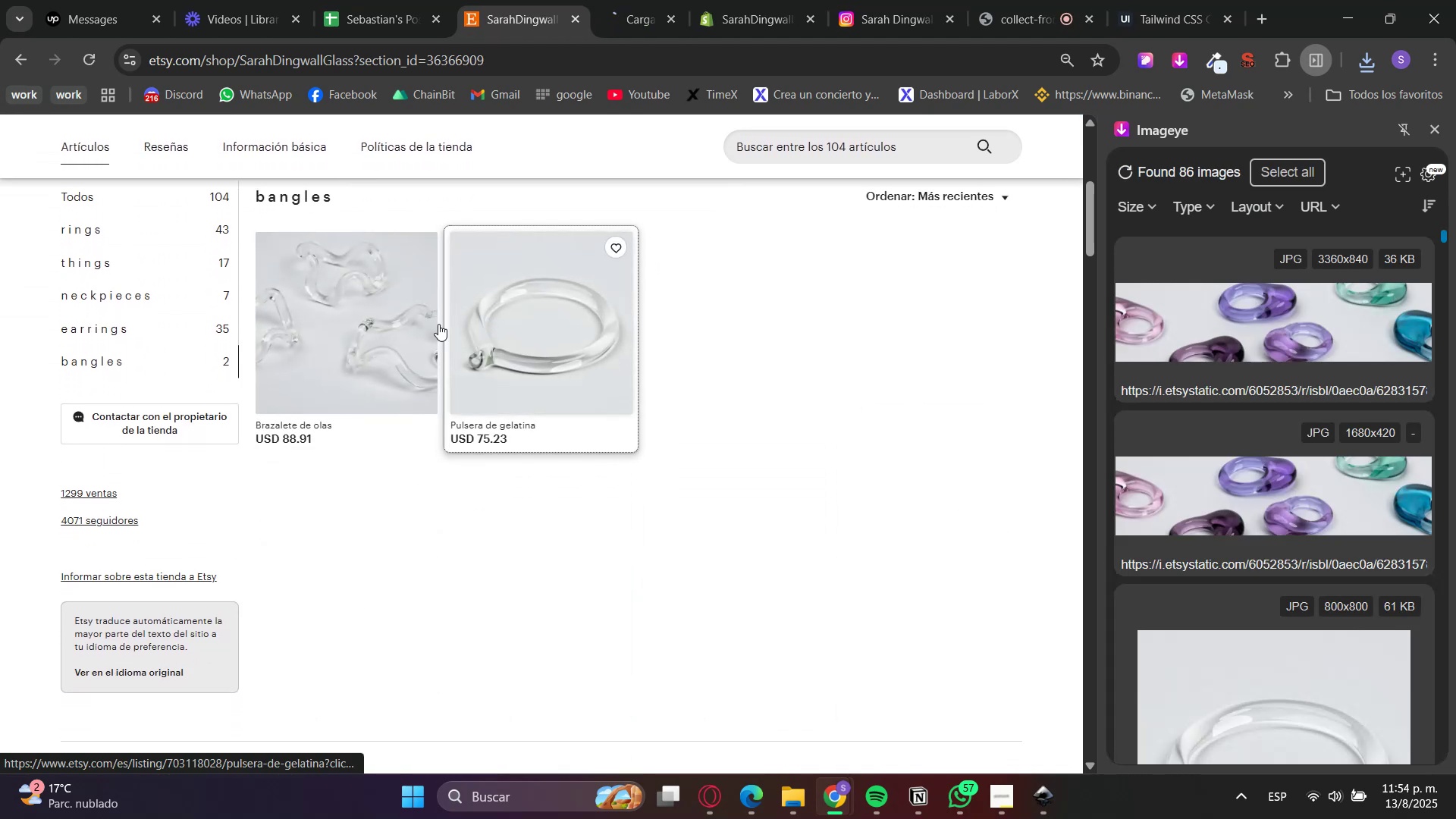 
double_click([393, 321])
 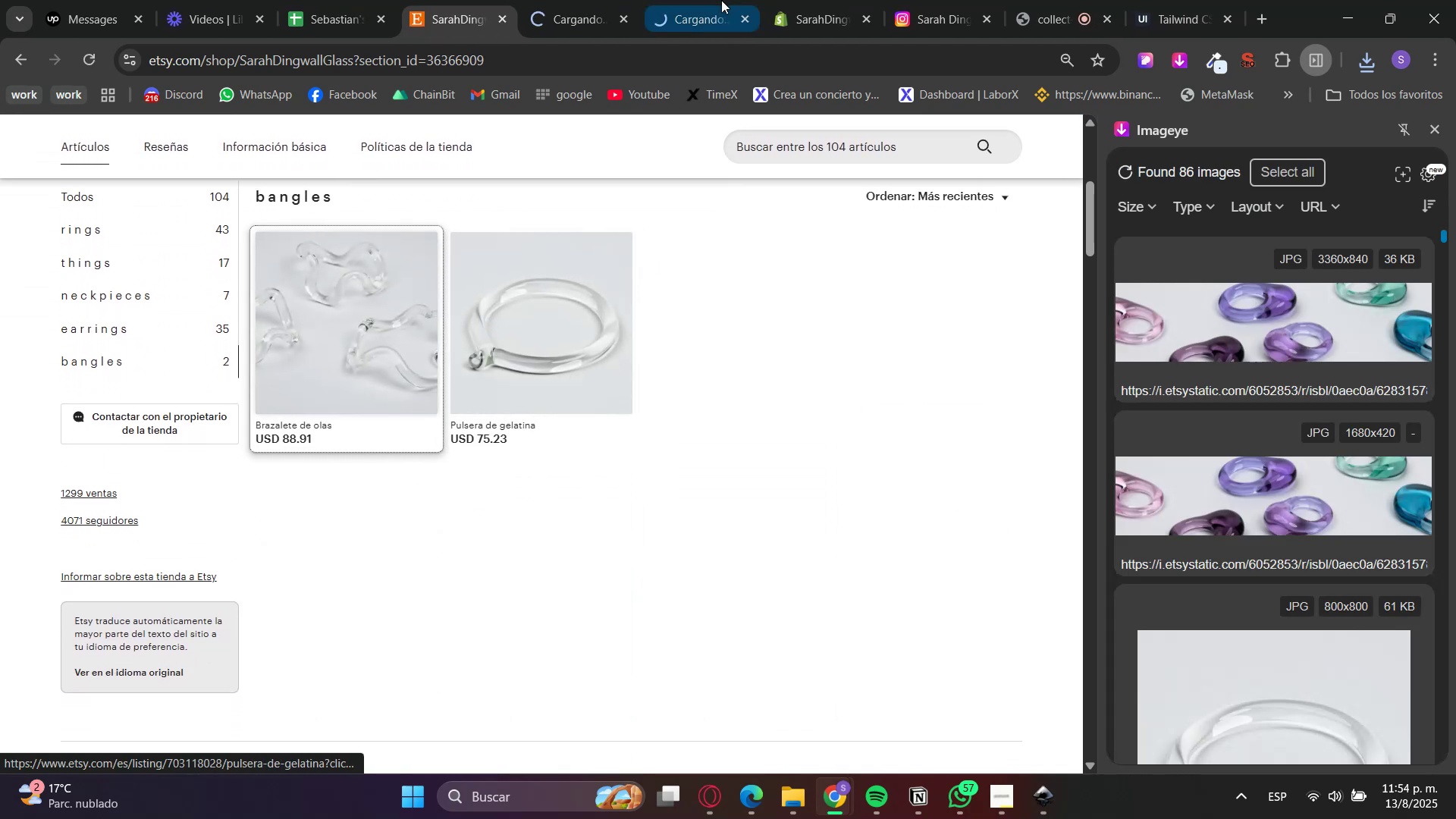 
left_click([789, 0])
 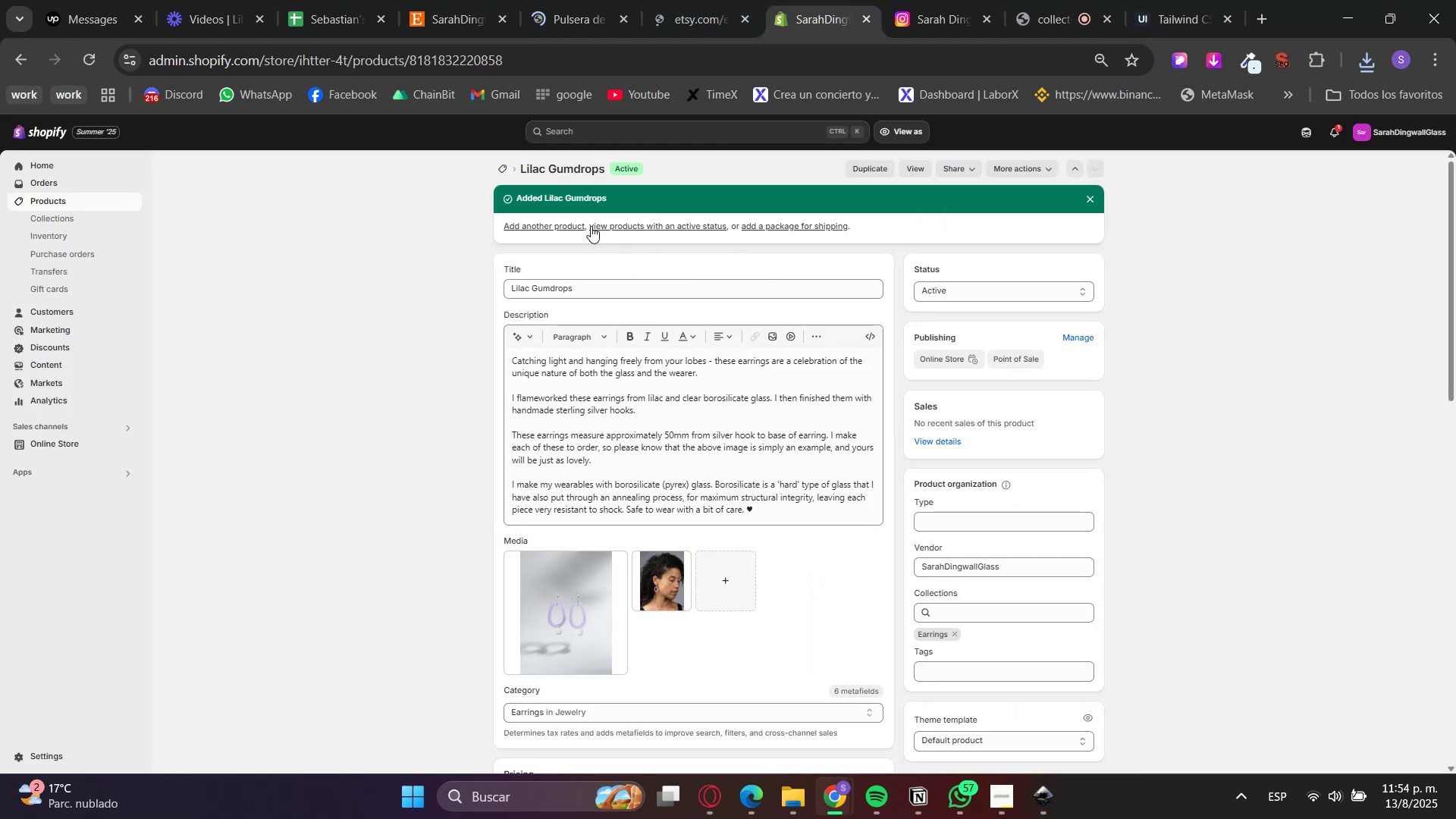 
left_click([545, 224])
 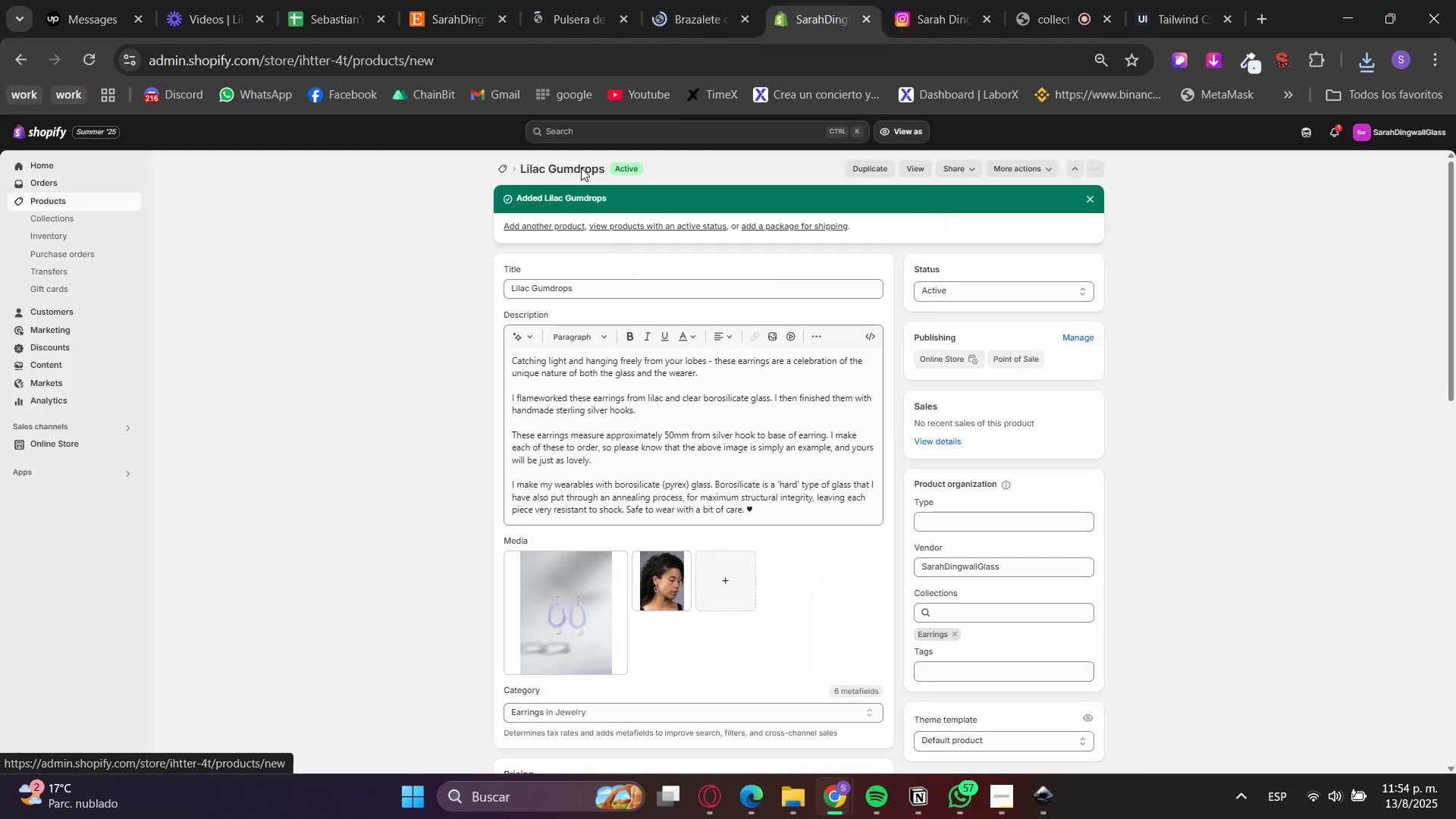 
left_click([686, 0])
 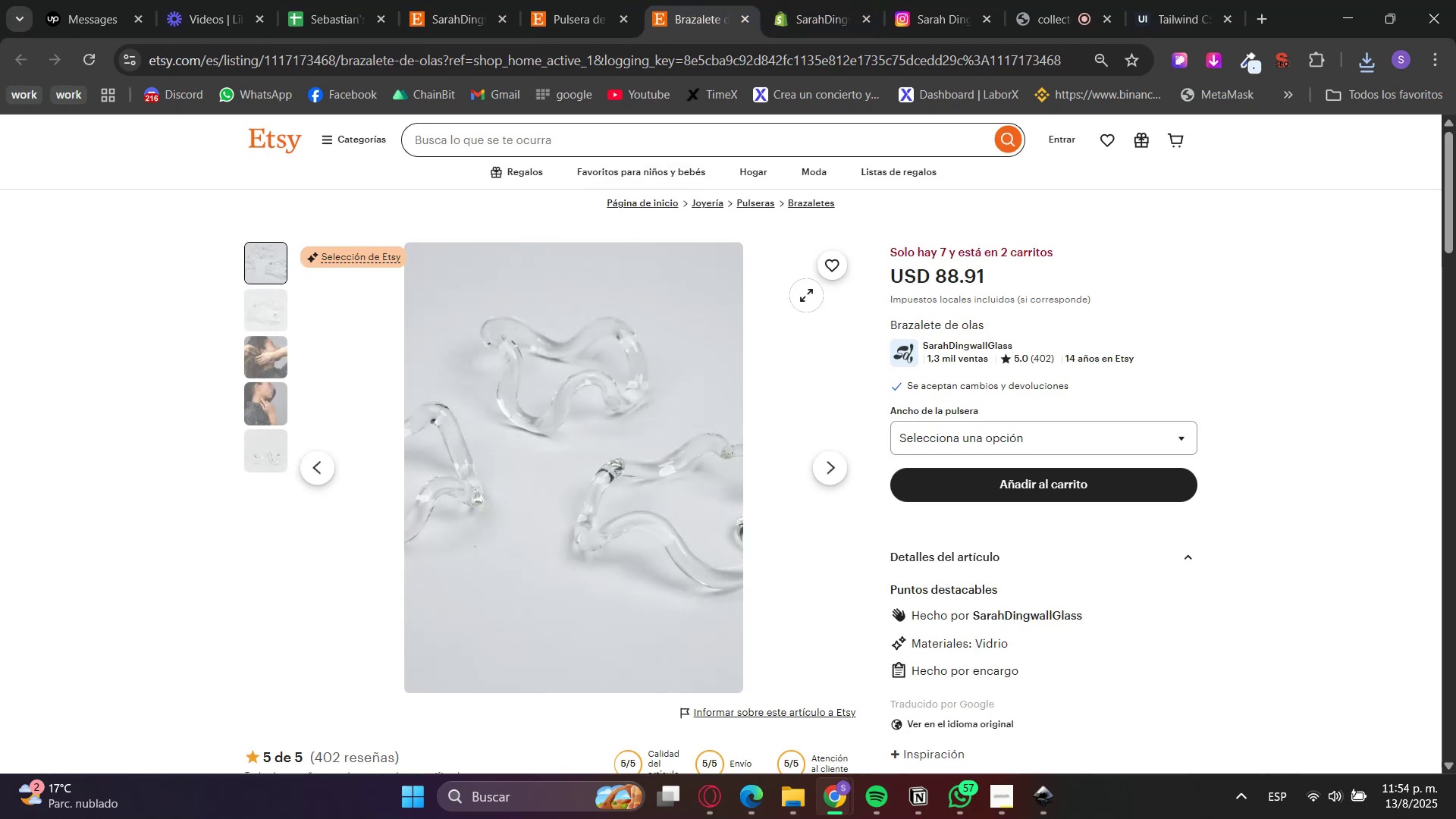 
wait(5.39)
 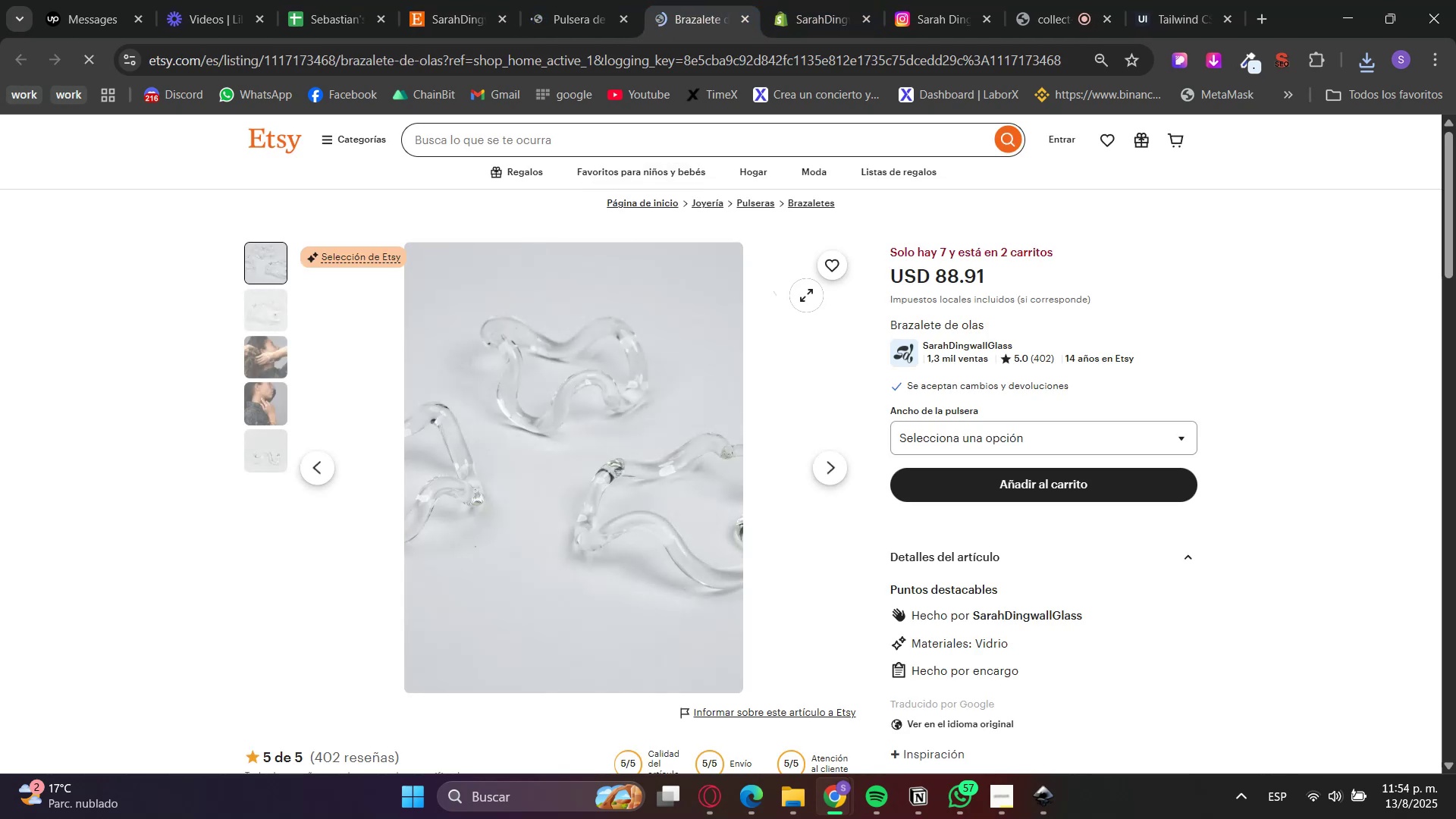 
hold_key(key=ControlLeft, duration=0.34)
left_click([89, 445])
 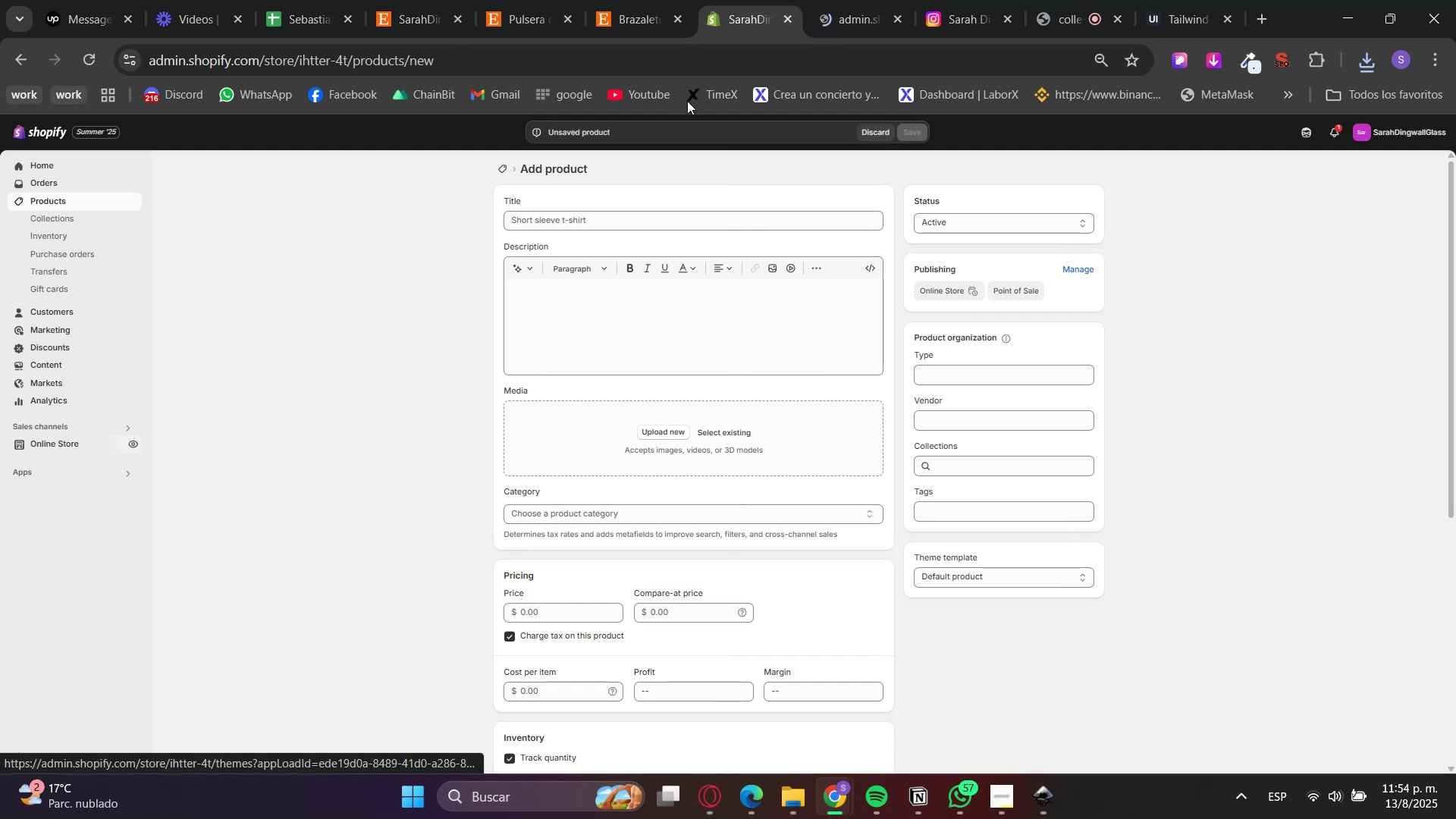 
left_click_drag(start_coordinate=[827, 0], to_coordinate=[831, 0])
 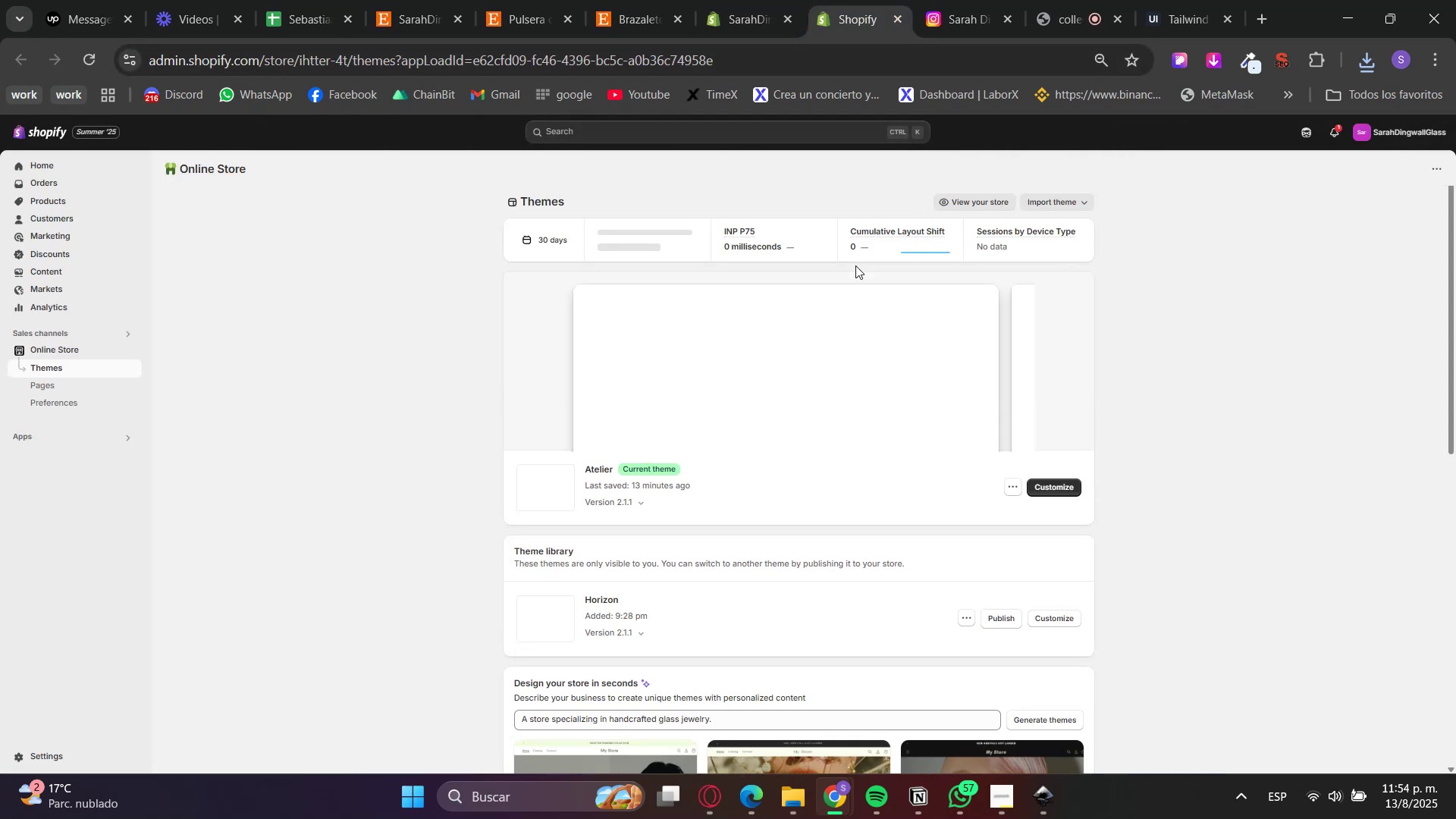 
wait(6.04)
 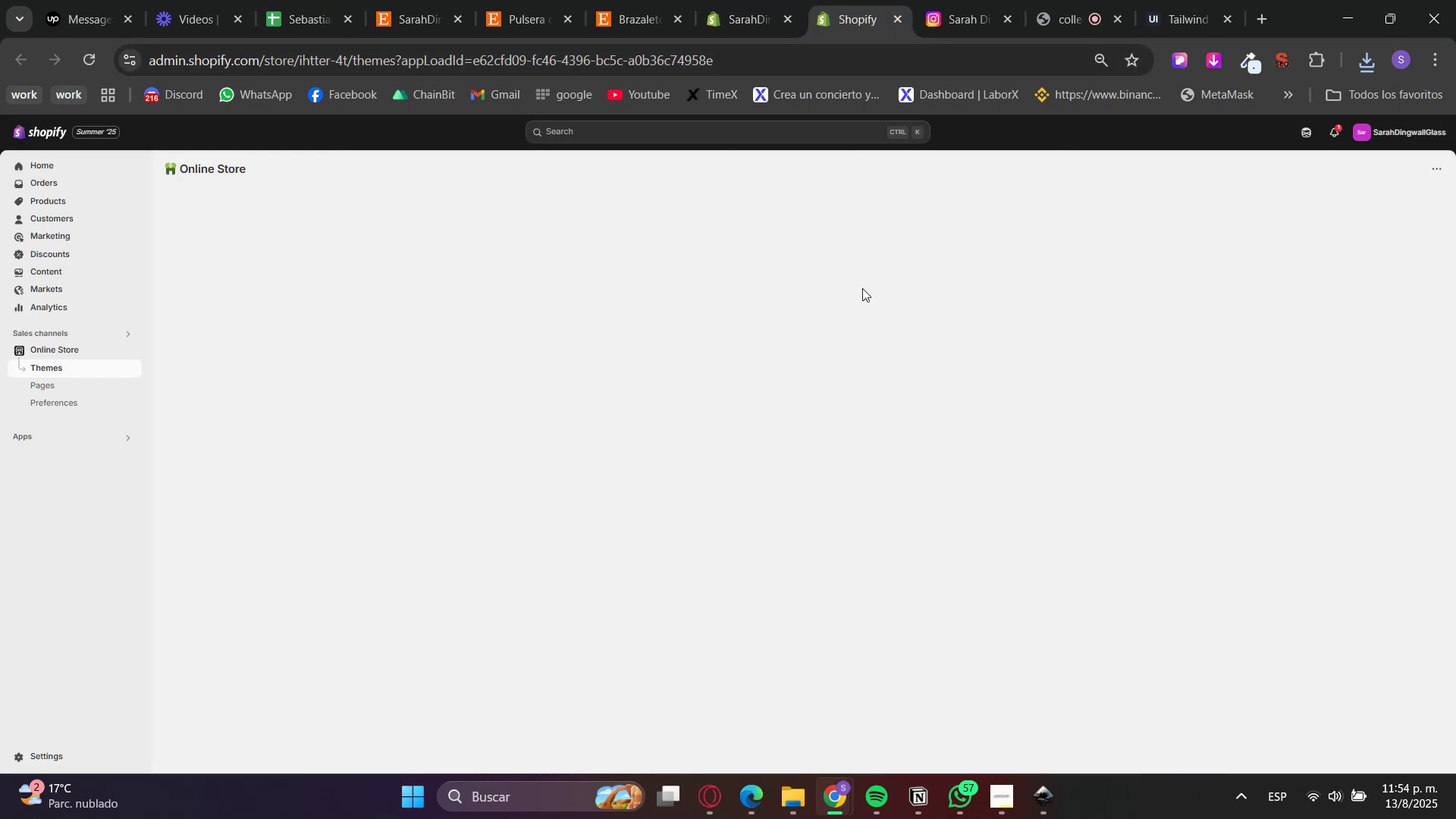 
left_click([869, 364])
 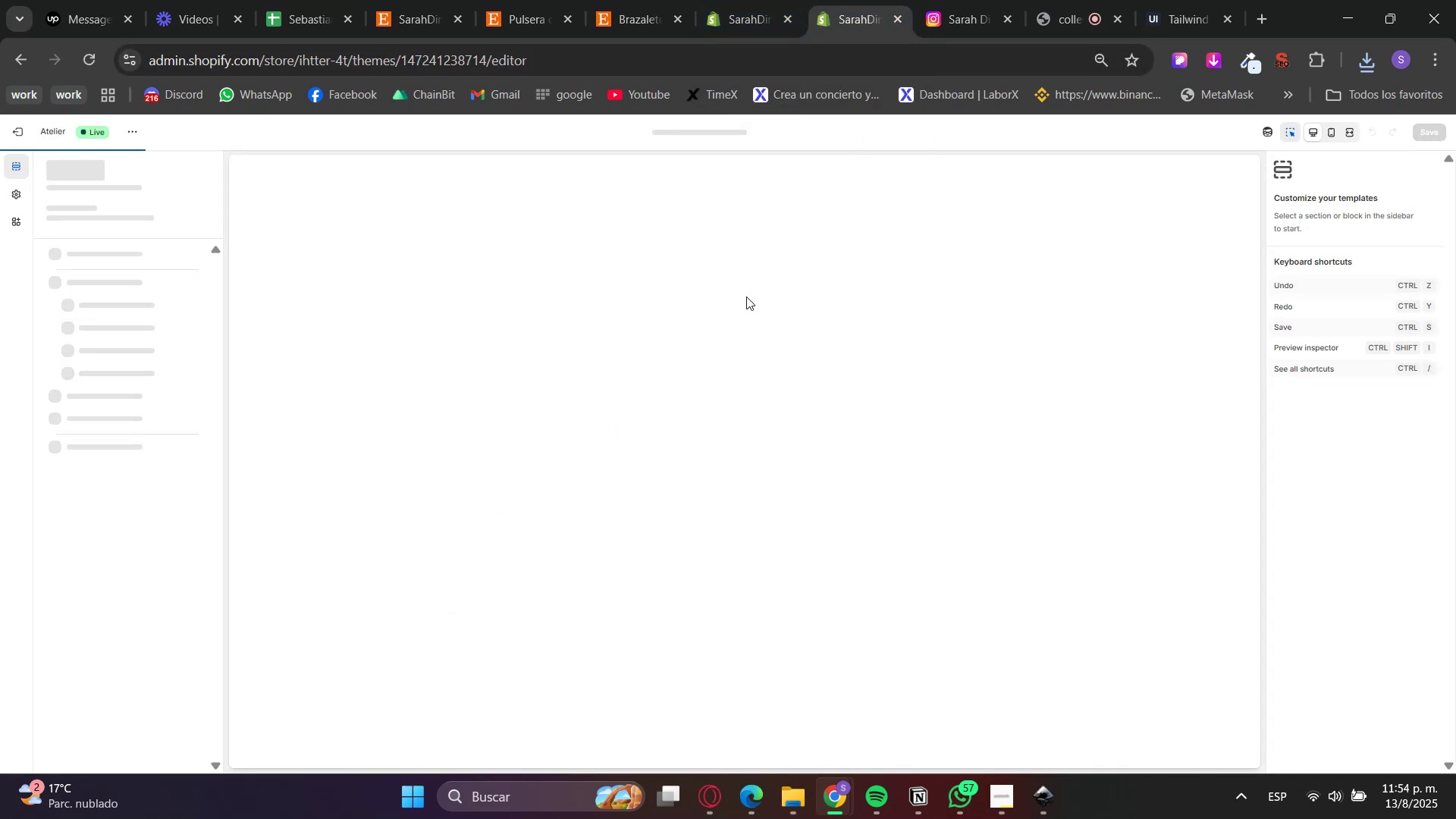 
scroll: coordinate [695, 479], scroll_direction: down, amount: 7.0
 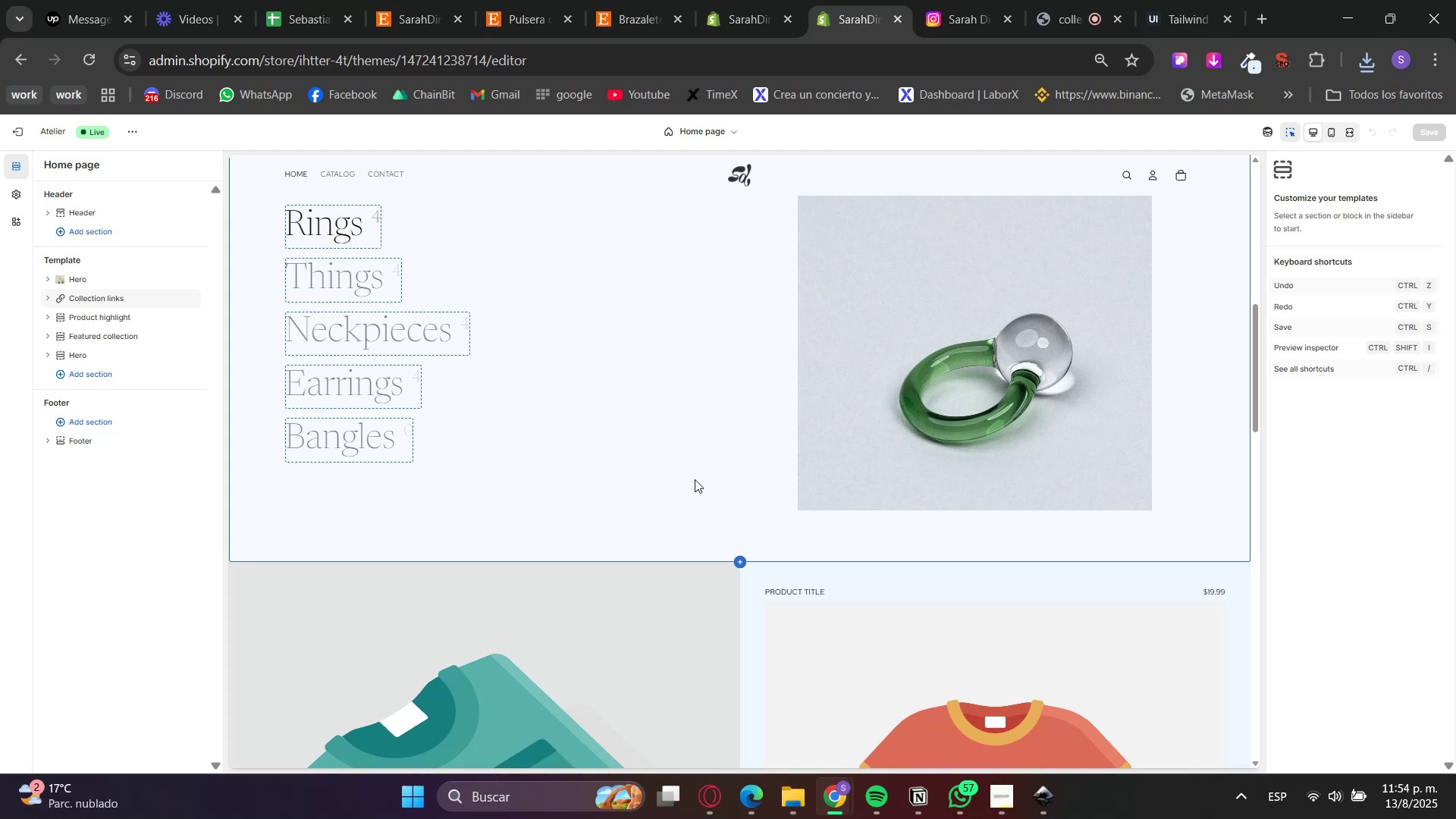 
scroll: coordinate [674, 475], scroll_direction: up, amount: 1.0
 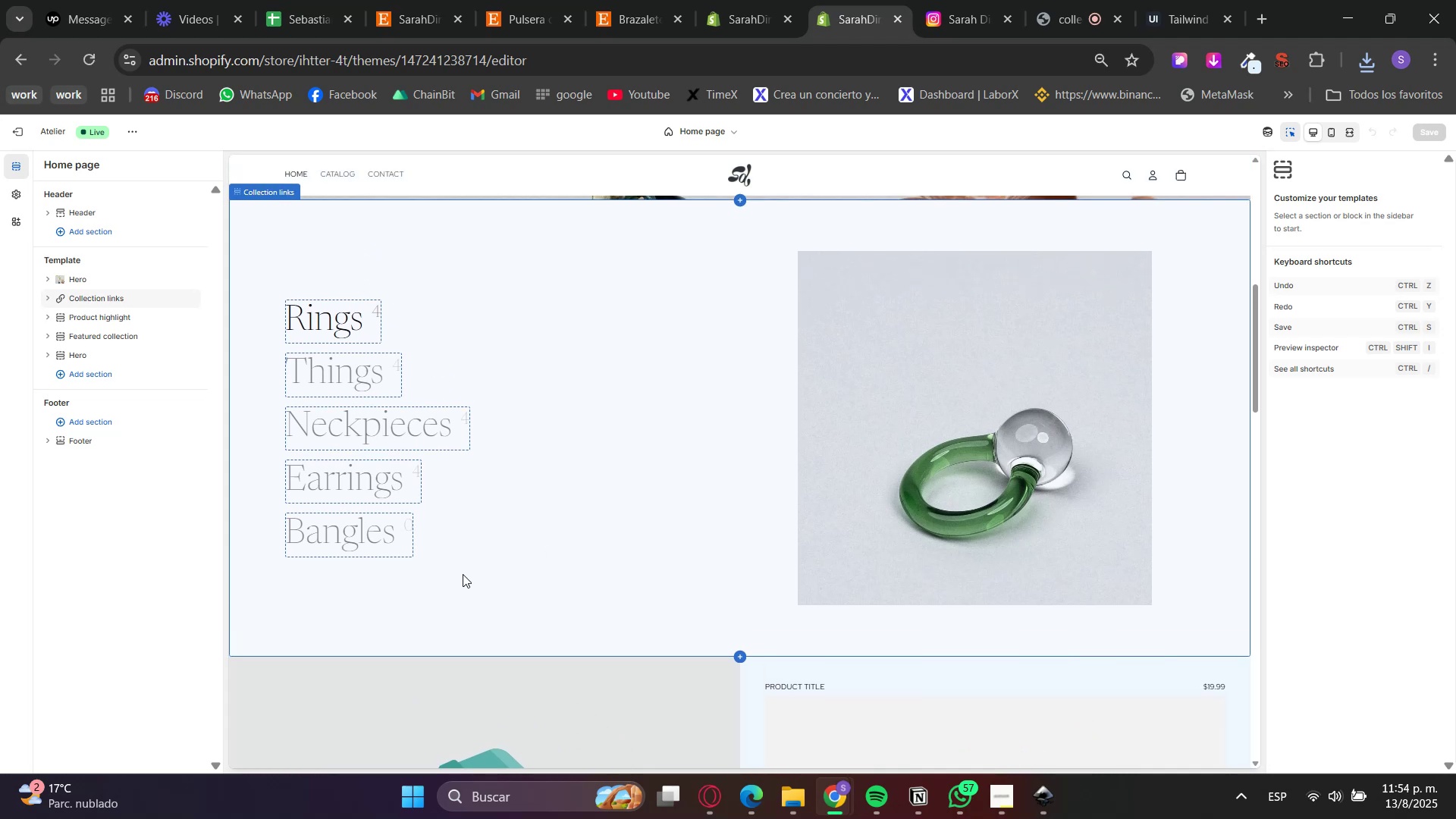 
left_click([465, 576])
 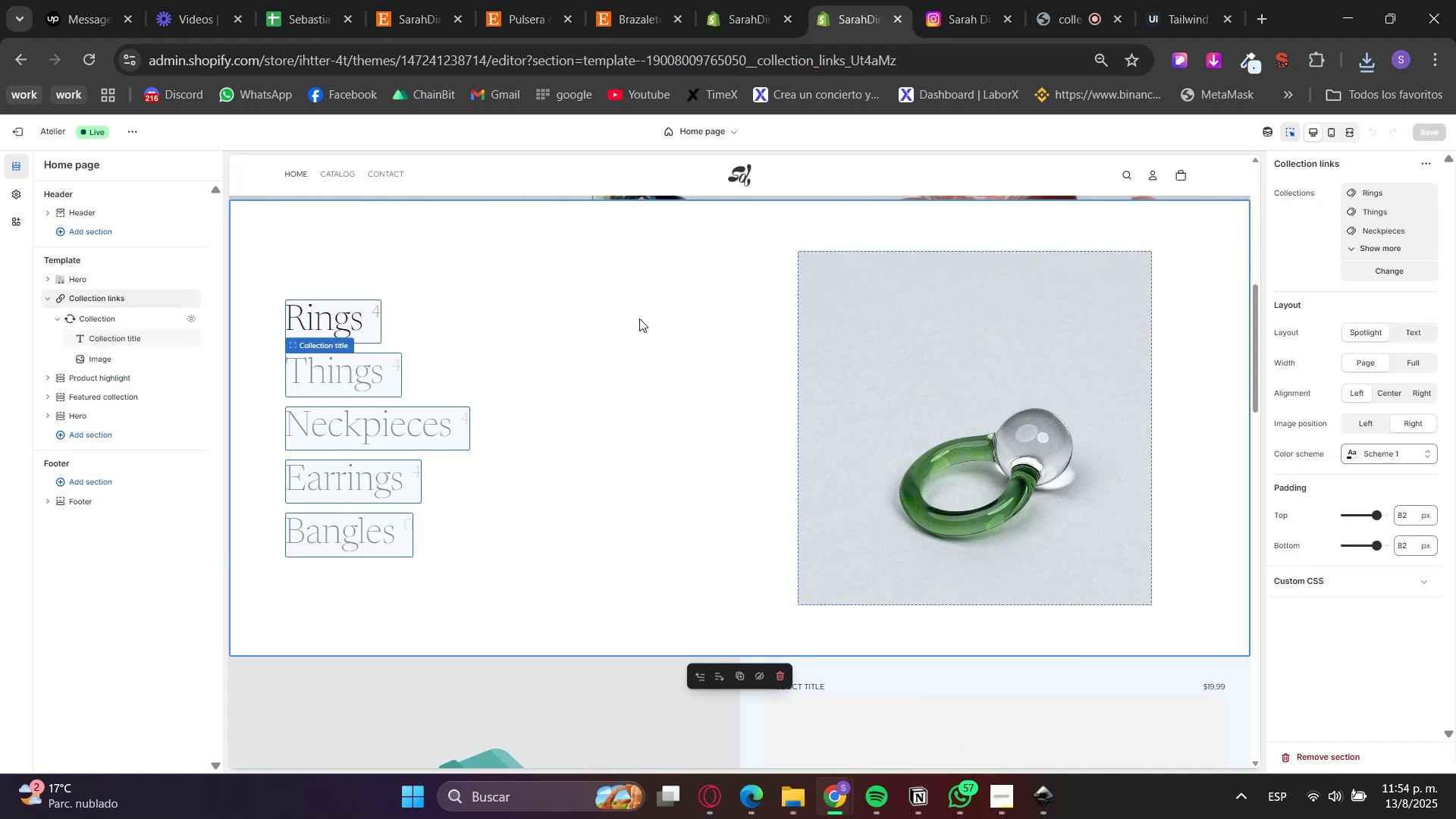 
left_click([1282, 151])
 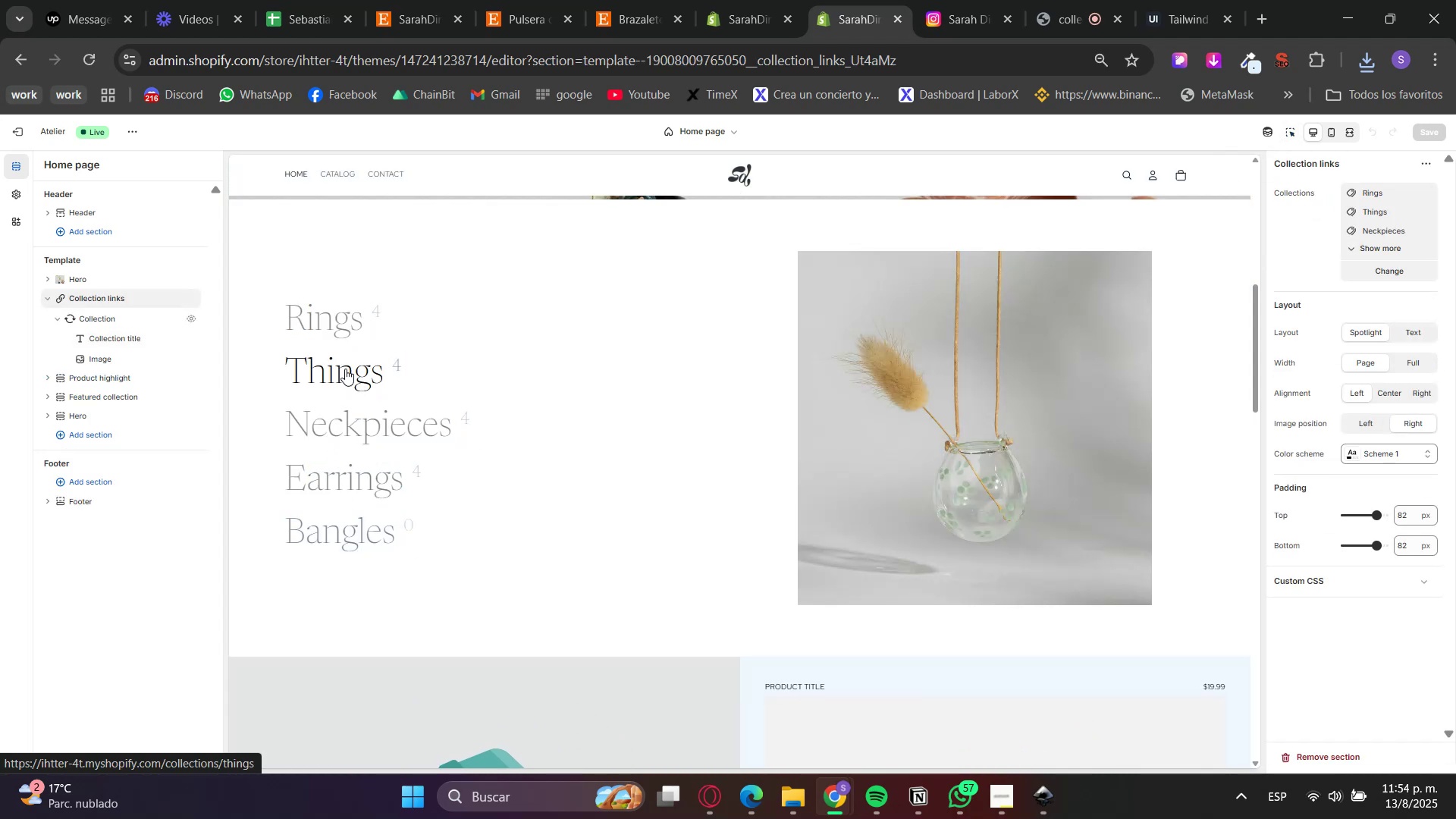 
wait(6.02)
 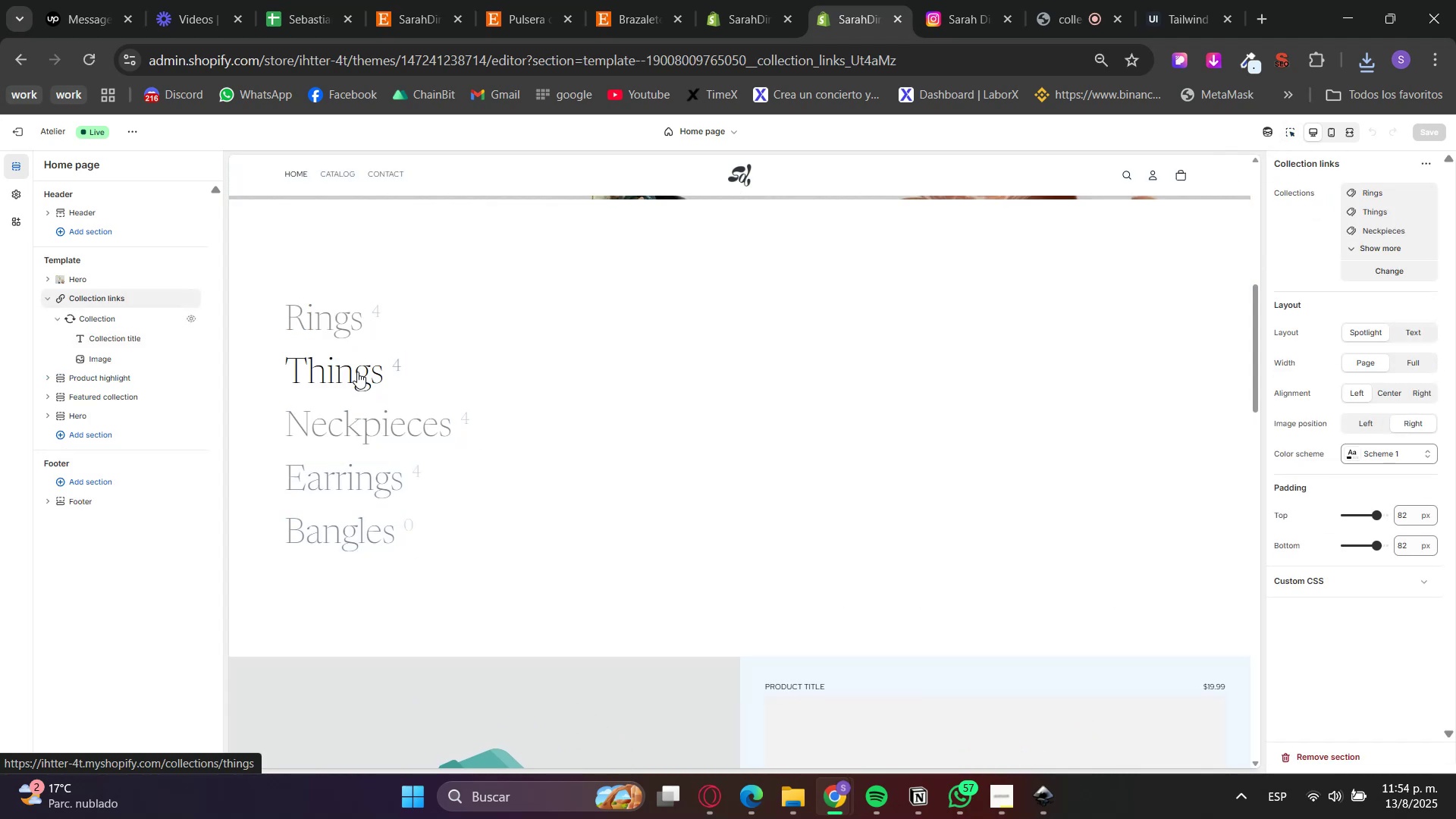 
left_click([785, 0])
 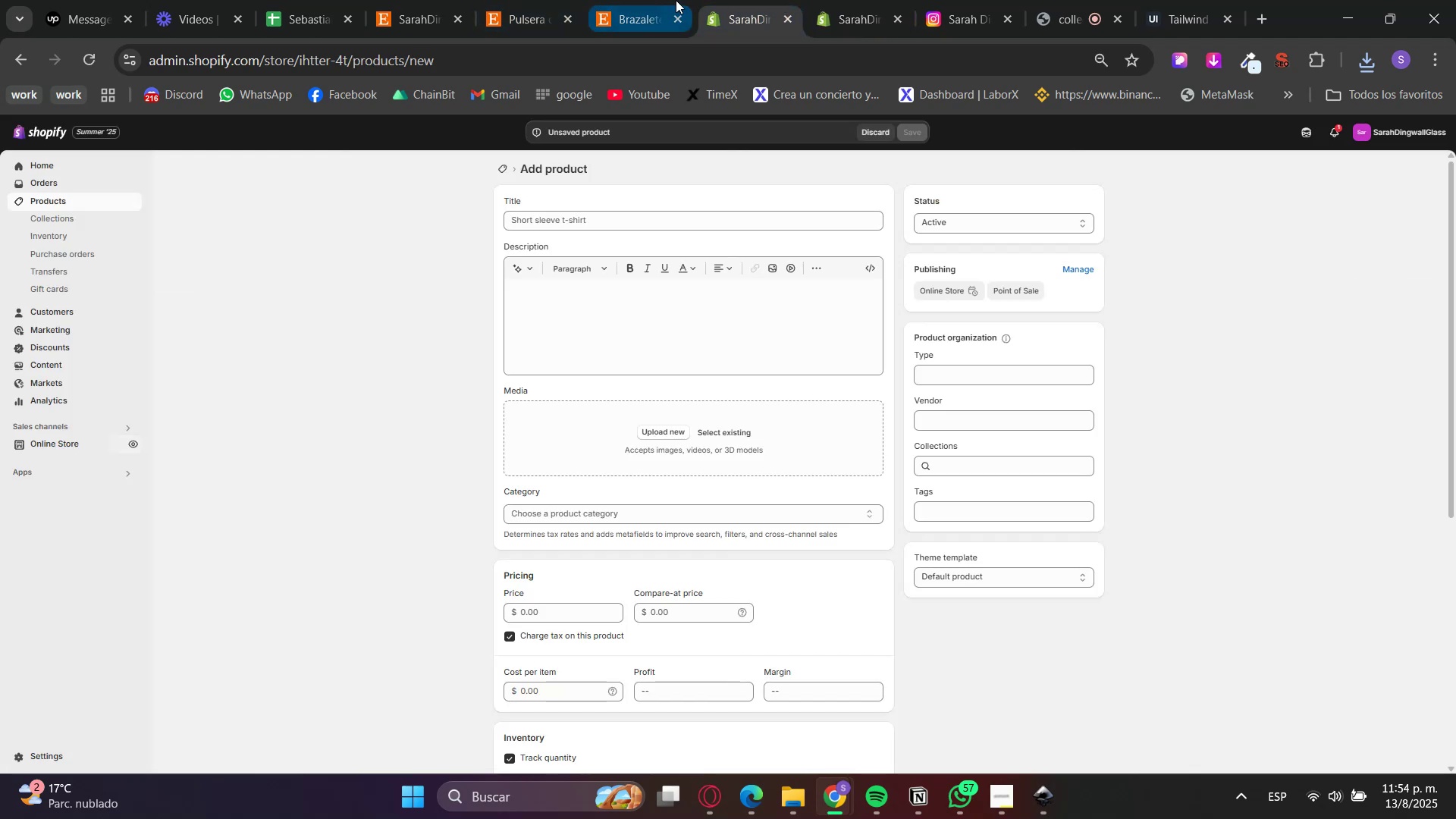 
left_click_drag(start_coordinate=[755, 0], to_coordinate=[507, 0])
 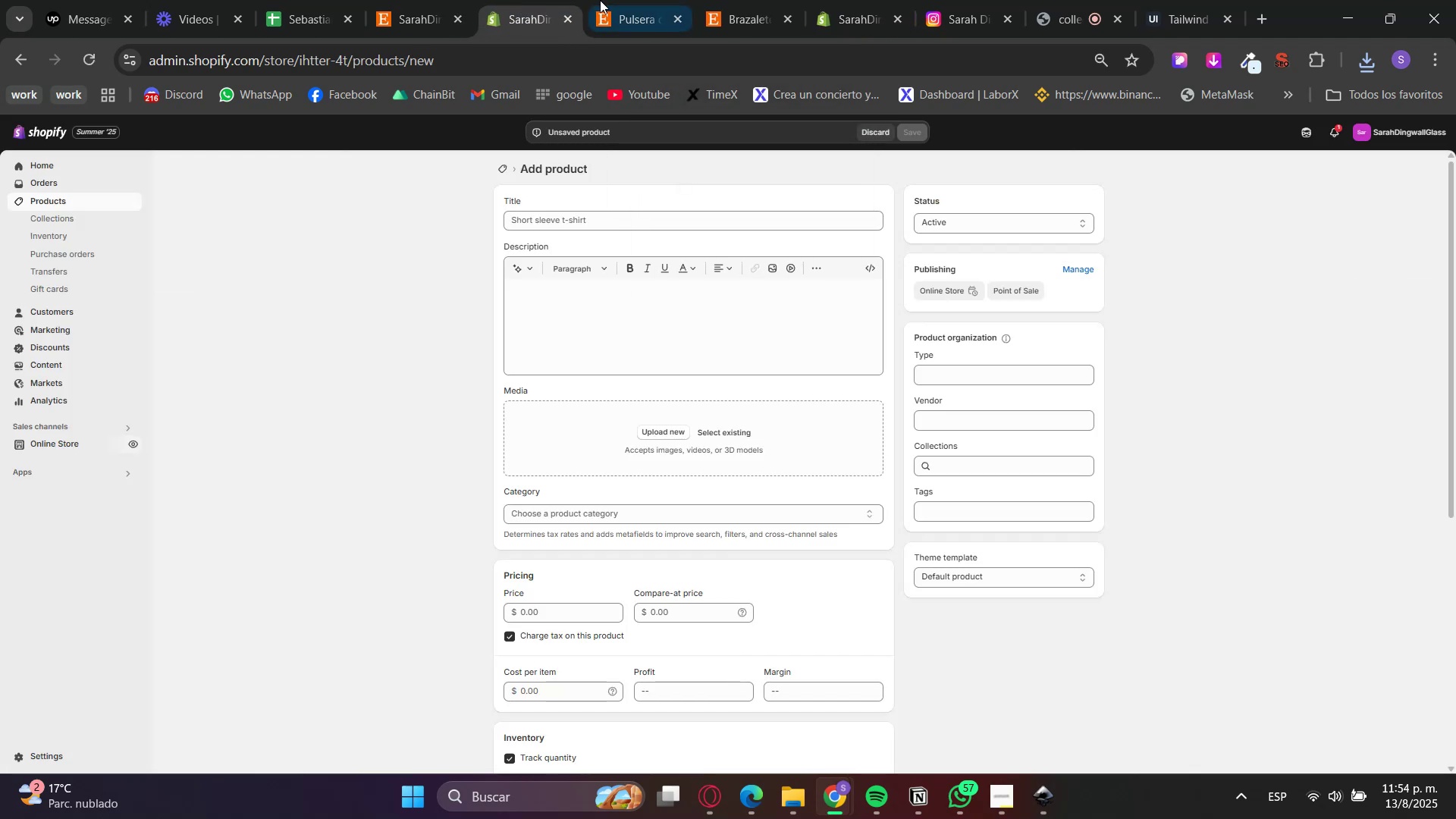 
left_click([623, 0])
 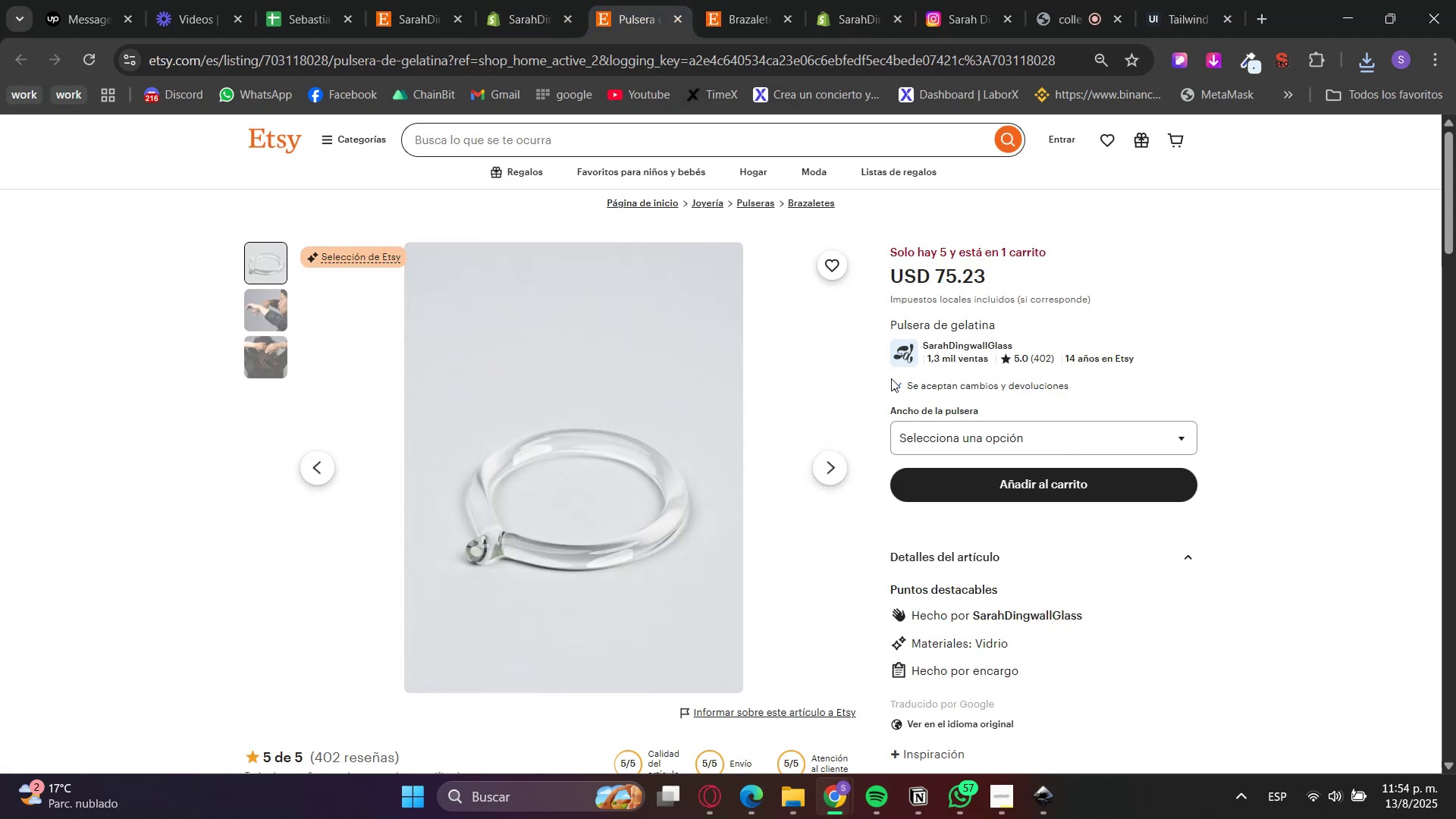 
left_click([957, 720])
 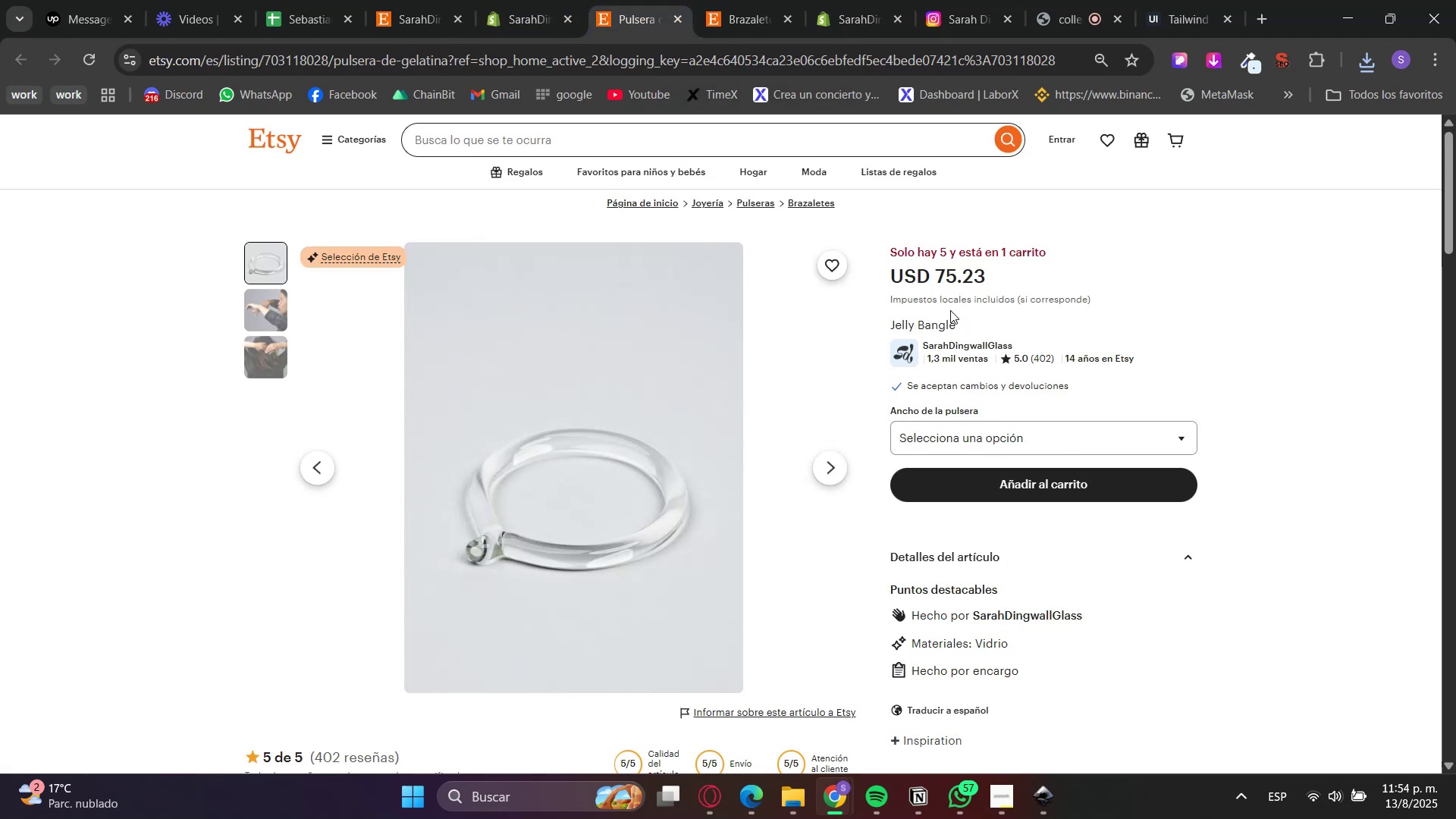 
double_click([943, 326])
 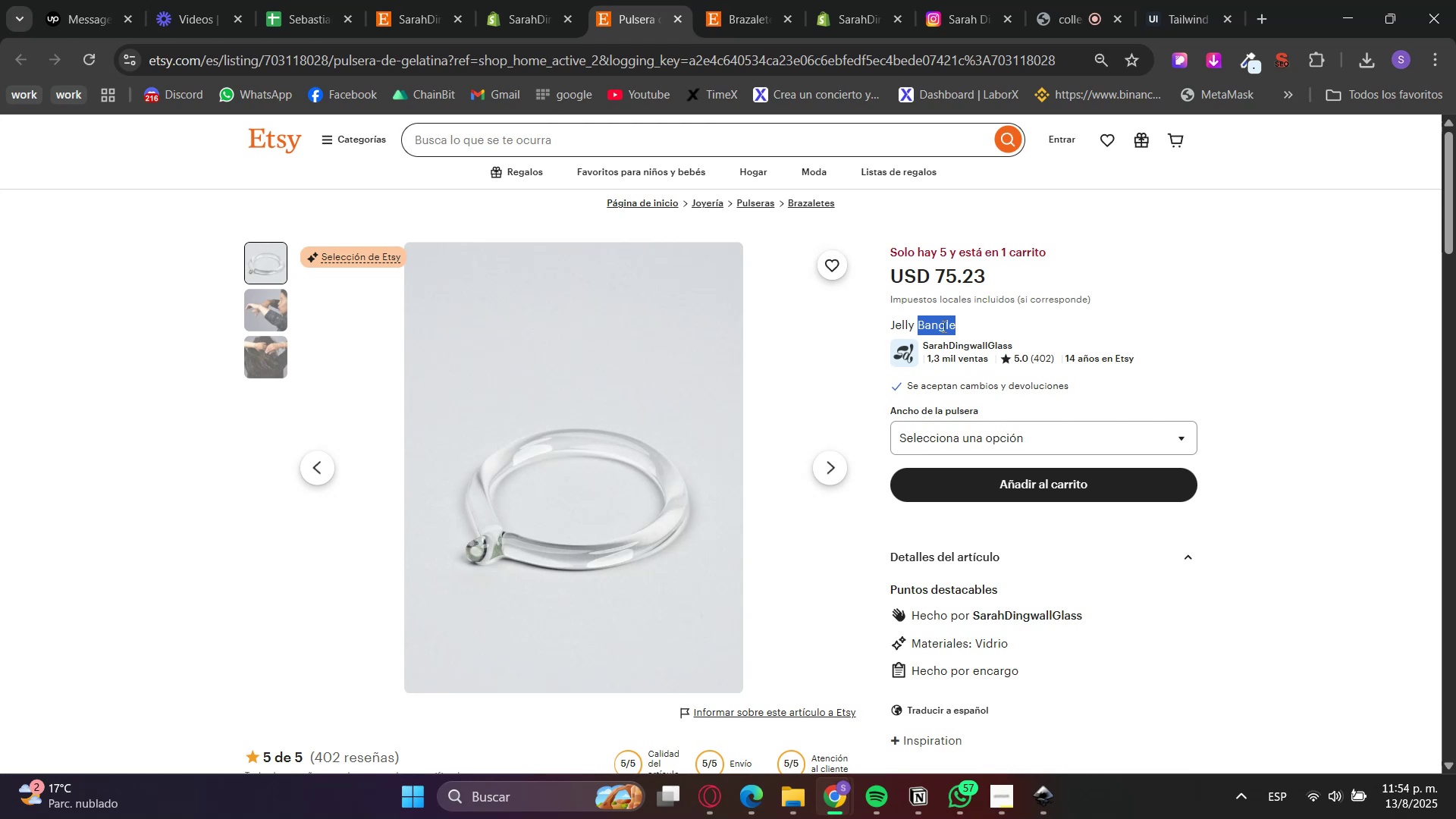 
triple_click([943, 326])
 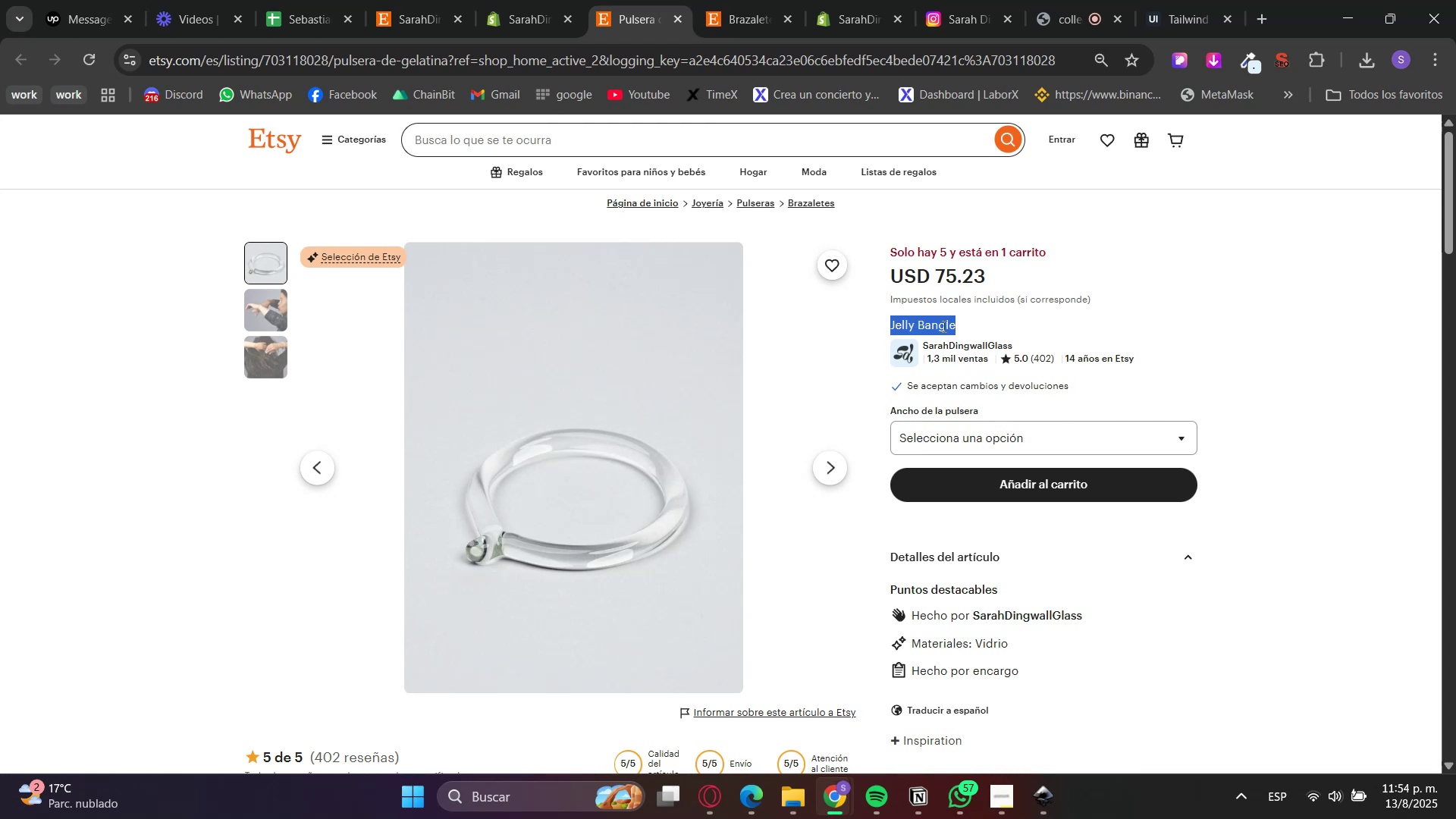 
key(Control+ControlLeft)
 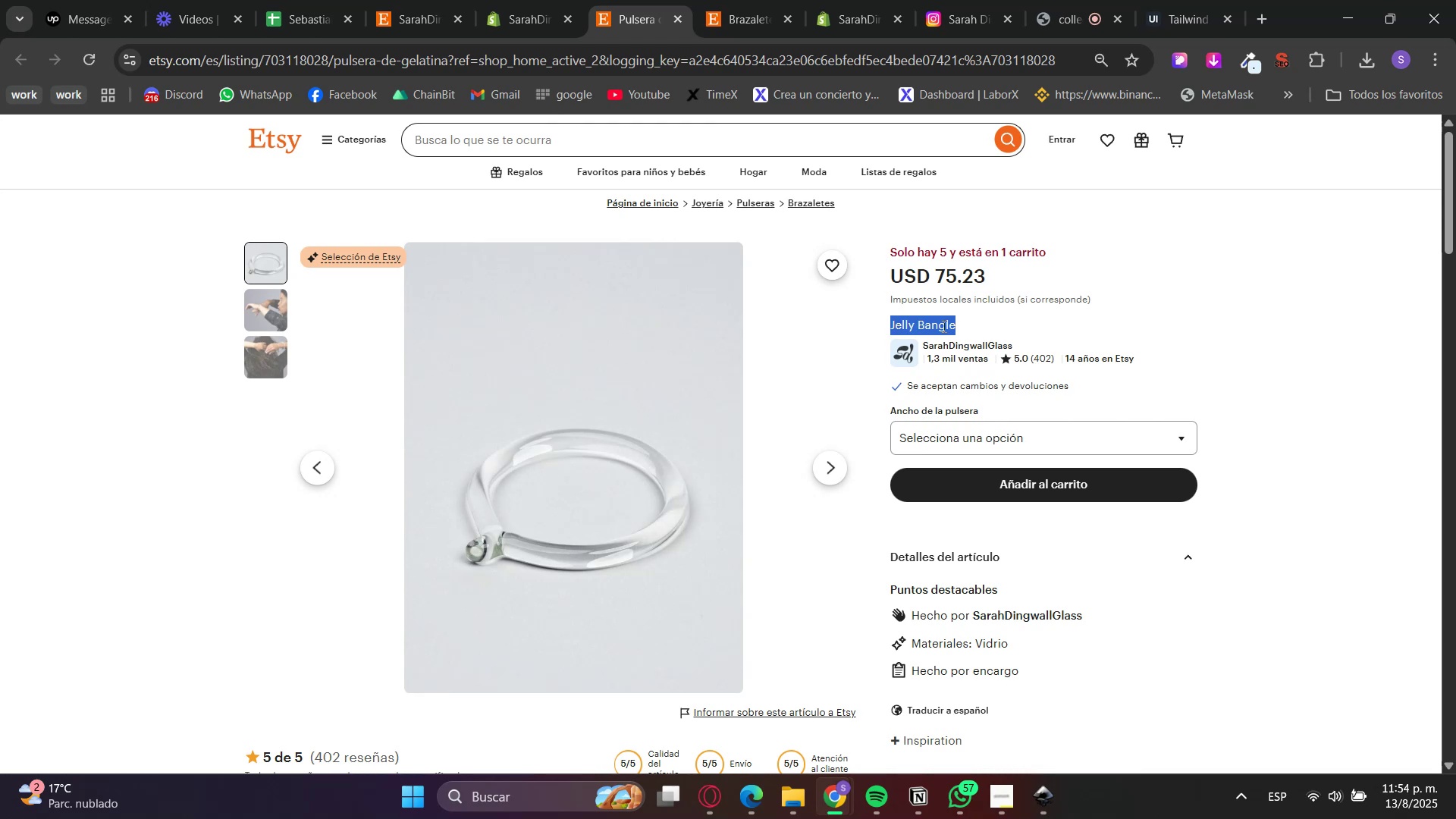 
key(Control+C)
 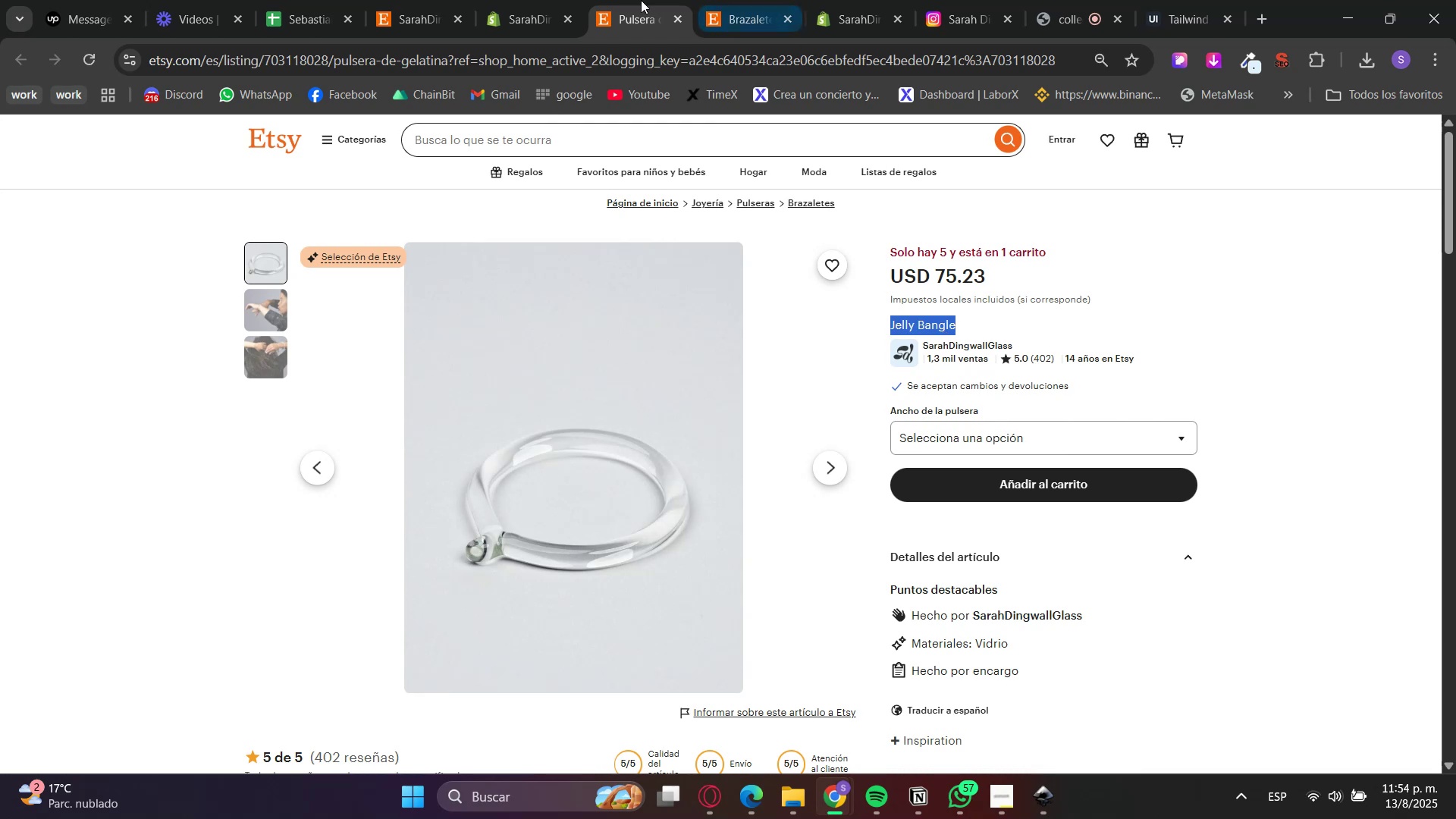 
left_click([550, 0])
 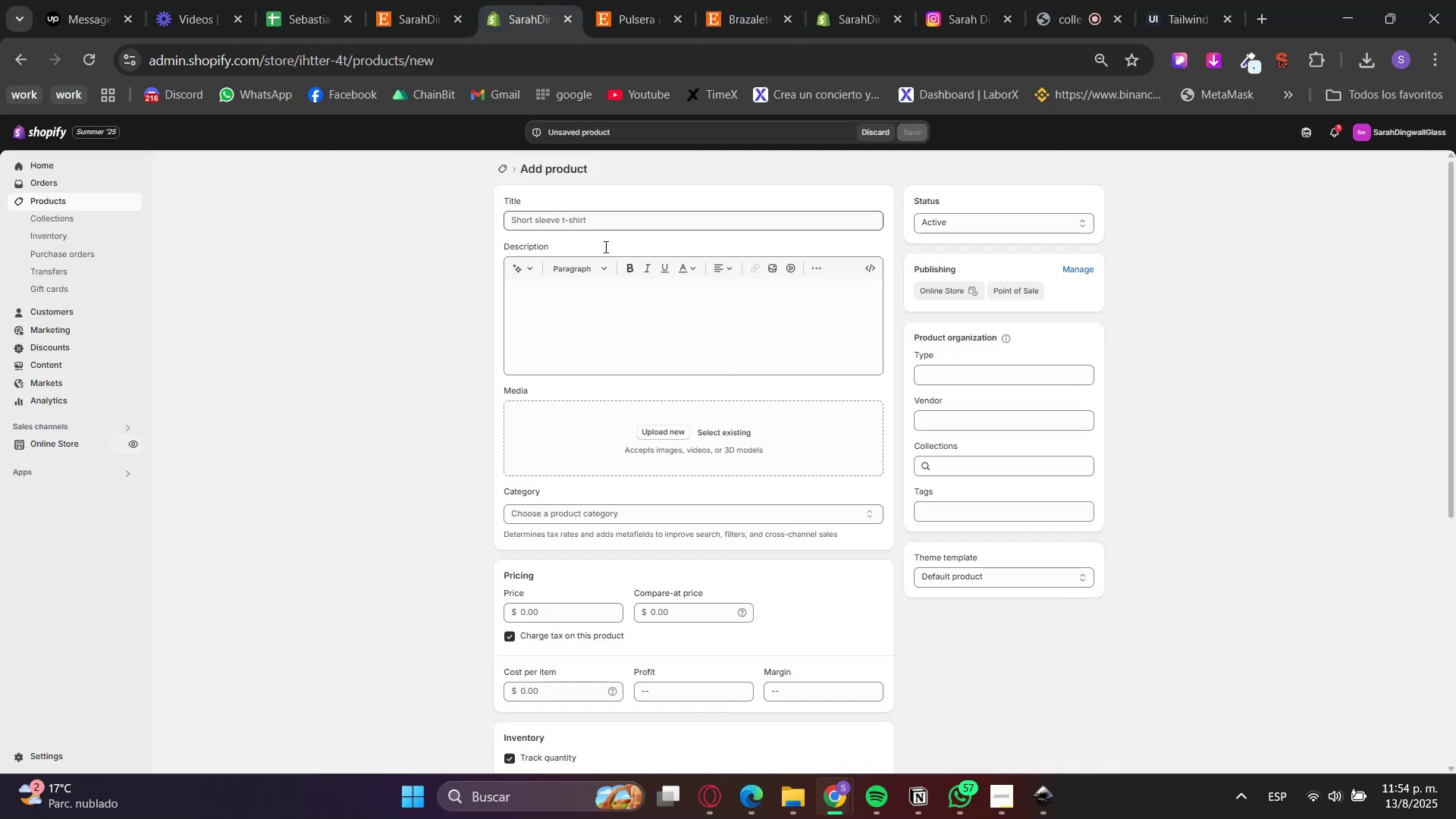 
left_click([571, 211])
 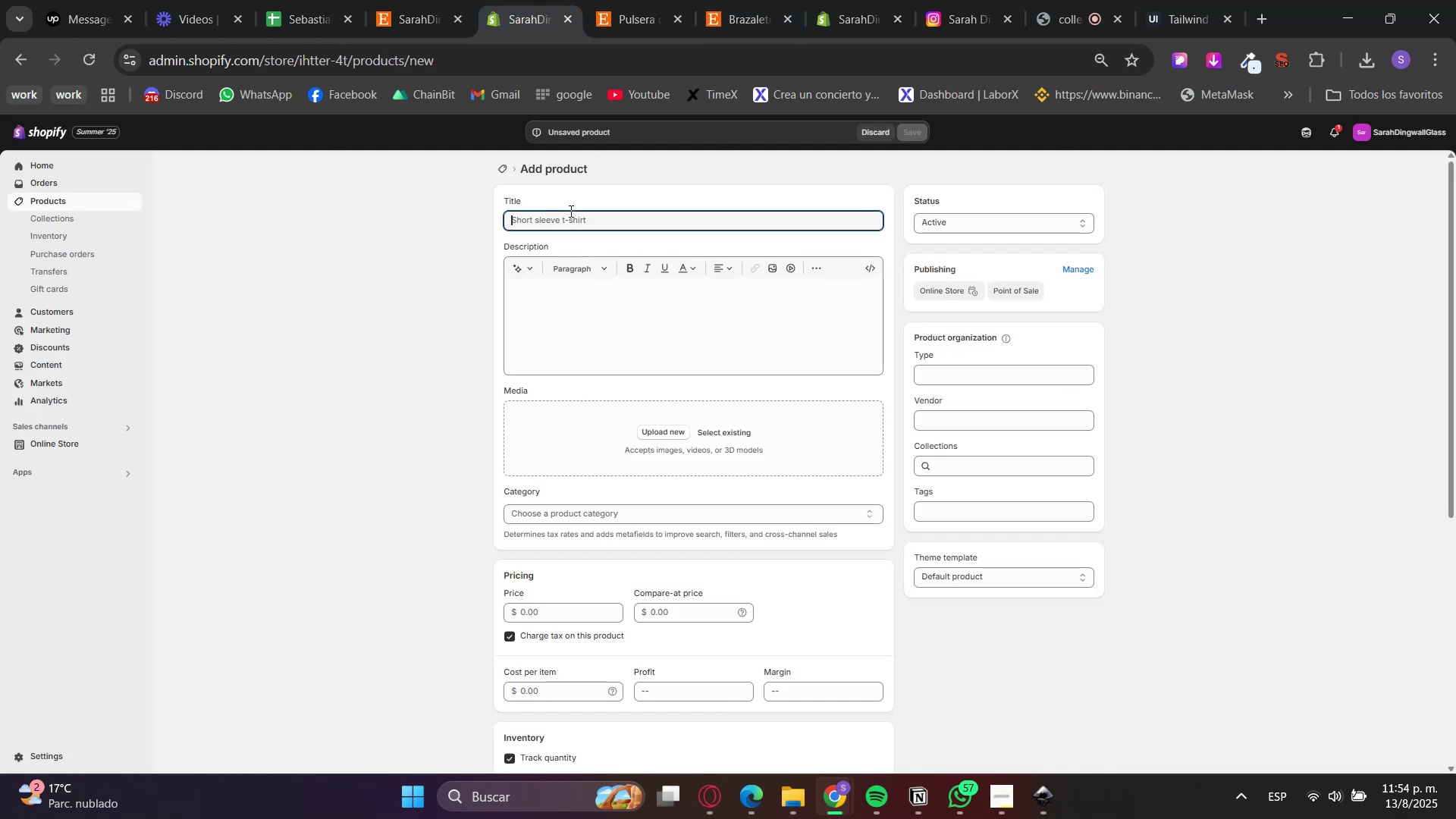 
key(Control+V)
 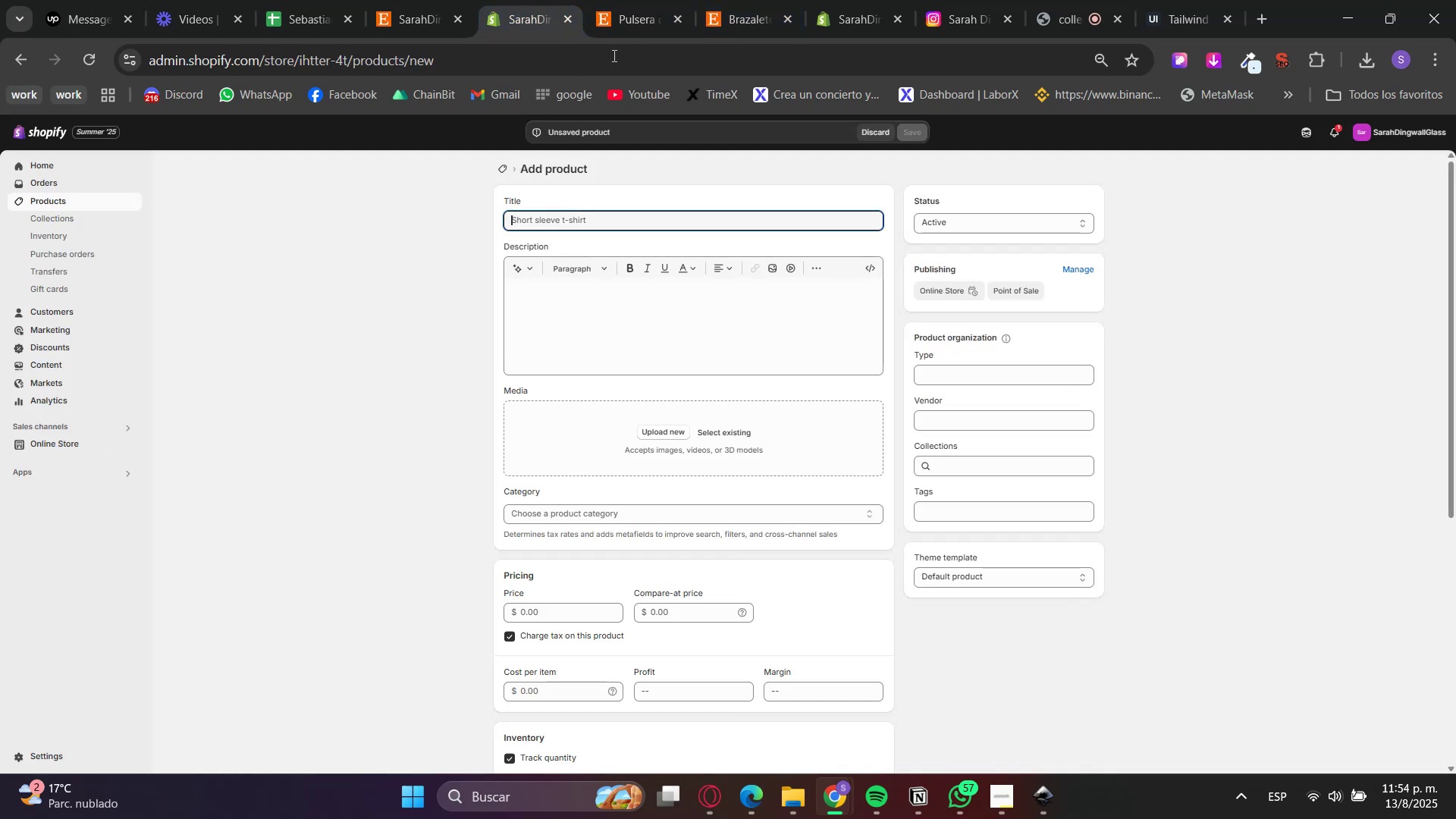 
double_click([637, 0])
 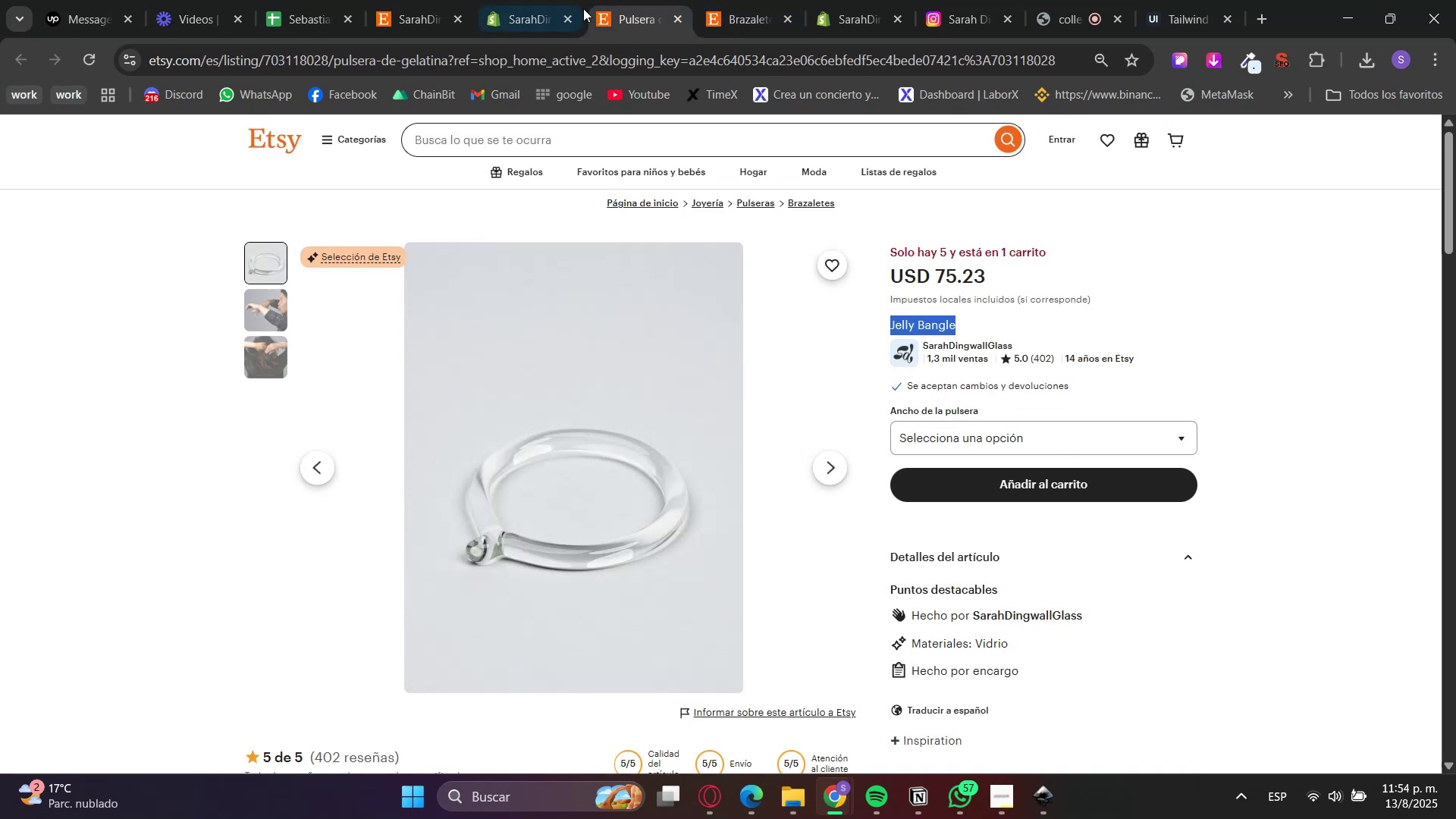 
scroll: coordinate [817, 423], scroll_direction: down, amount: 3.0
 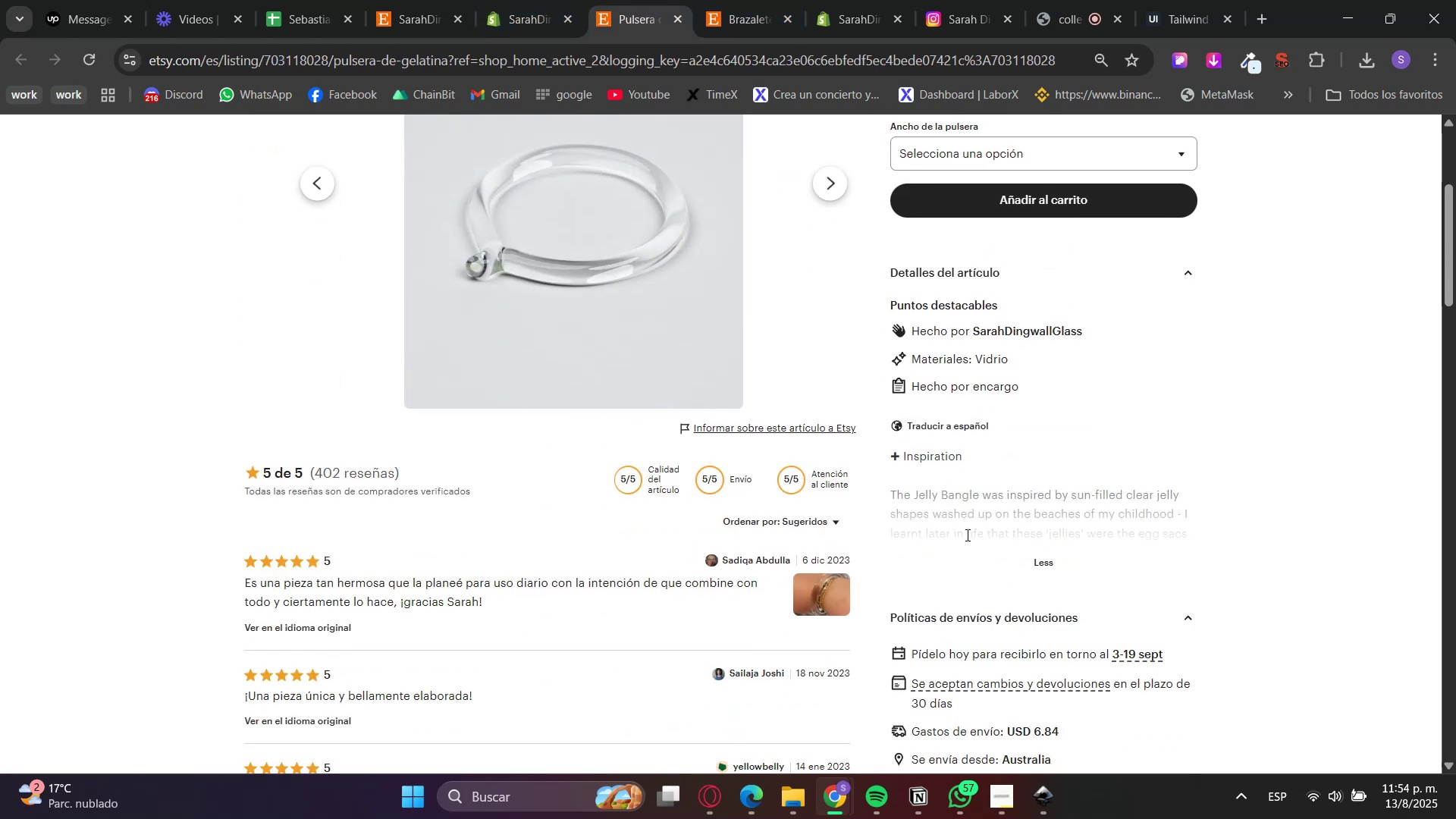 
double_click([924, 459])
 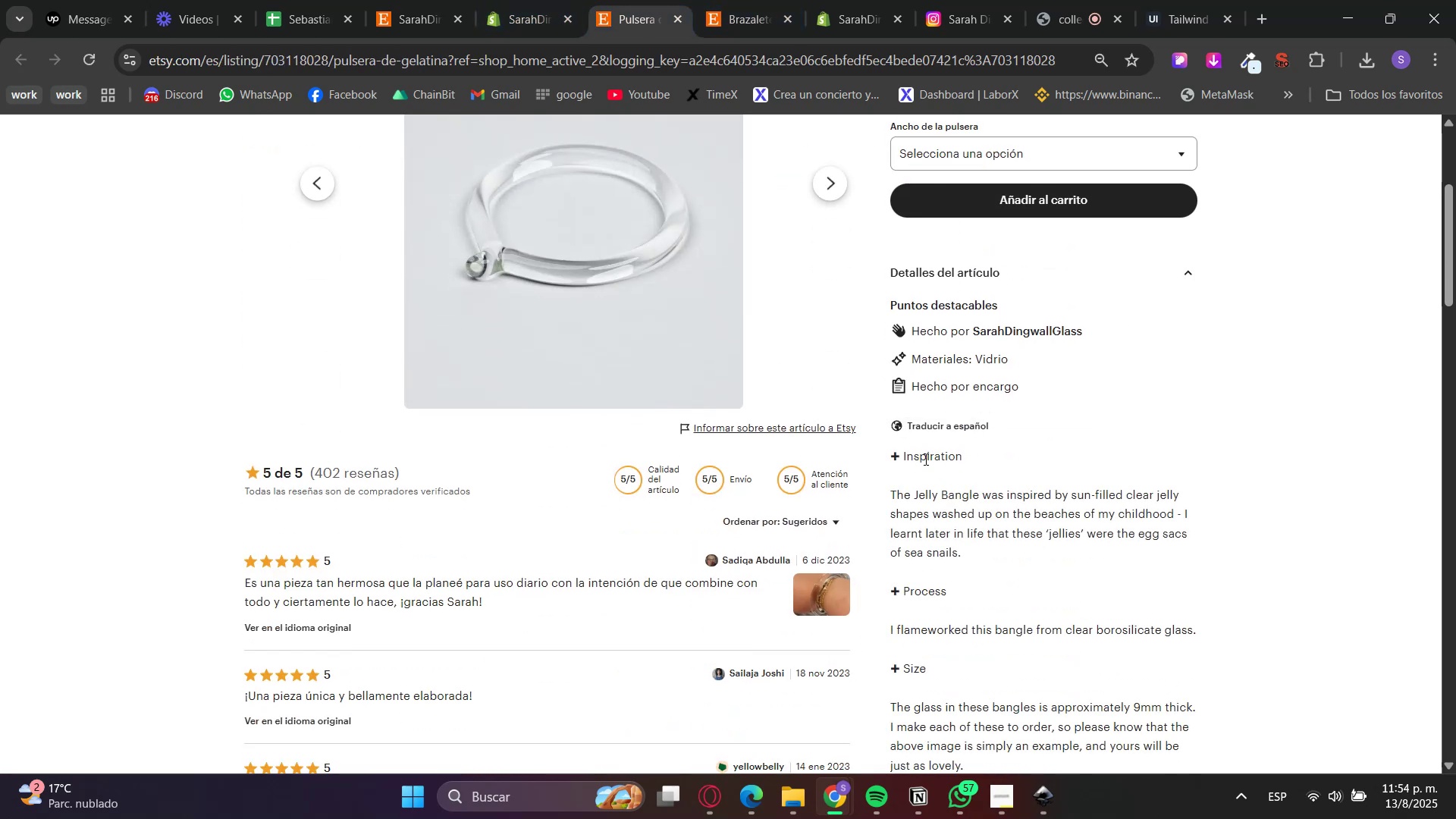 
triple_click([924, 459])
 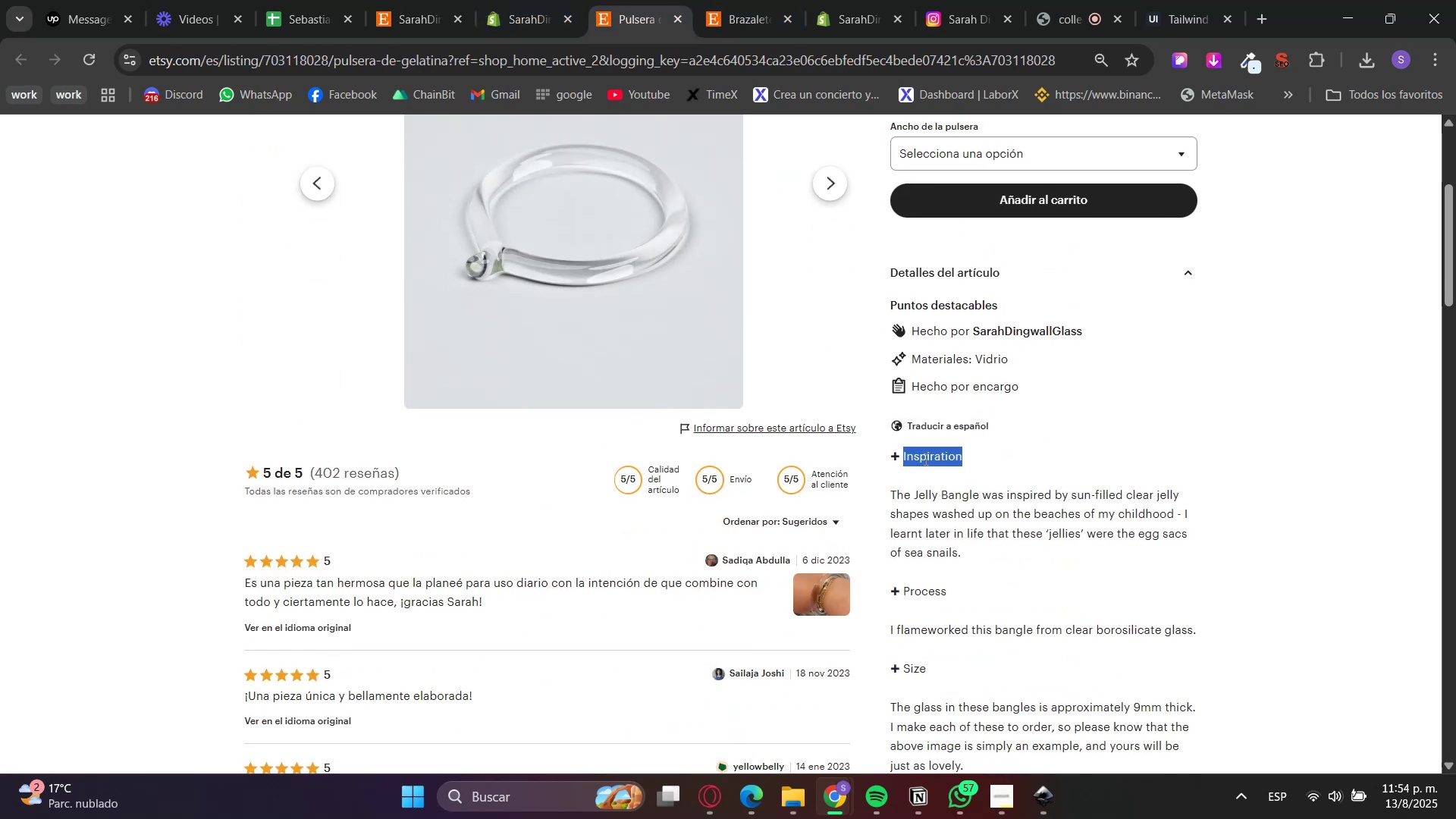 
left_click_drag(start_coordinate=[924, 459], to_coordinate=[956, 651])
 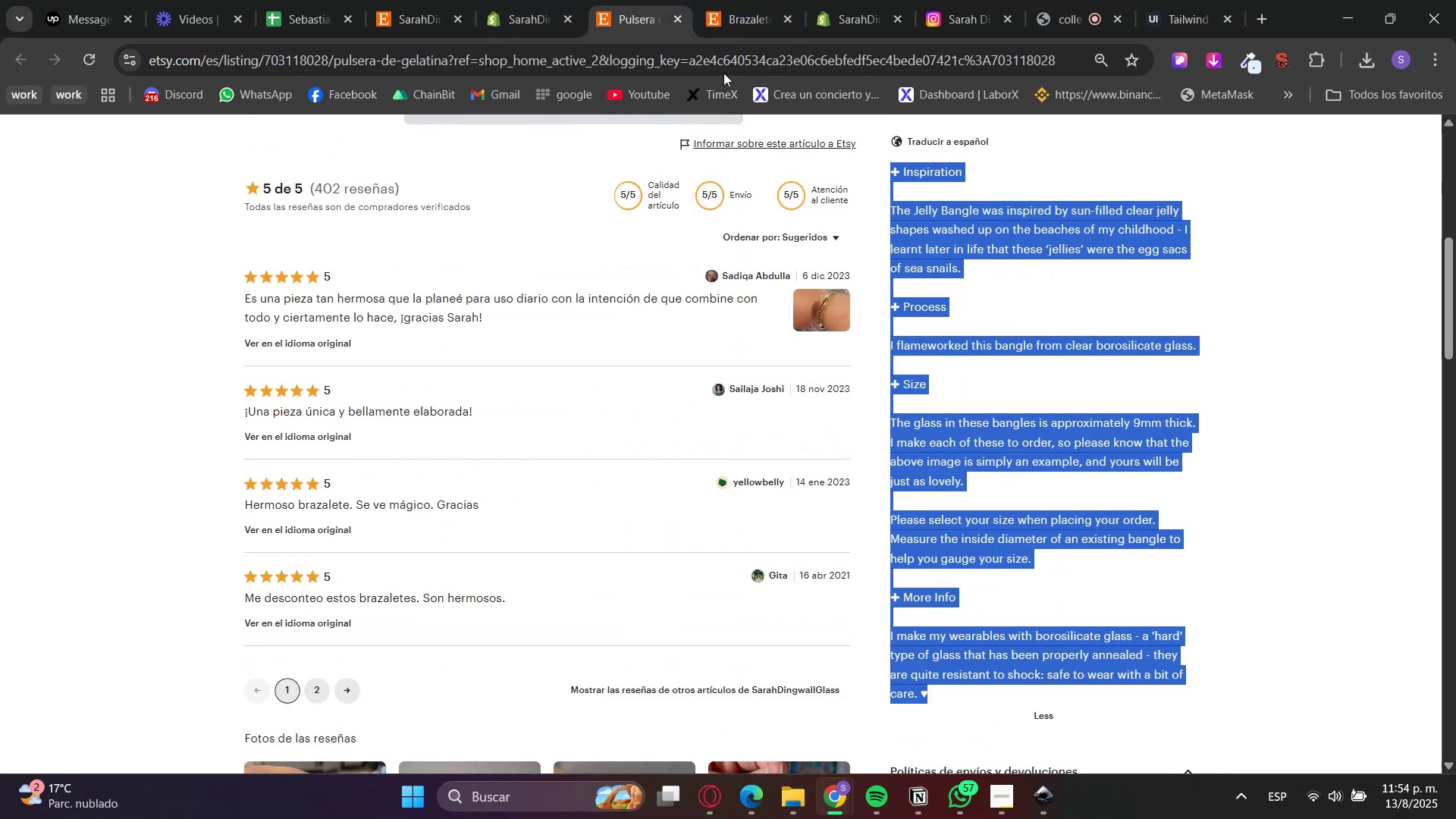 
scroll: coordinate [934, 508], scroll_direction: down, amount: 3.0
 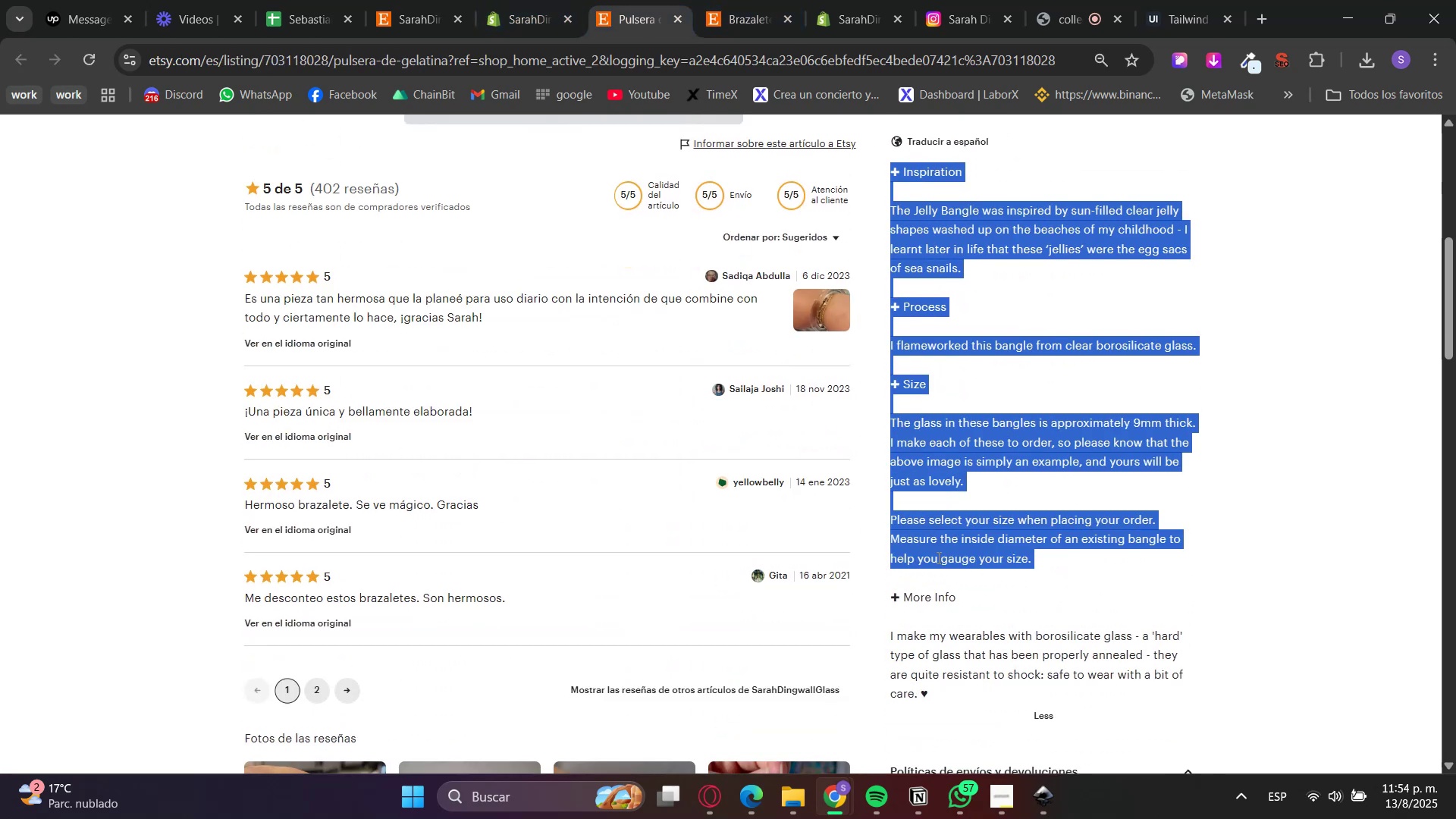 
key(Control+C)
 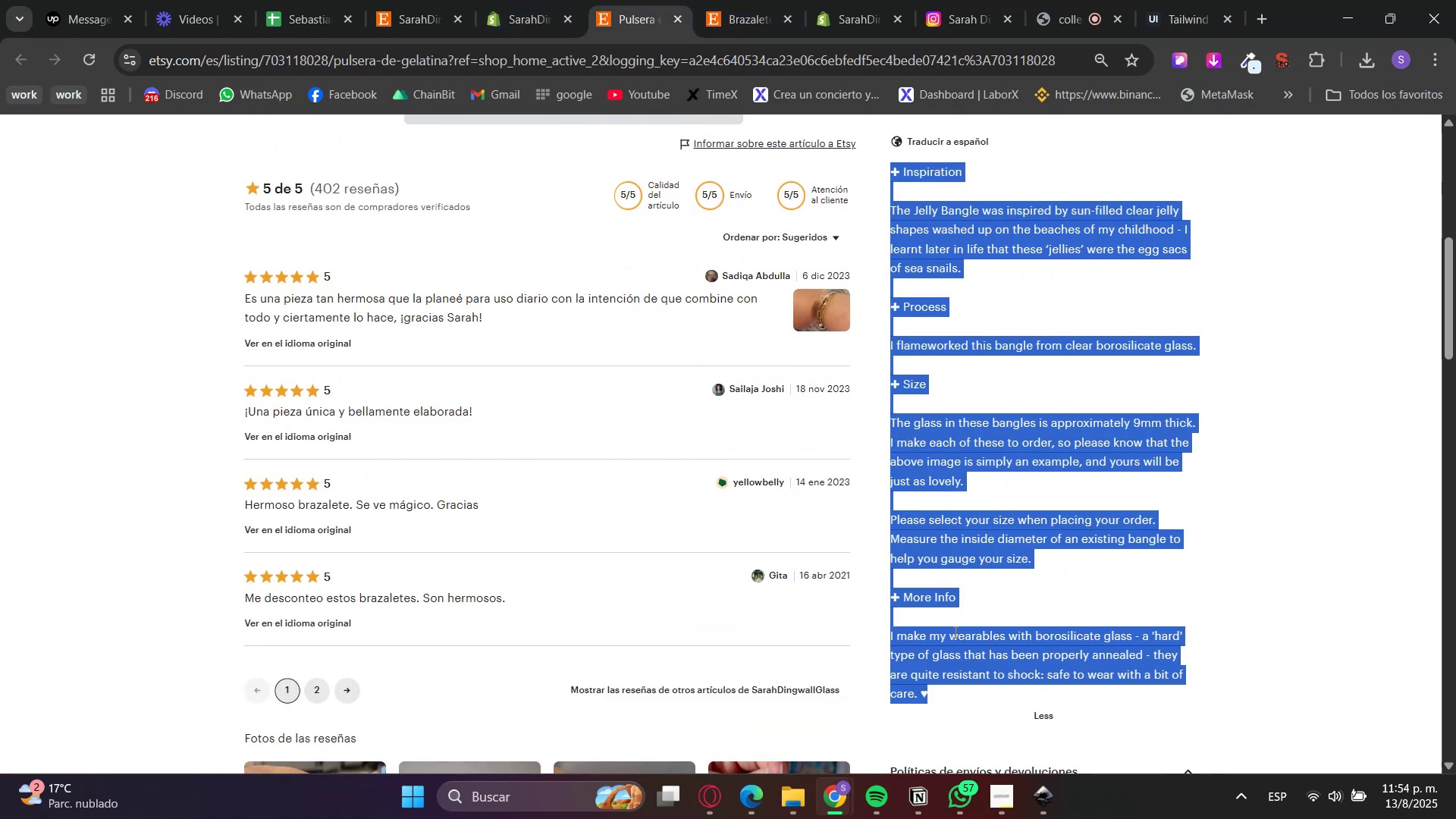 
key(Control+C)
 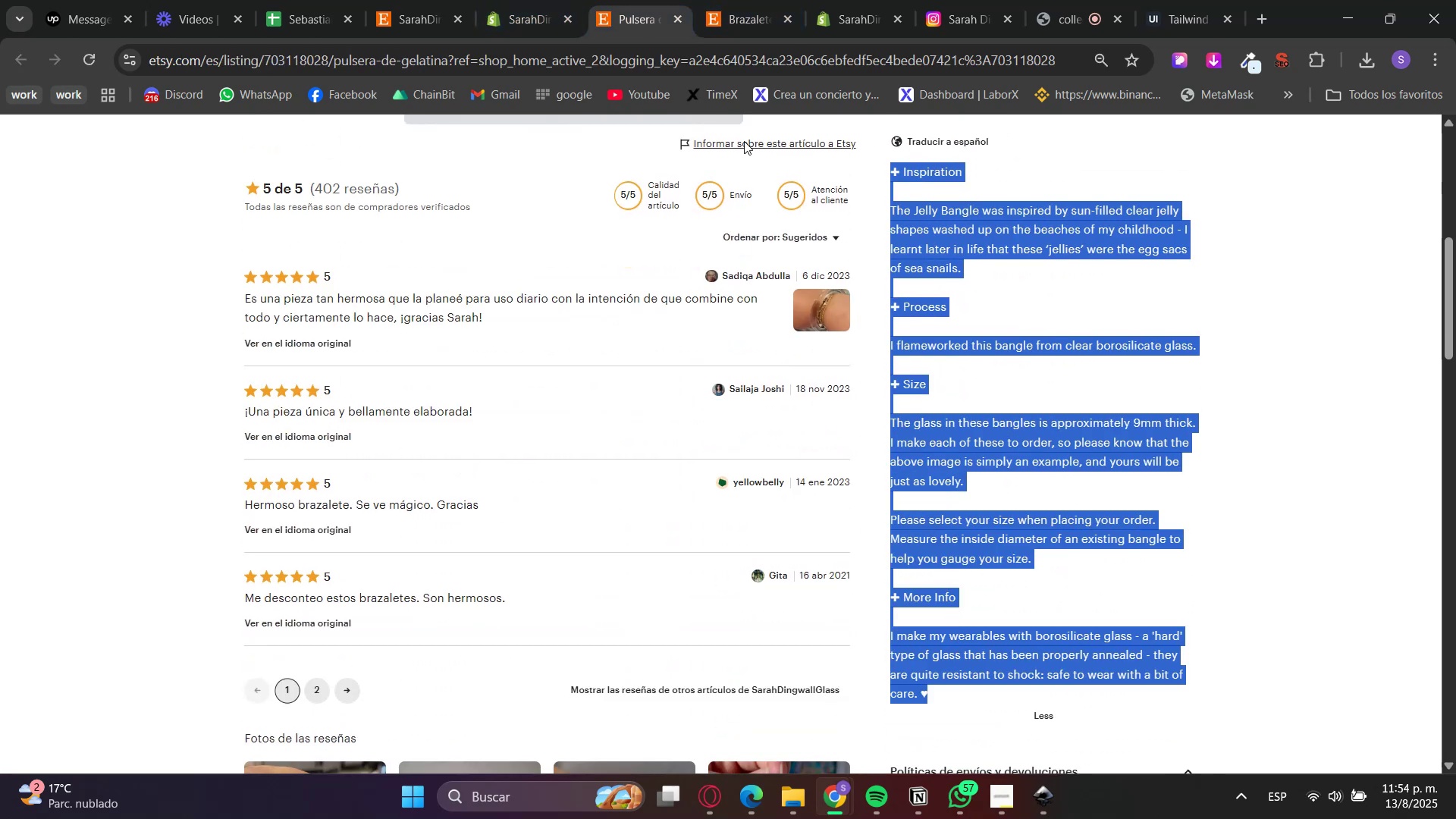 
key(Control+C)
 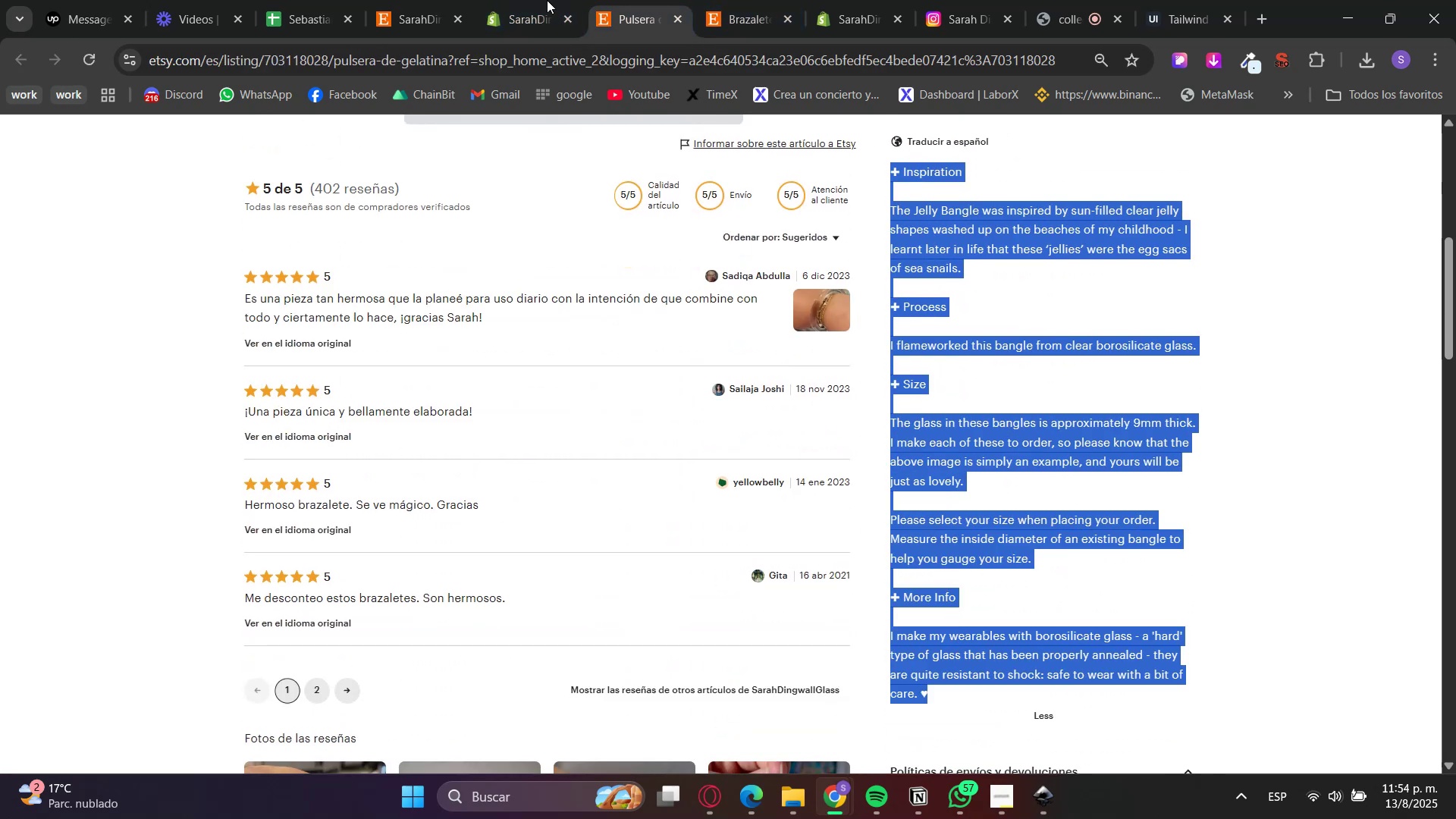 
left_click([510, 0])
 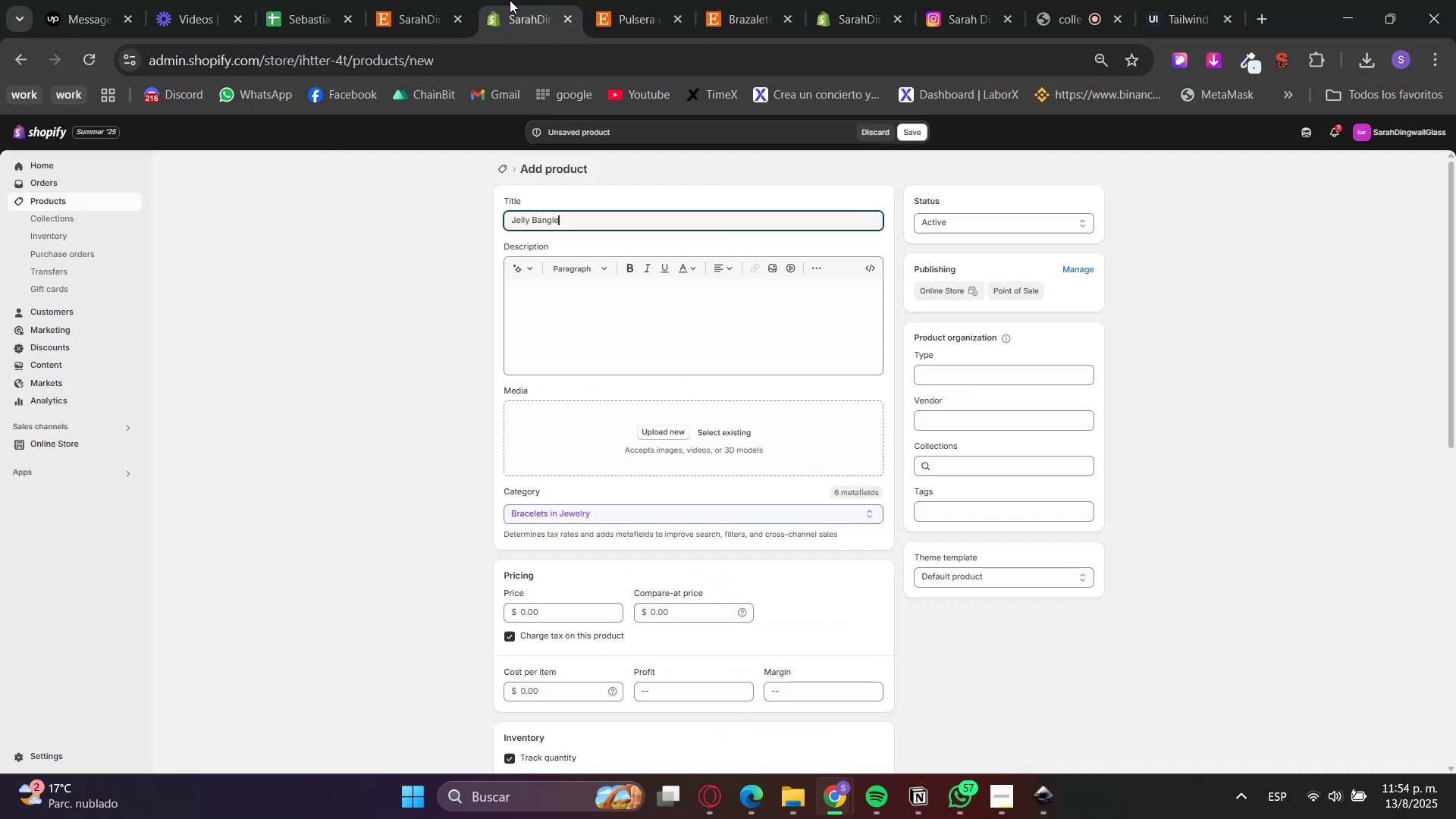 
left_click_drag(start_coordinate=[610, 334], to_coordinate=[609, 339])
 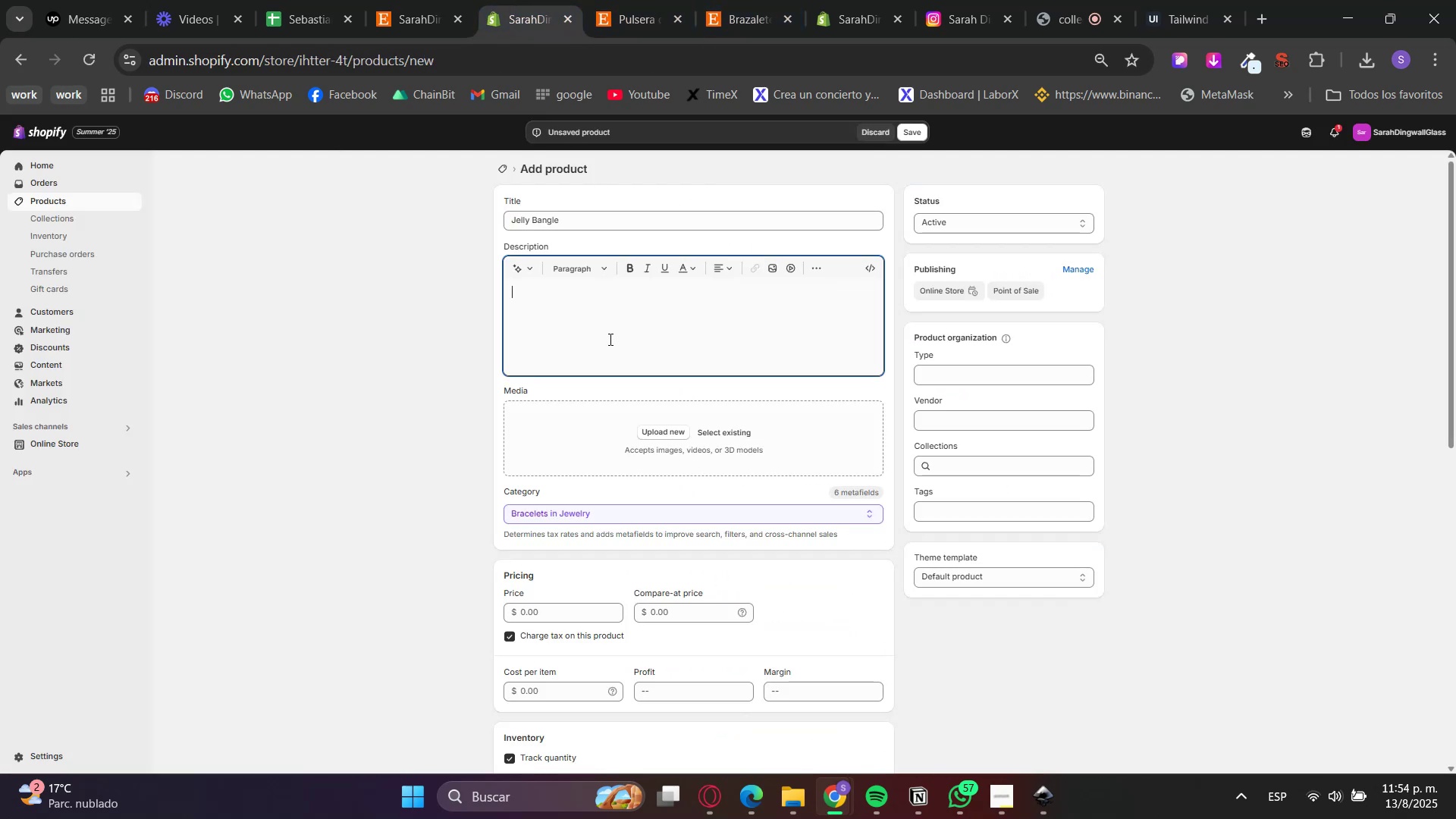 
key(Control+V)
 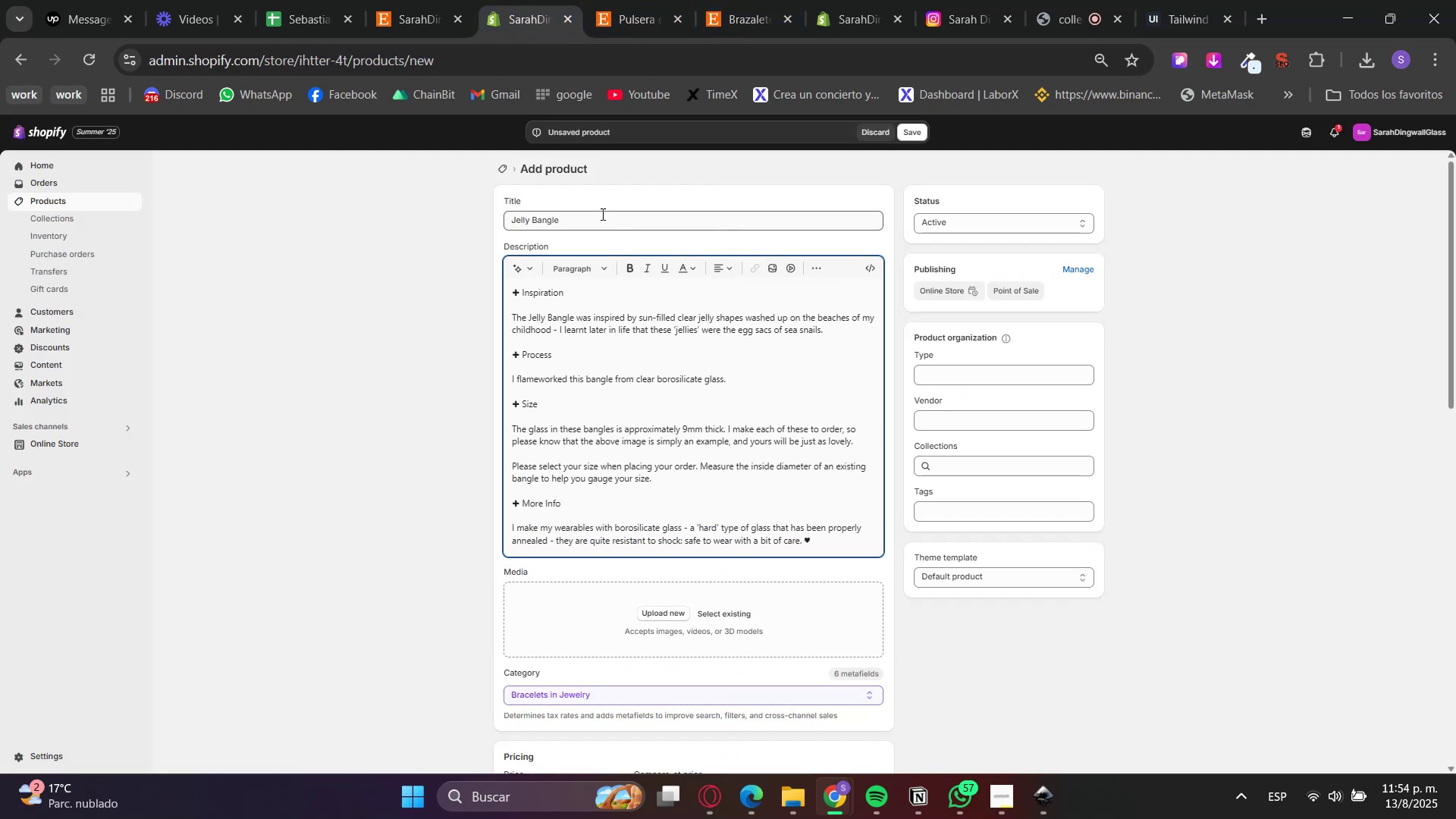 
scroll: coordinate [306, 436], scroll_direction: down, amount: 2.0
 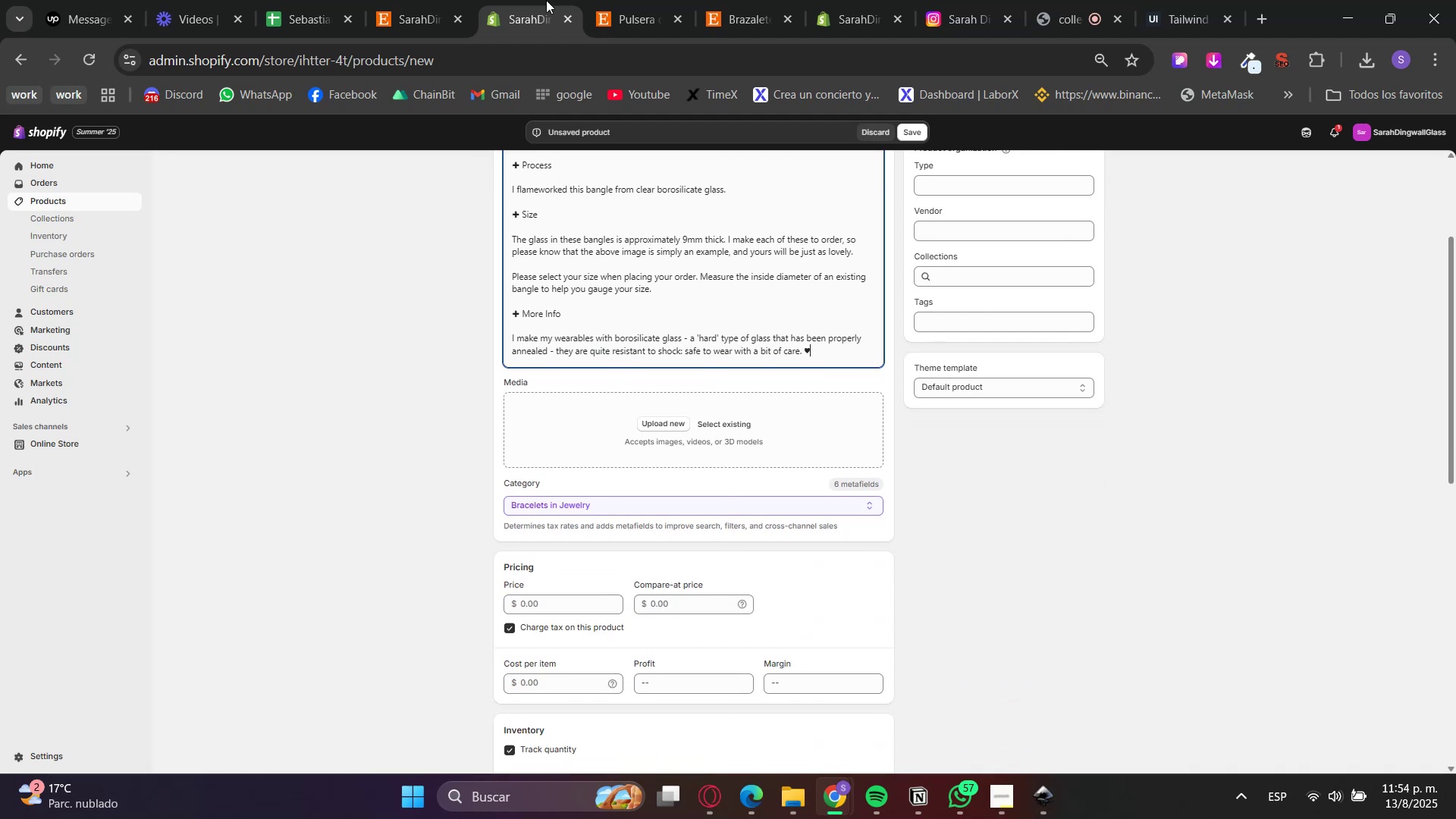 
left_click([617, 0])
 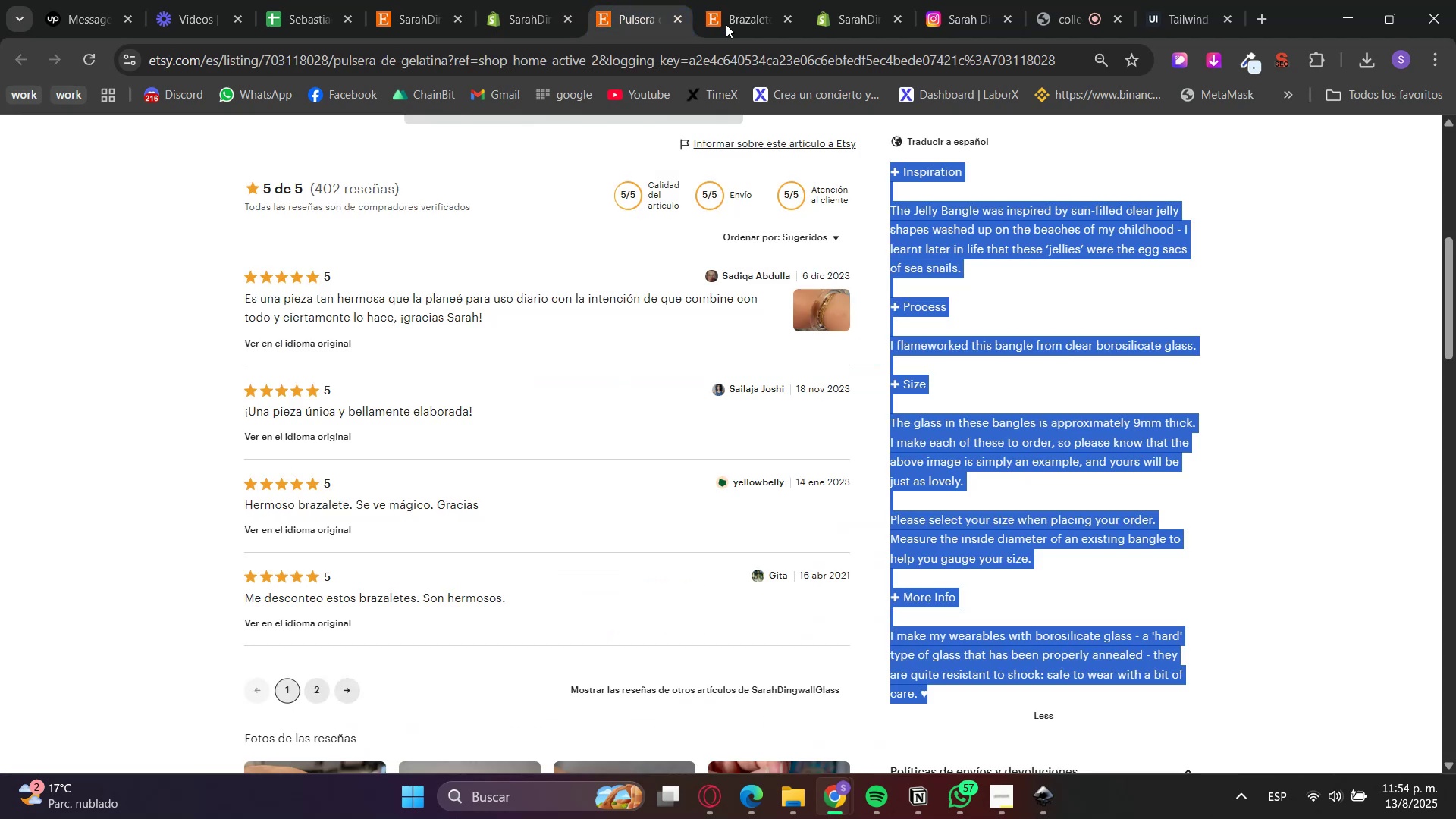 
left_click([1141, 401])
 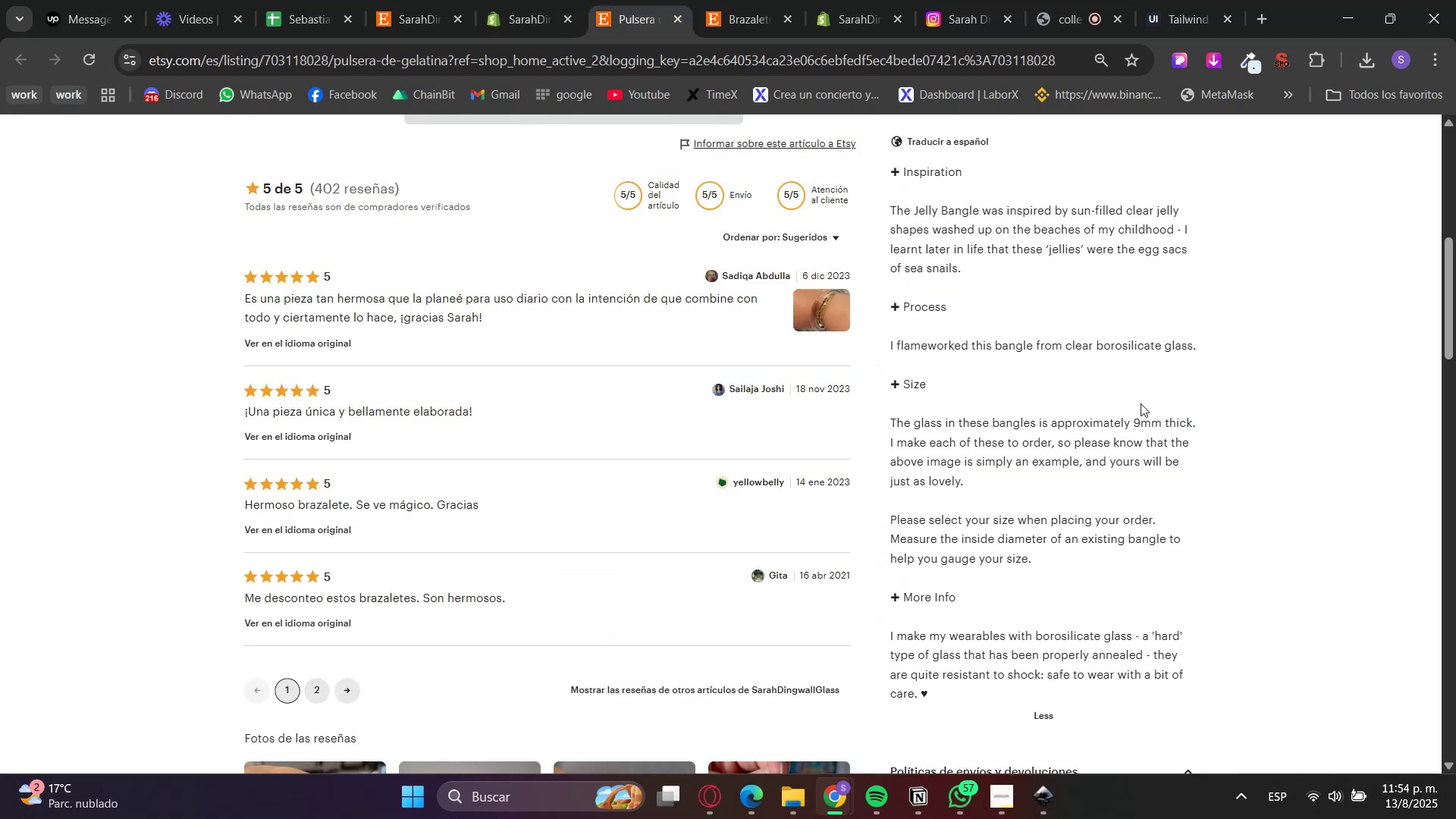 
scroll: coordinate [1058, 413], scroll_direction: up, amount: 6.0
 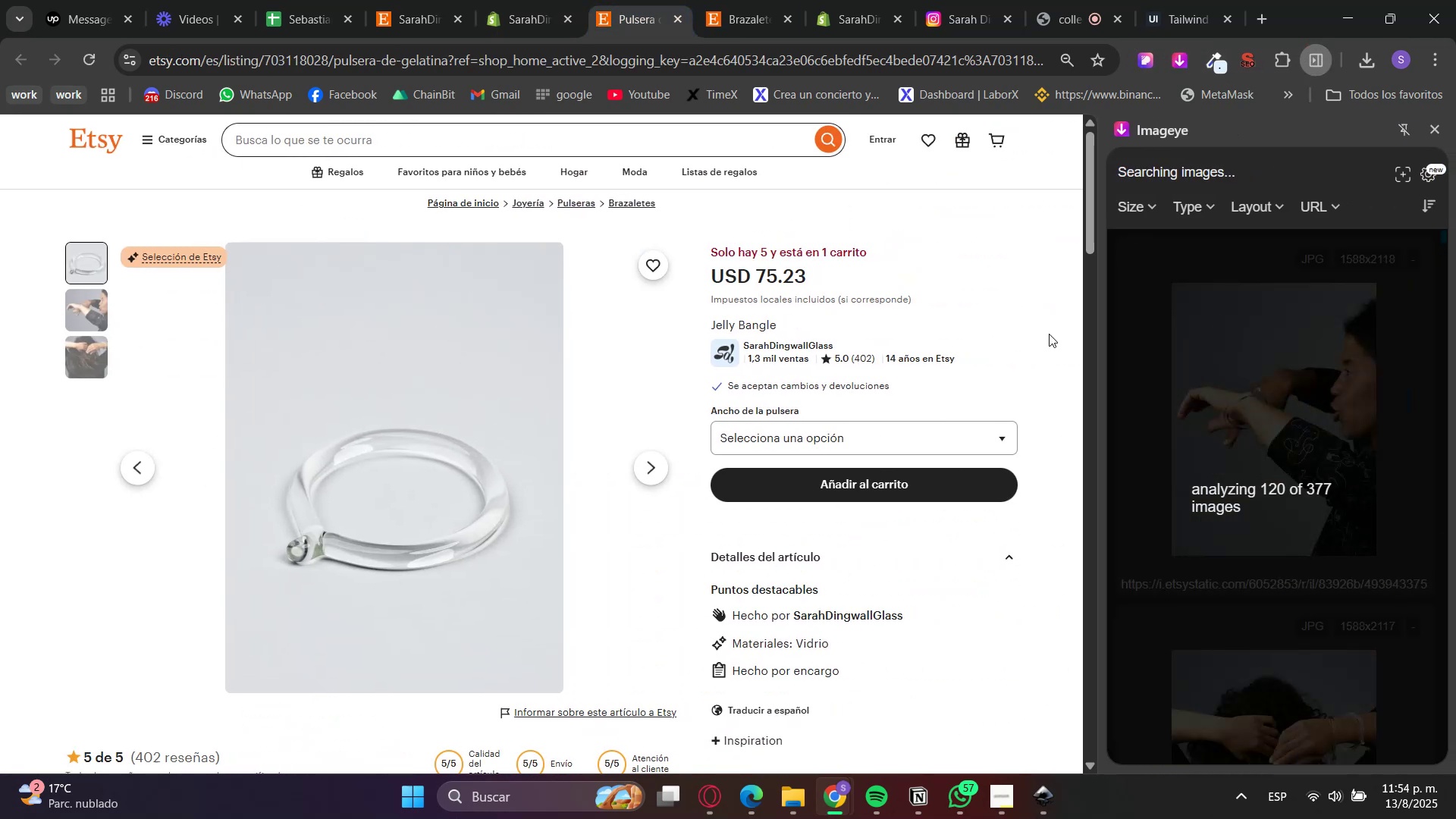 
scroll: coordinate [1038, 346], scroll_direction: down, amount: 2.0
 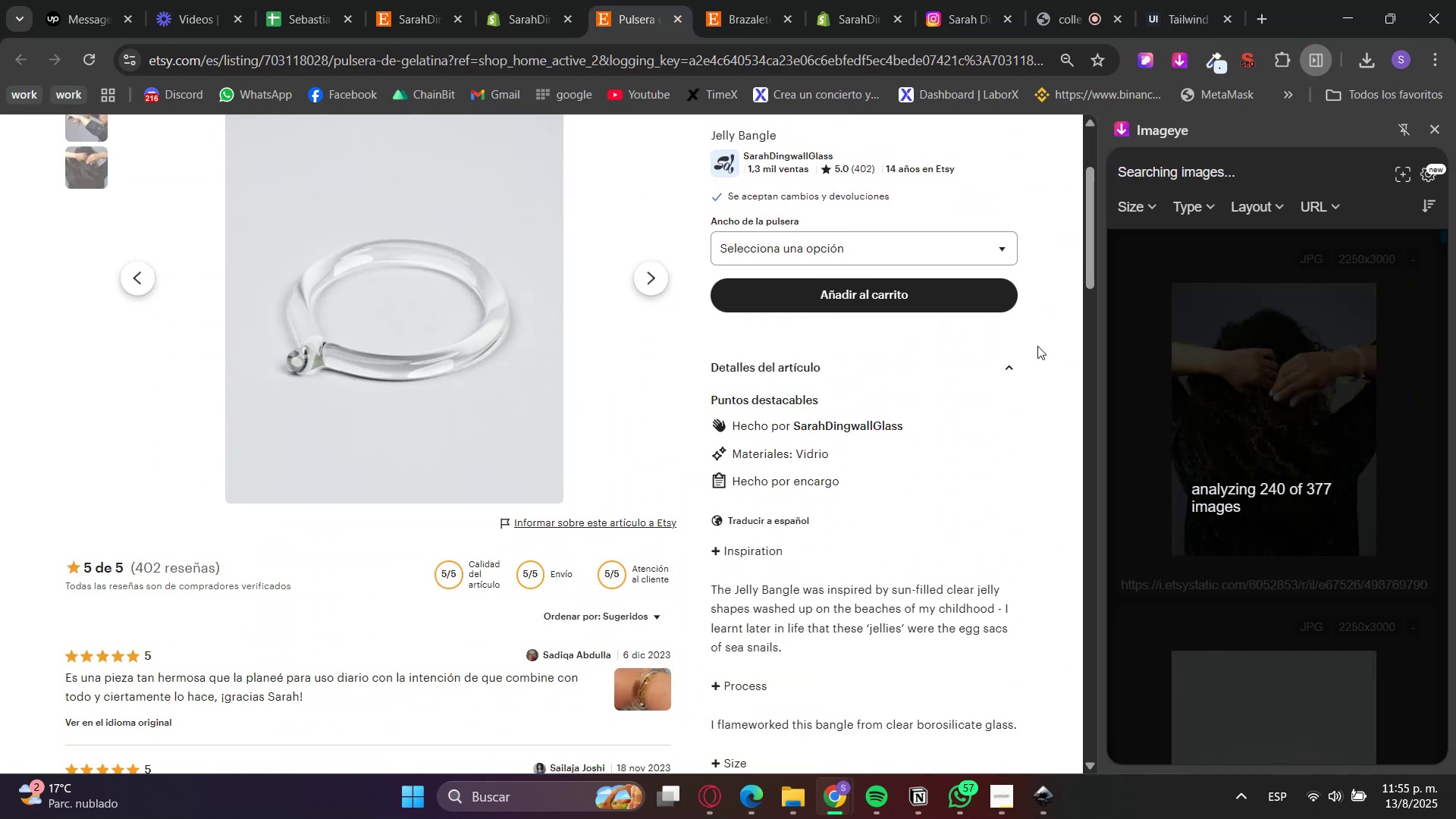 
scroll: coordinate [1037, 420], scroll_direction: up, amount: 4.0
 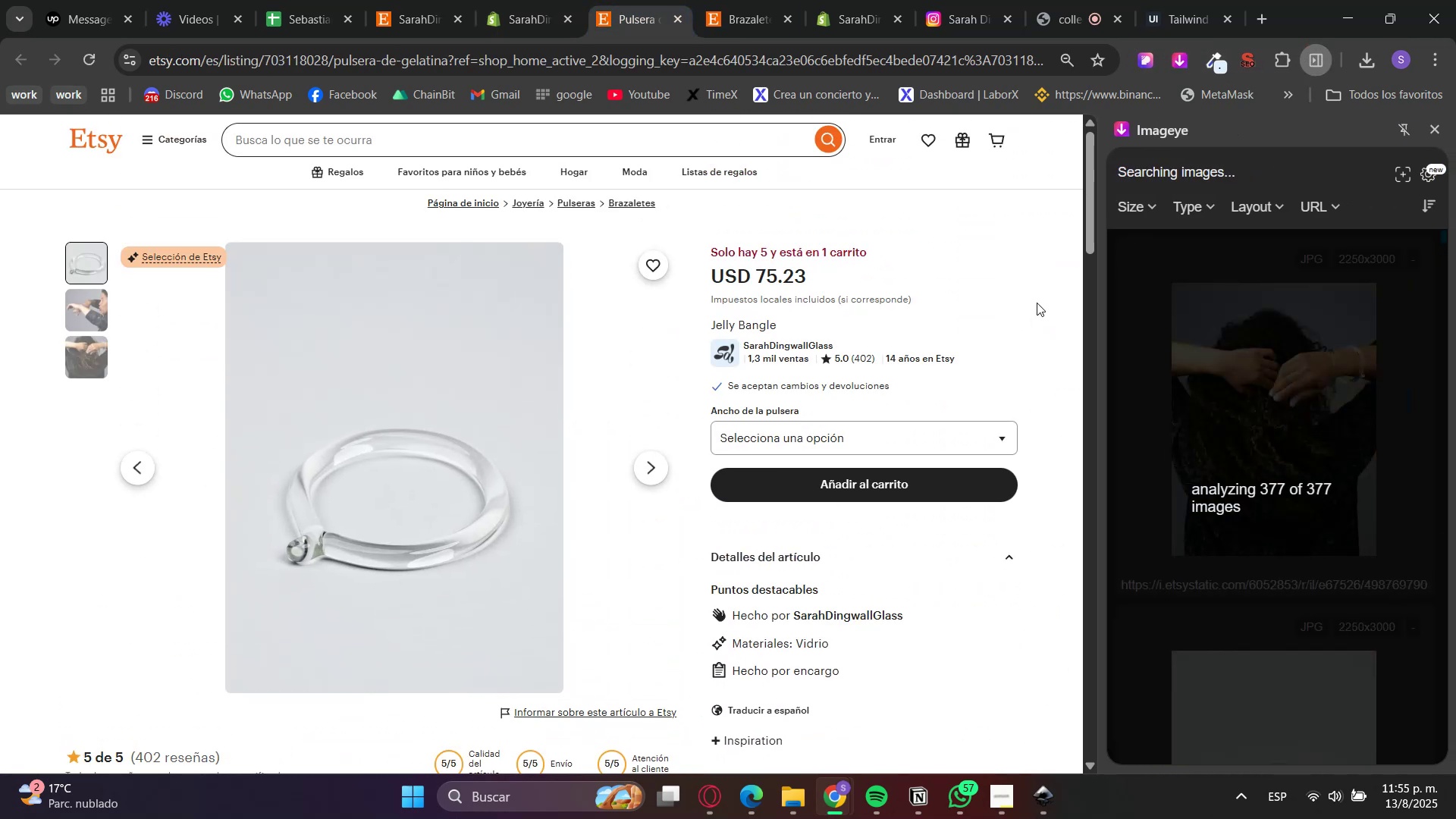 
left_click([1037, 303])
 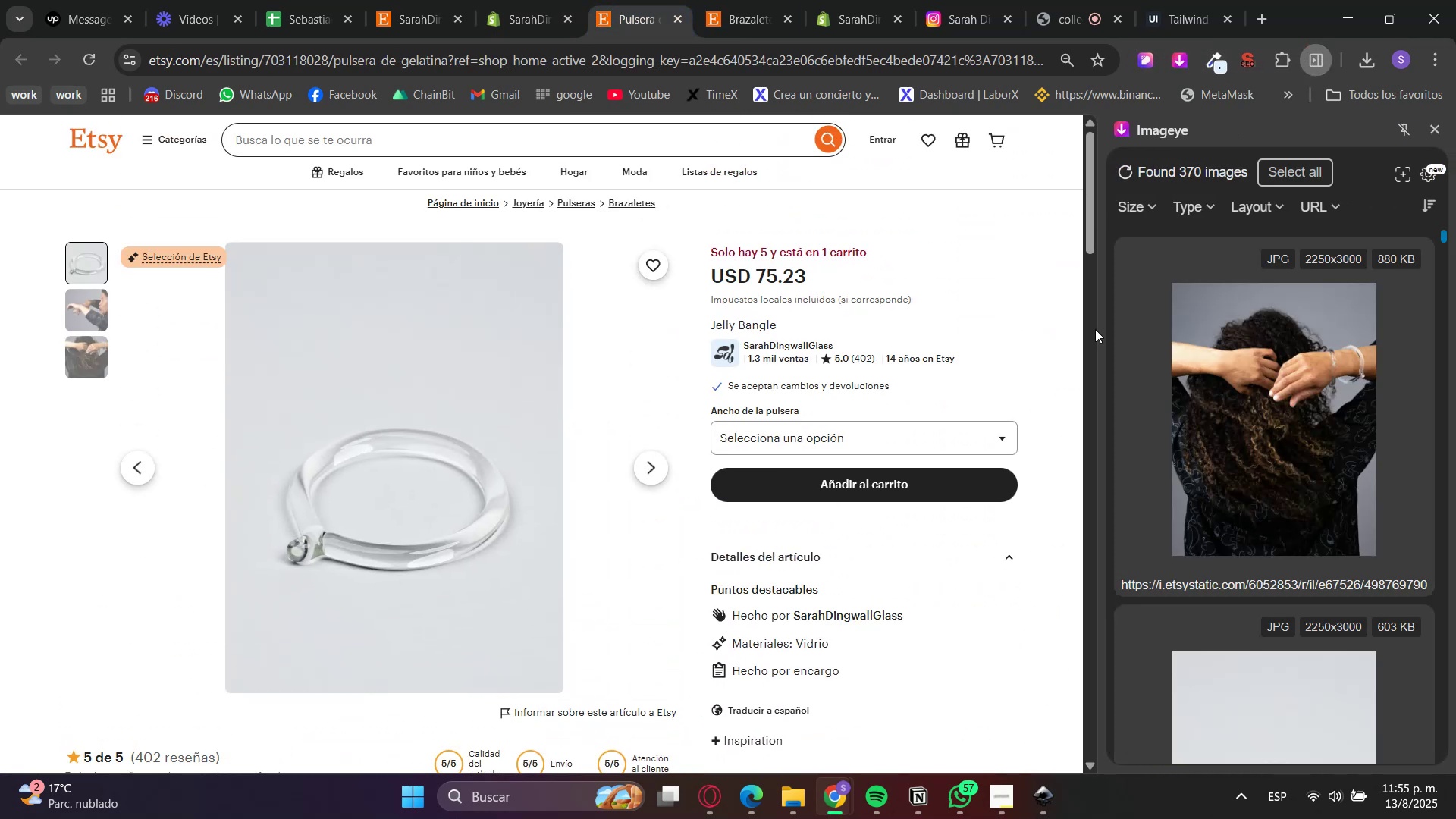 
left_click([1346, 432])
 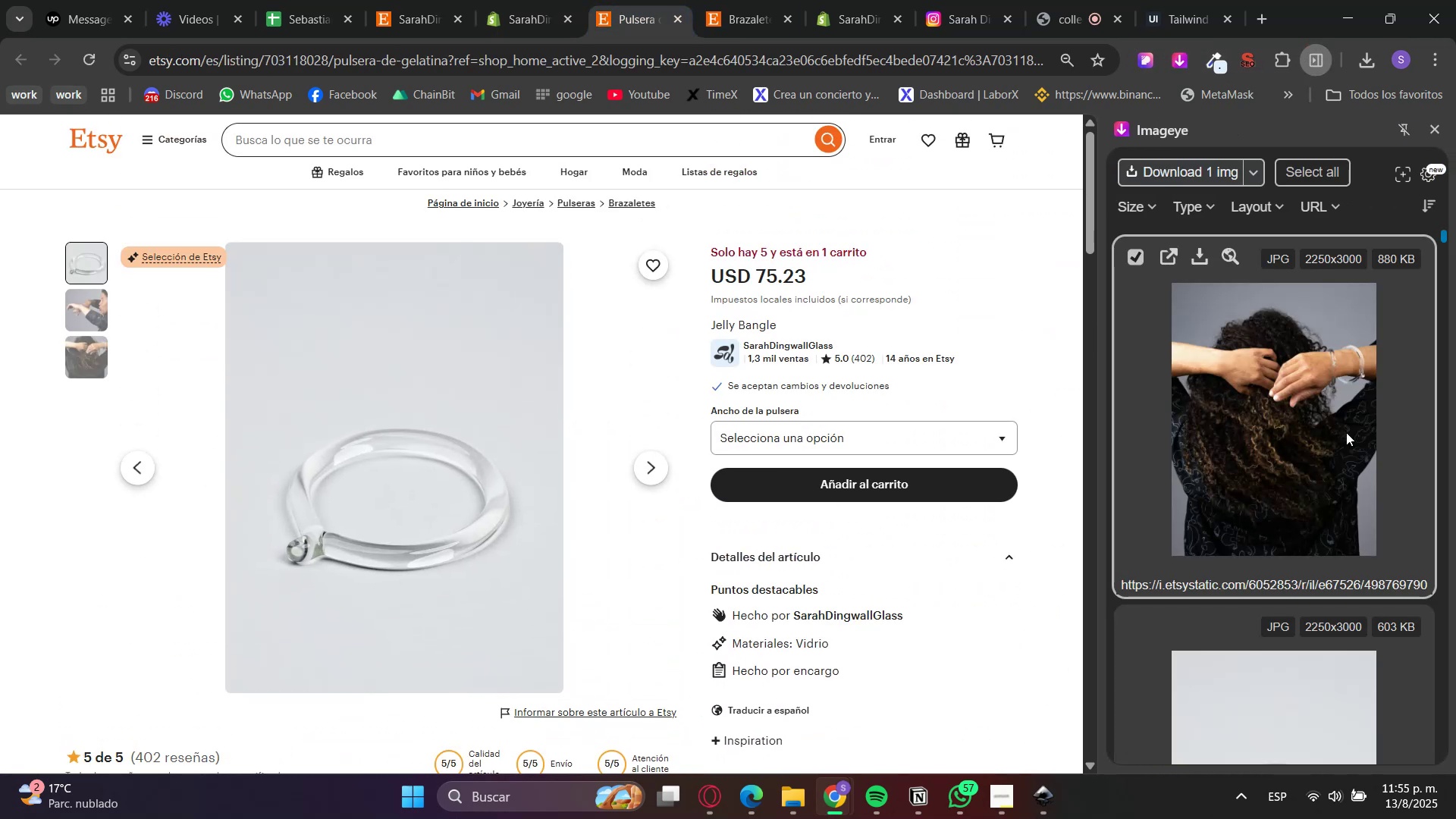 
scroll: coordinate [1346, 433], scroll_direction: down, amount: 3.0
 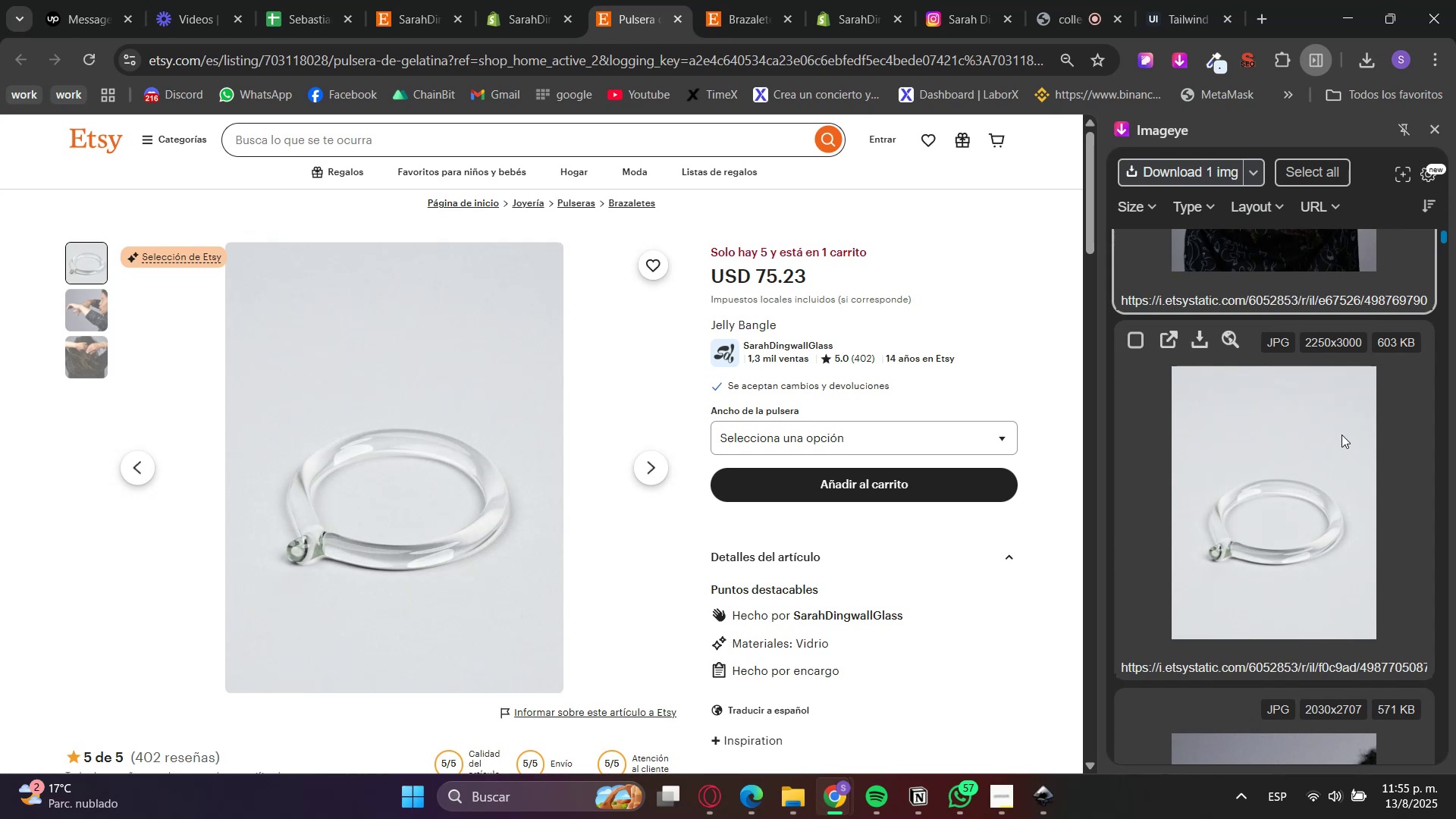 
left_click([1298, 452])
 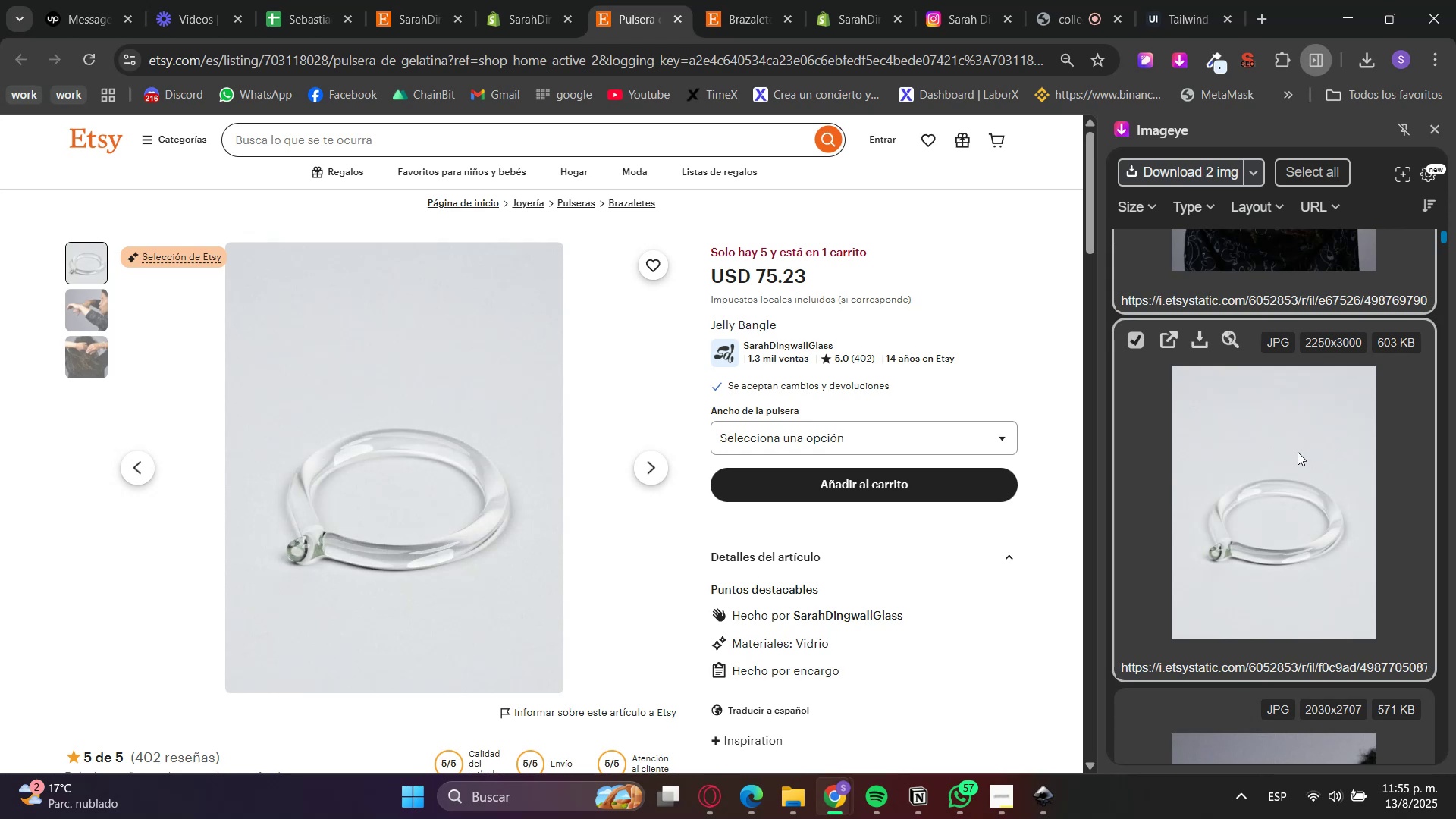 
scroll: coordinate [1298, 453], scroll_direction: down, amount: 3.0
 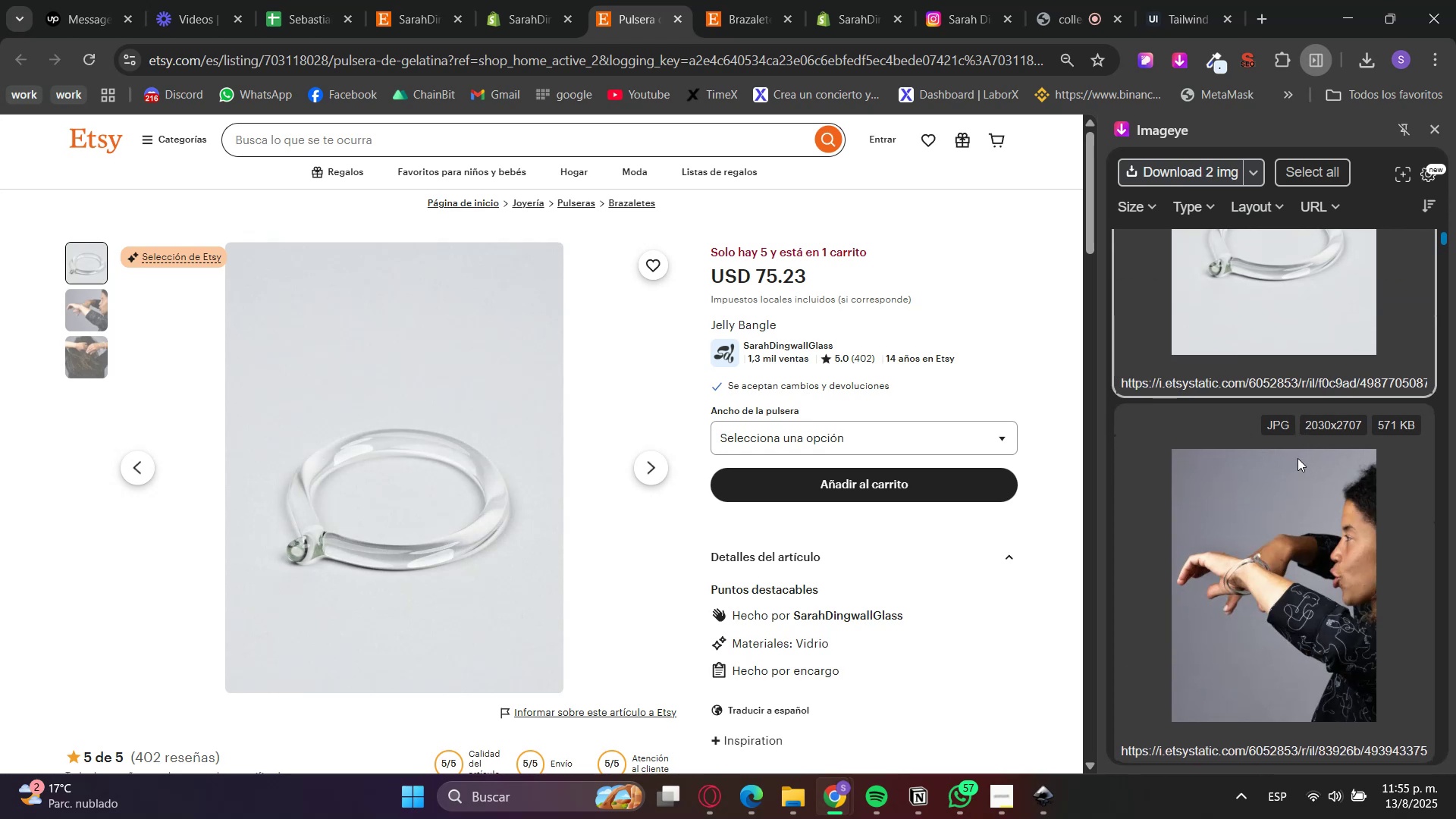 
left_click([1296, 513])
 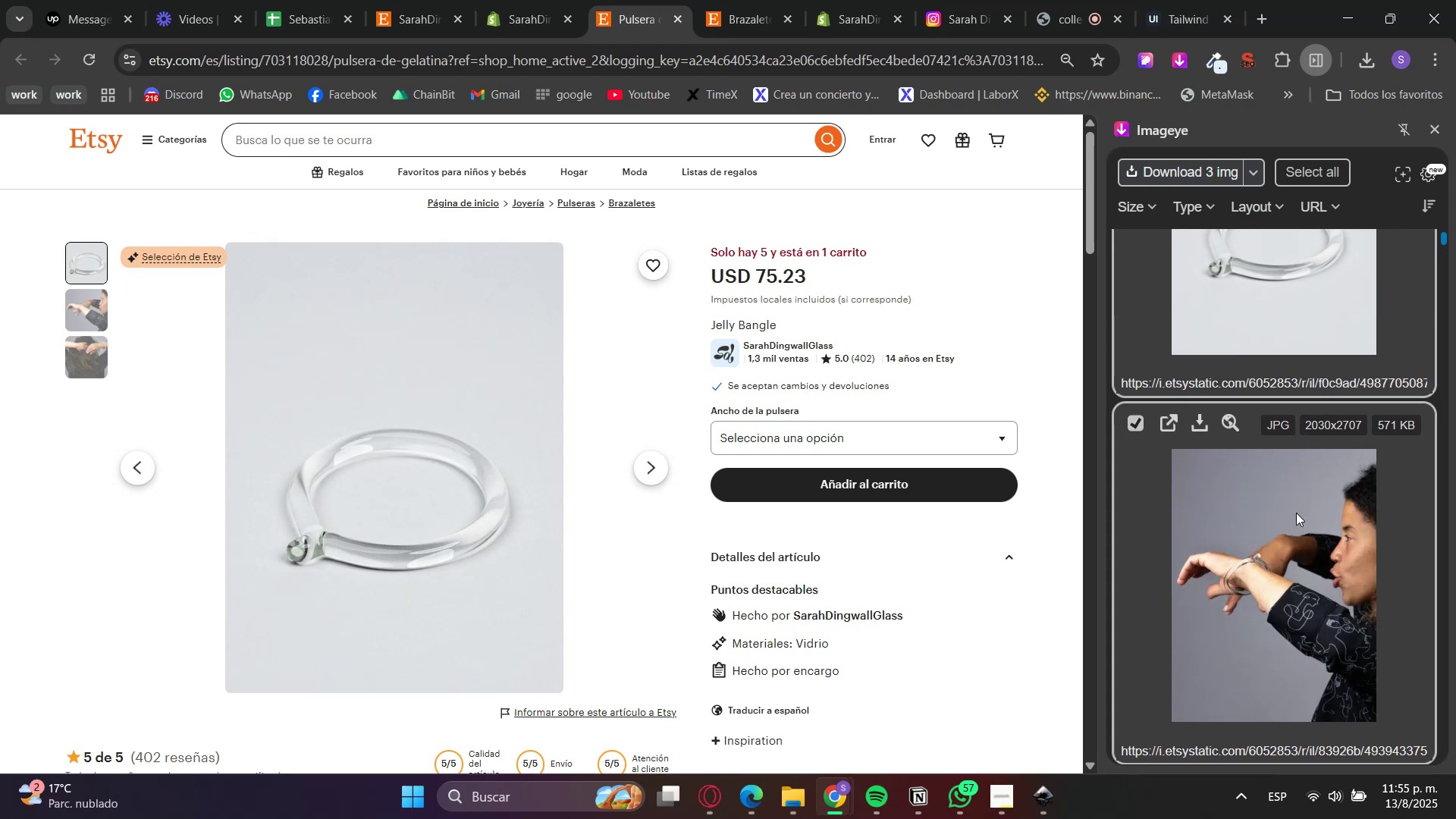 
scroll: coordinate [1298, 489], scroll_direction: down, amount: 4.0
 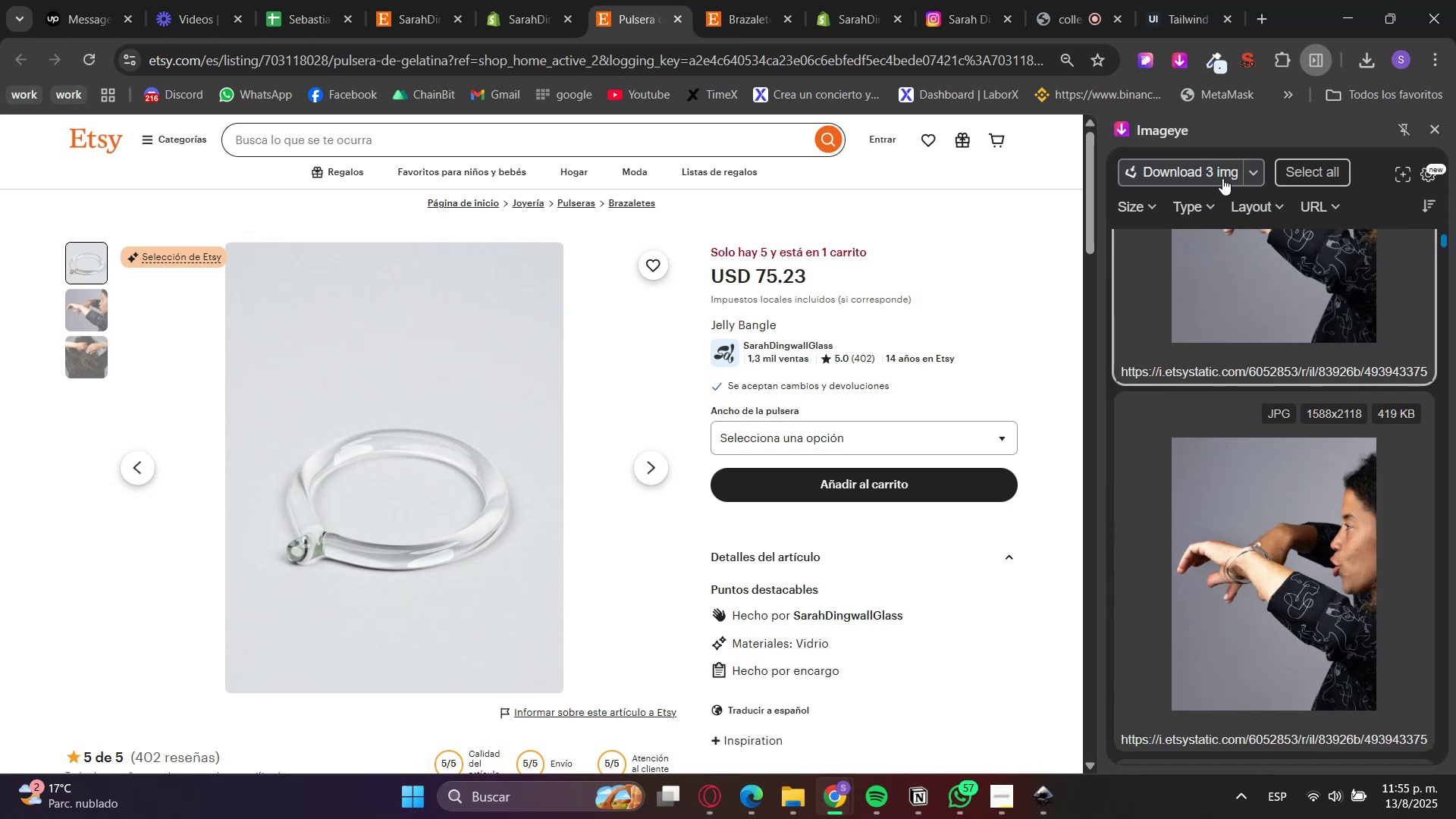 
left_click([1213, 172])
 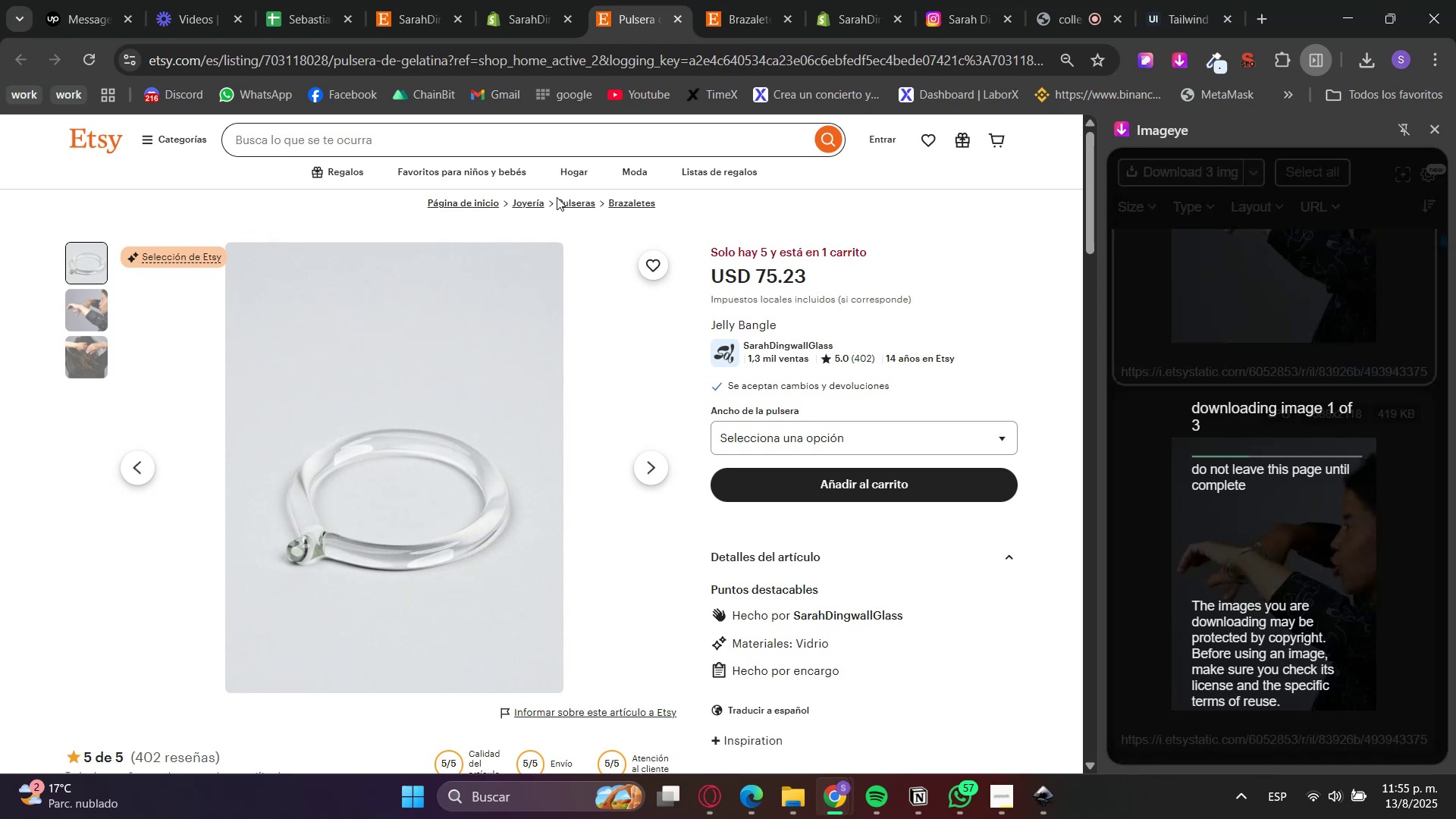 
left_click([519, 0])
 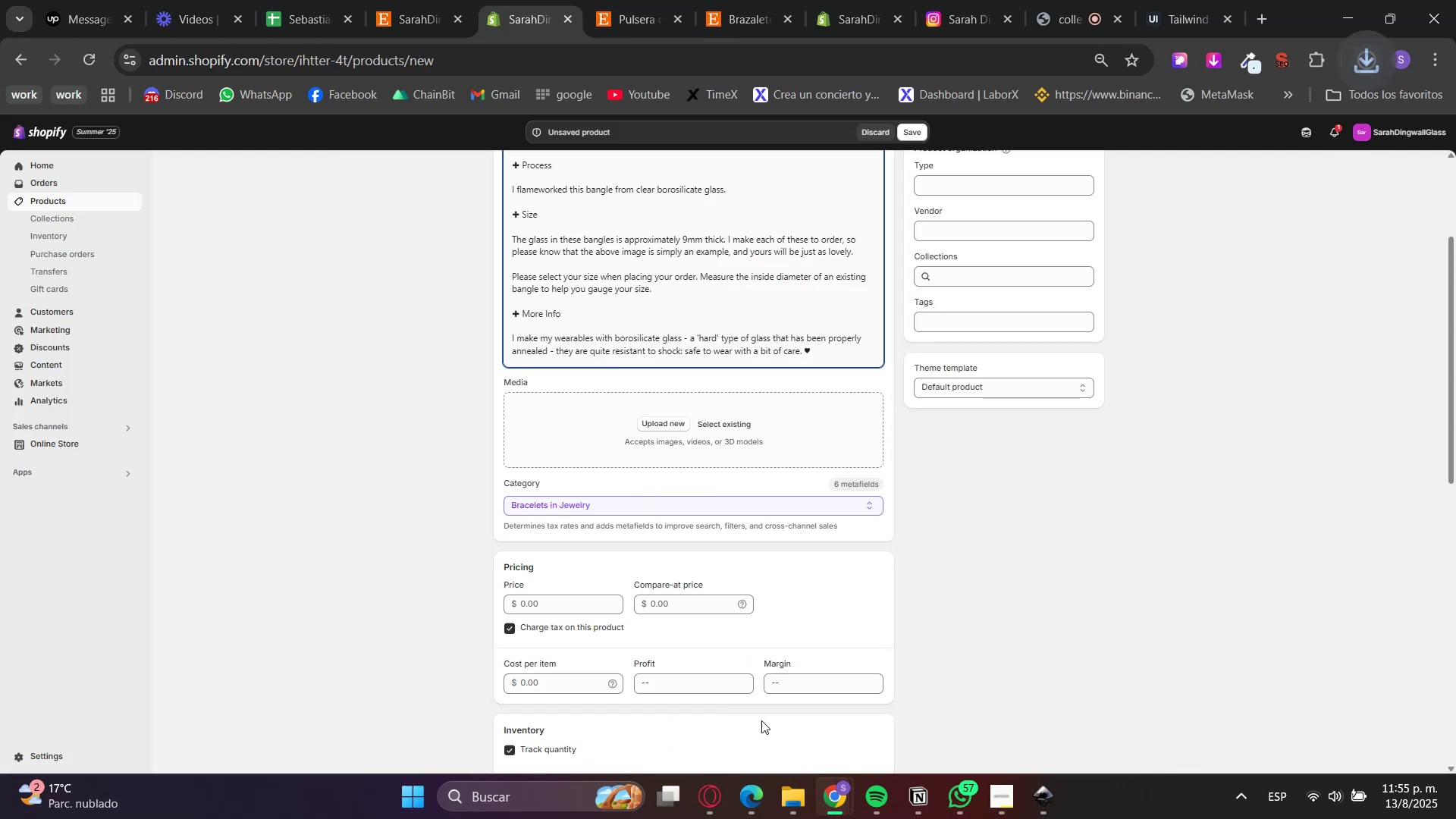 
left_click([795, 811])
 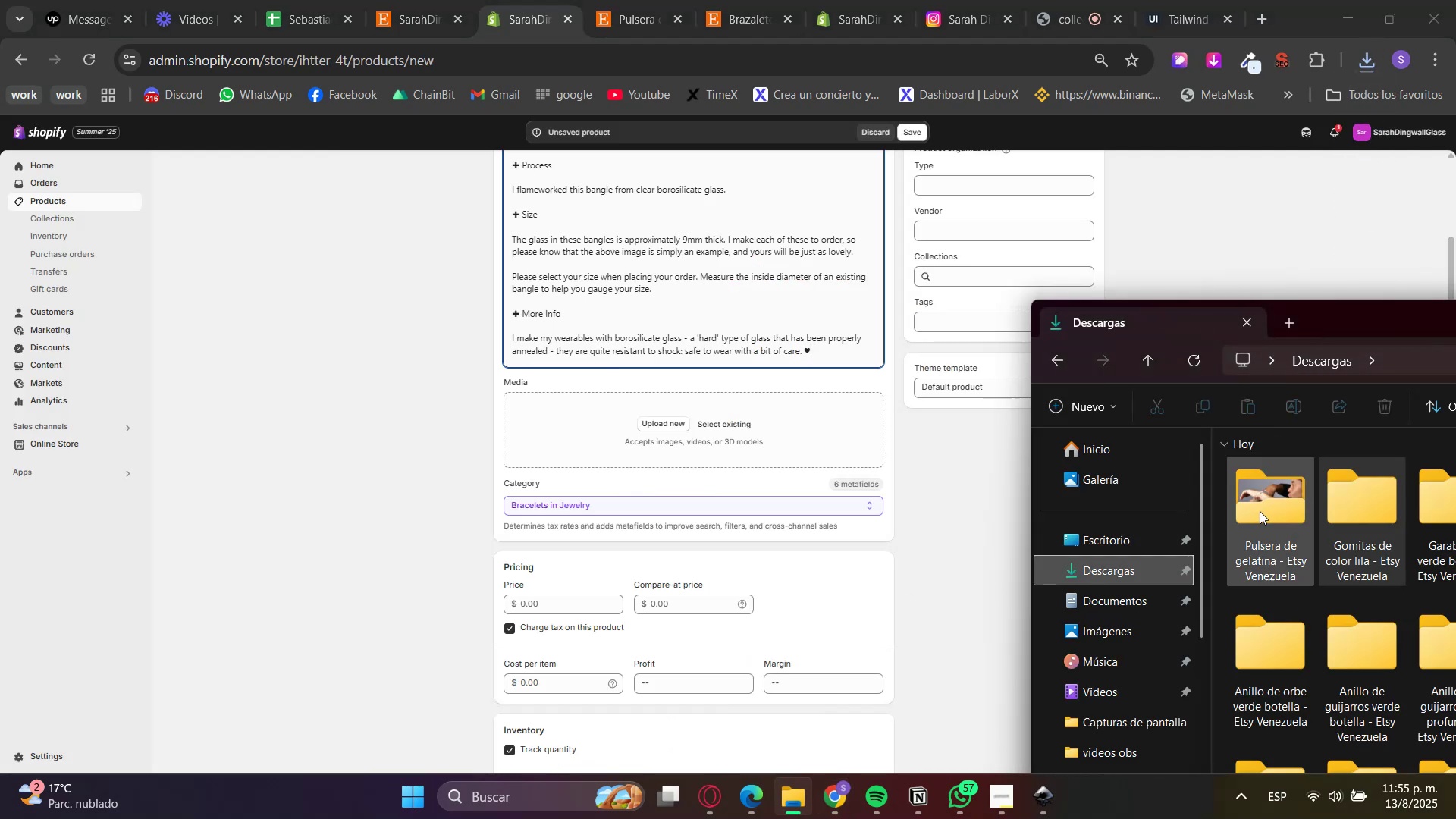 
double_click([1274, 504])
 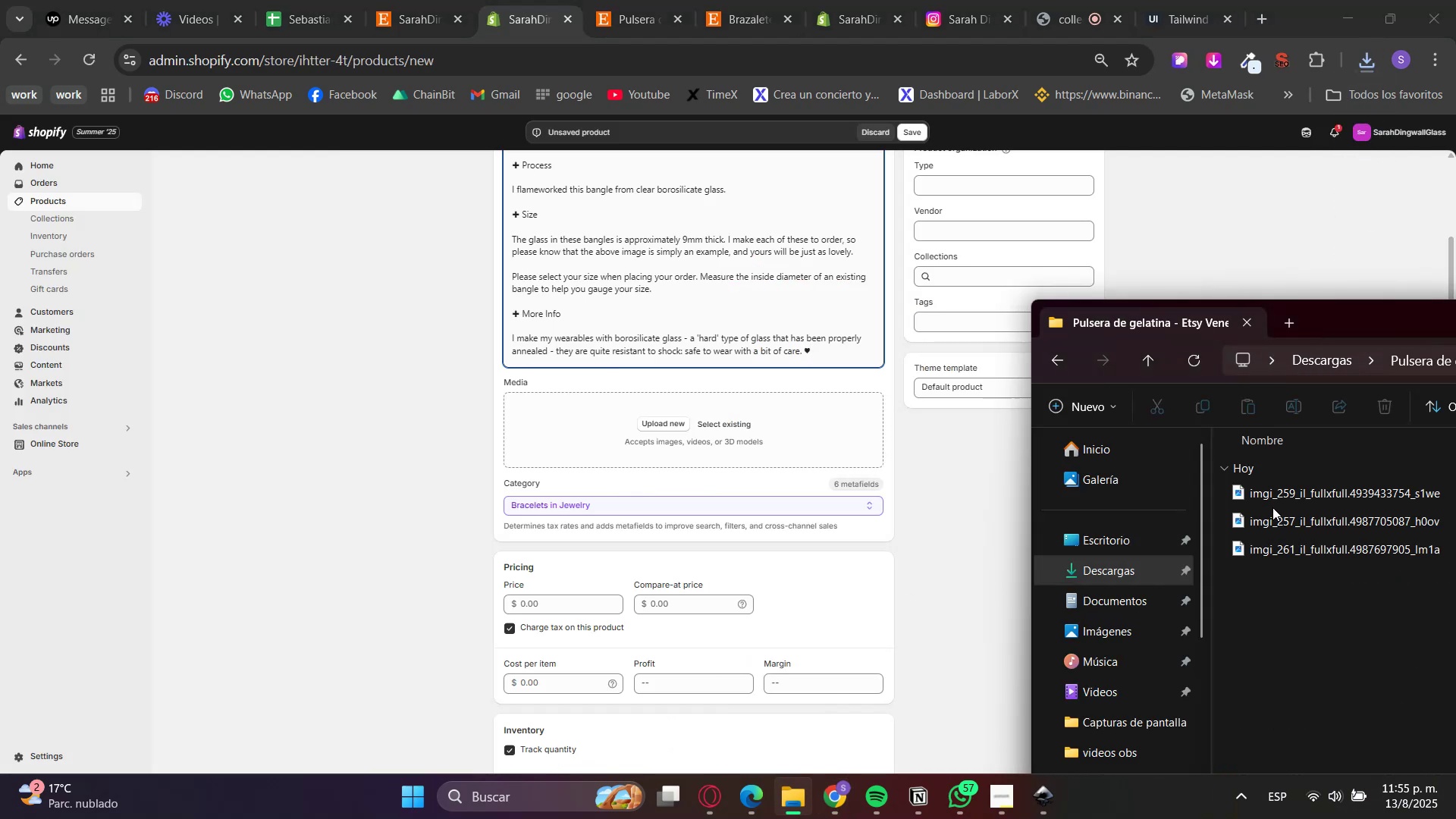 
left_click_drag(start_coordinate=[1259, 592], to_coordinate=[1257, 485])
 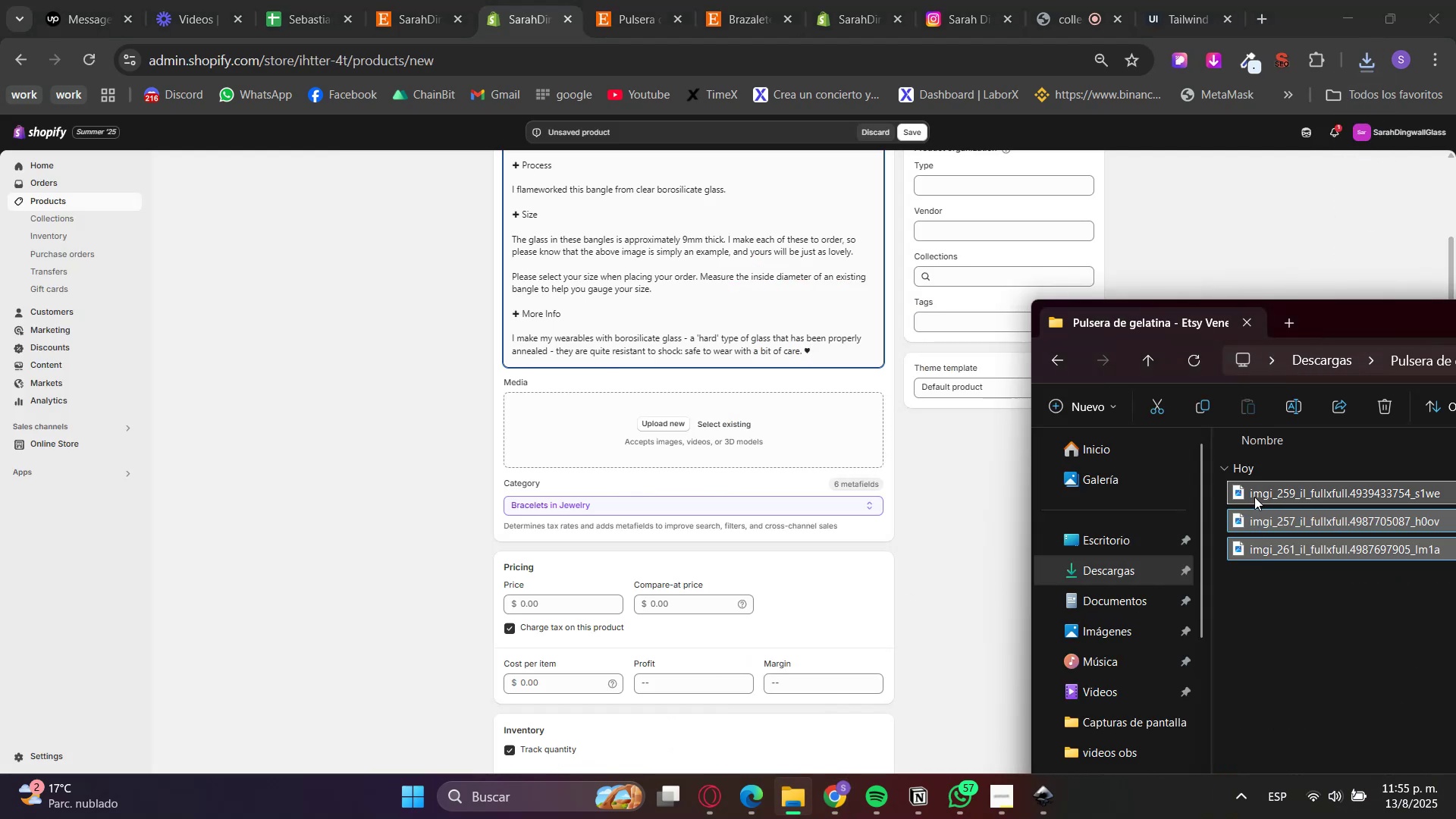 
left_click_drag(start_coordinate=[1263, 493], to_coordinate=[573, 406])
 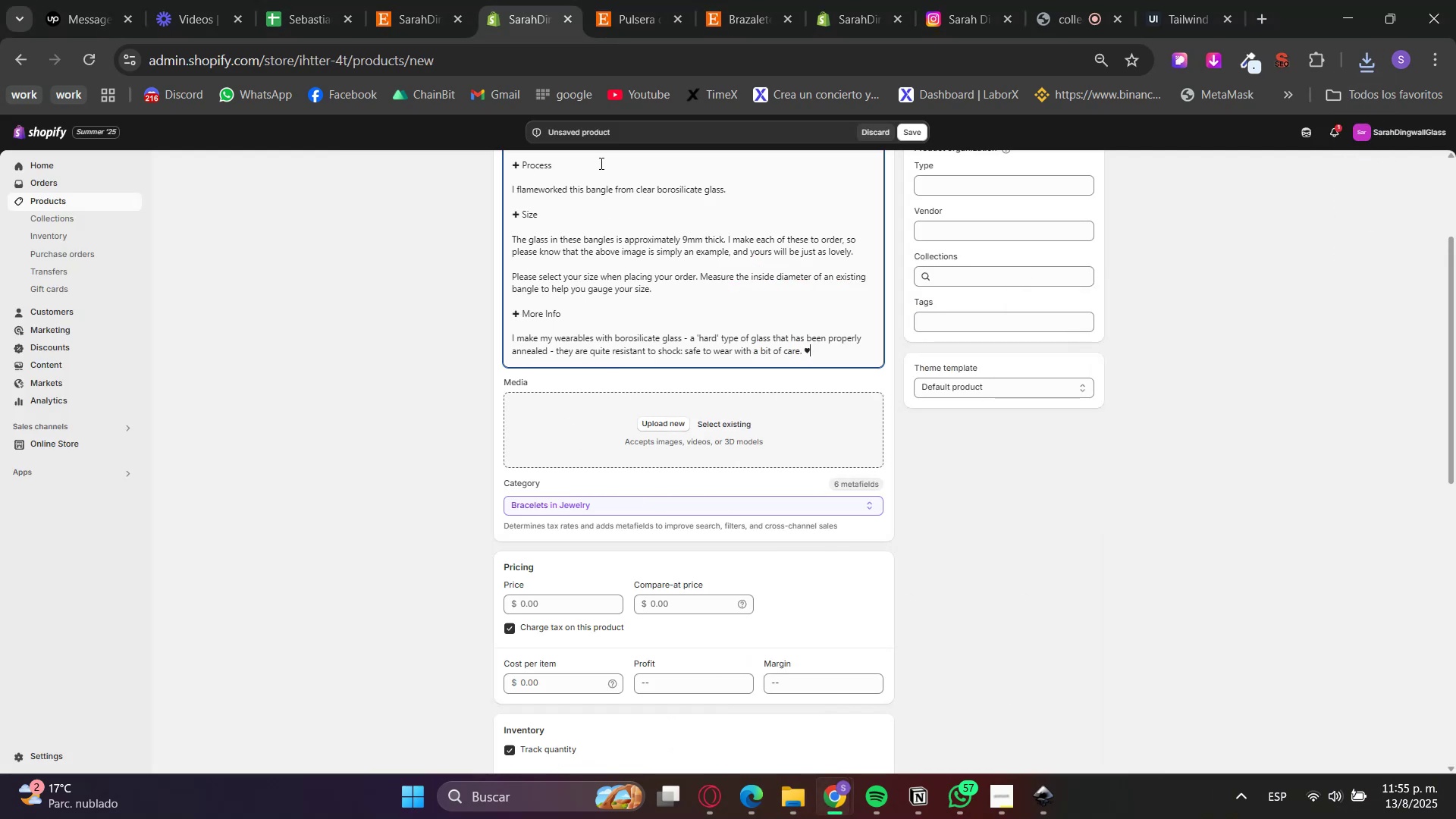 
scroll: coordinate [427, 618], scroll_direction: down, amount: 1.0
 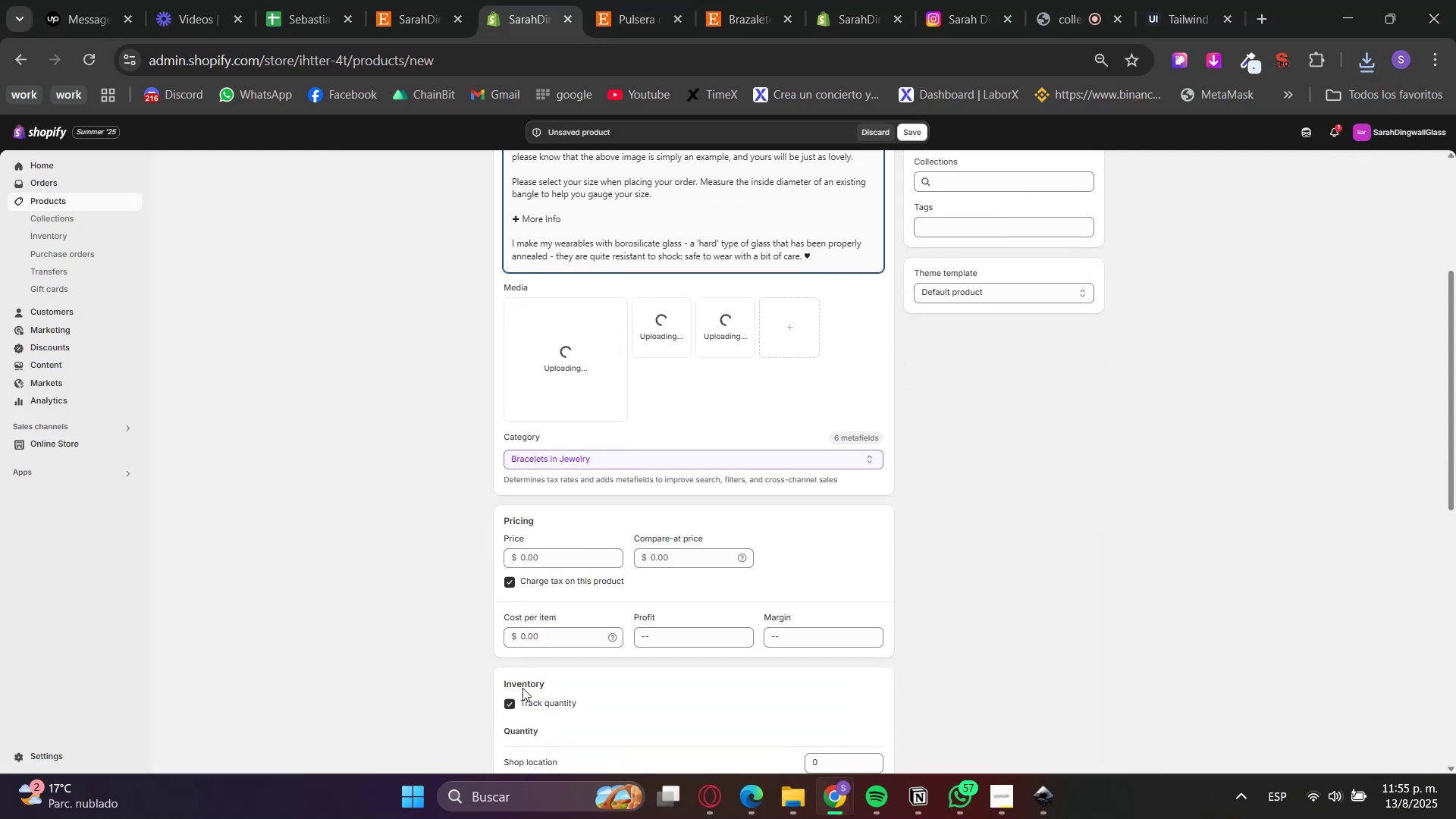 
left_click([528, 707])
 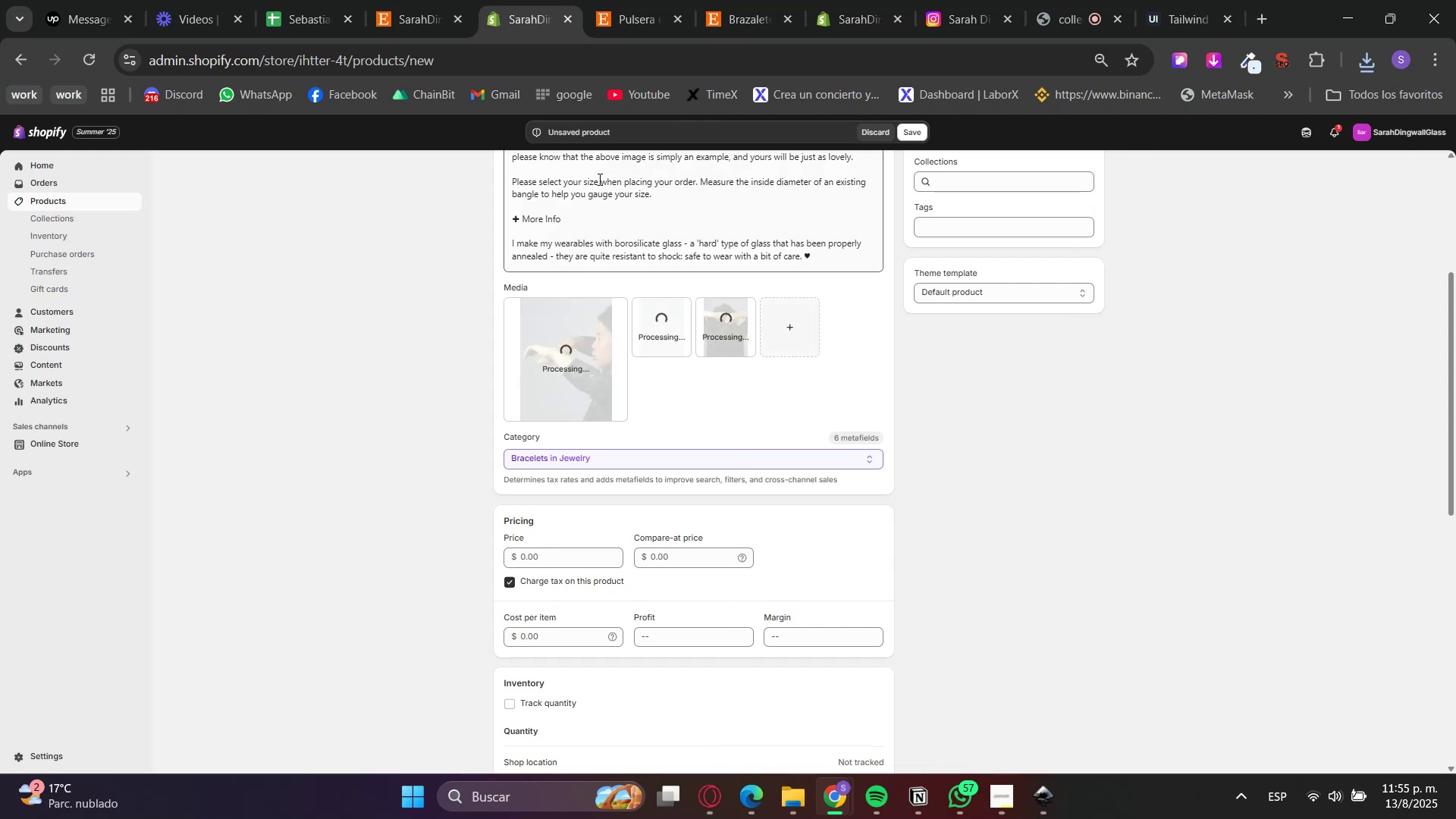 
left_click([668, 0])
 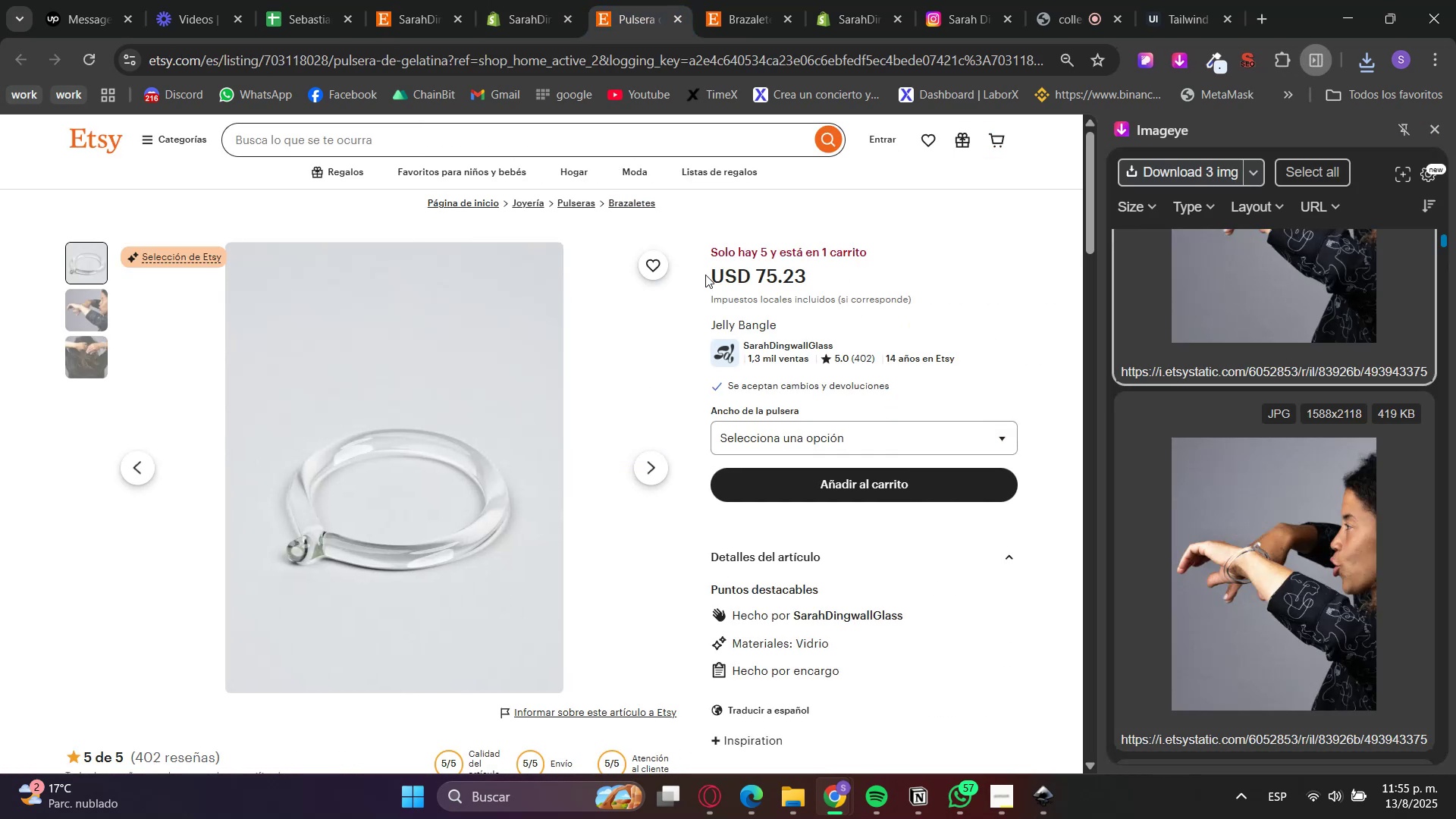 
left_click([560, 0])
 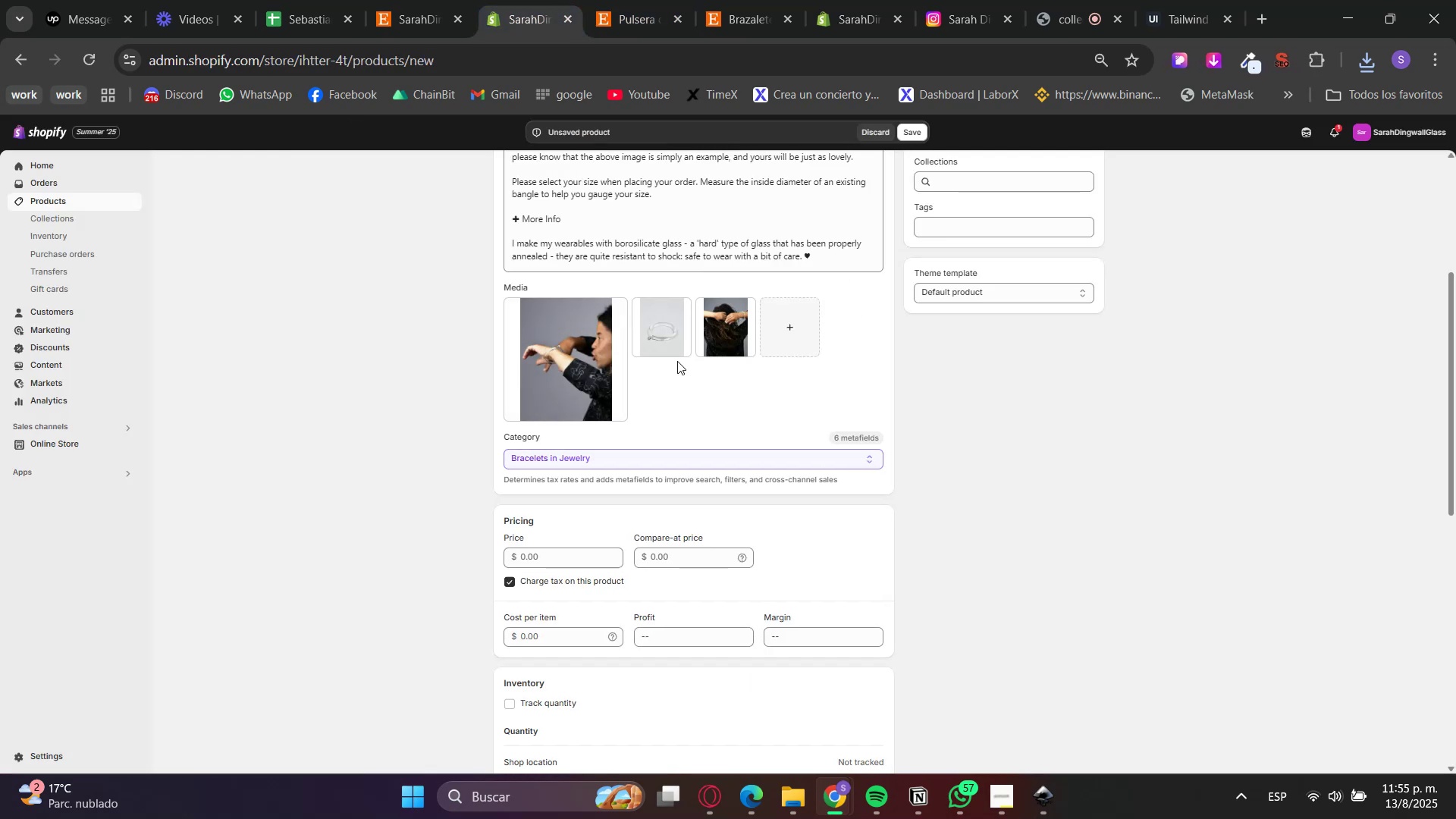 
left_click_drag(start_coordinate=[661, 334], to_coordinate=[582, 381])
 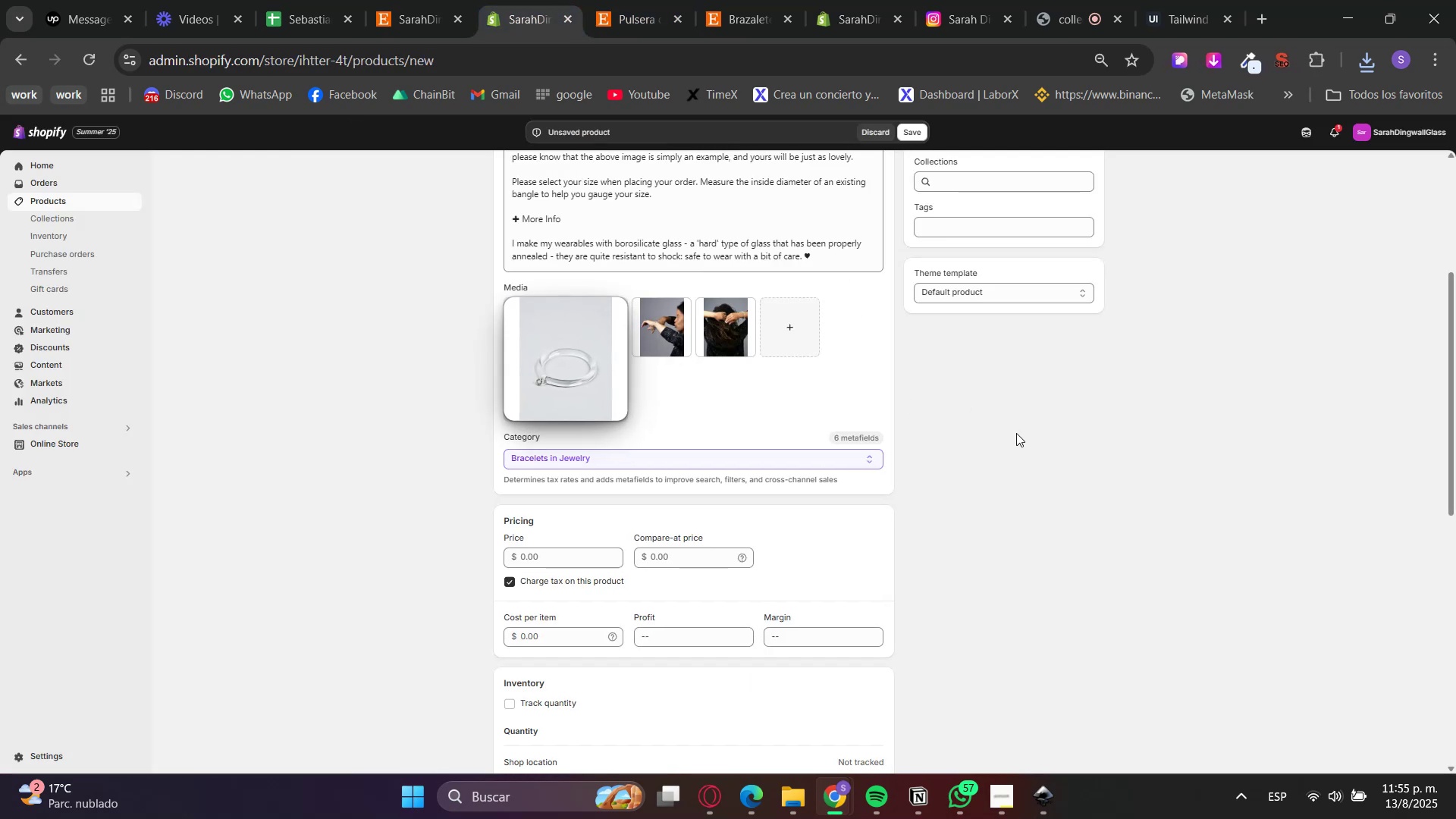 
scroll: coordinate [996, 430], scroll_direction: up, amount: 1.0
 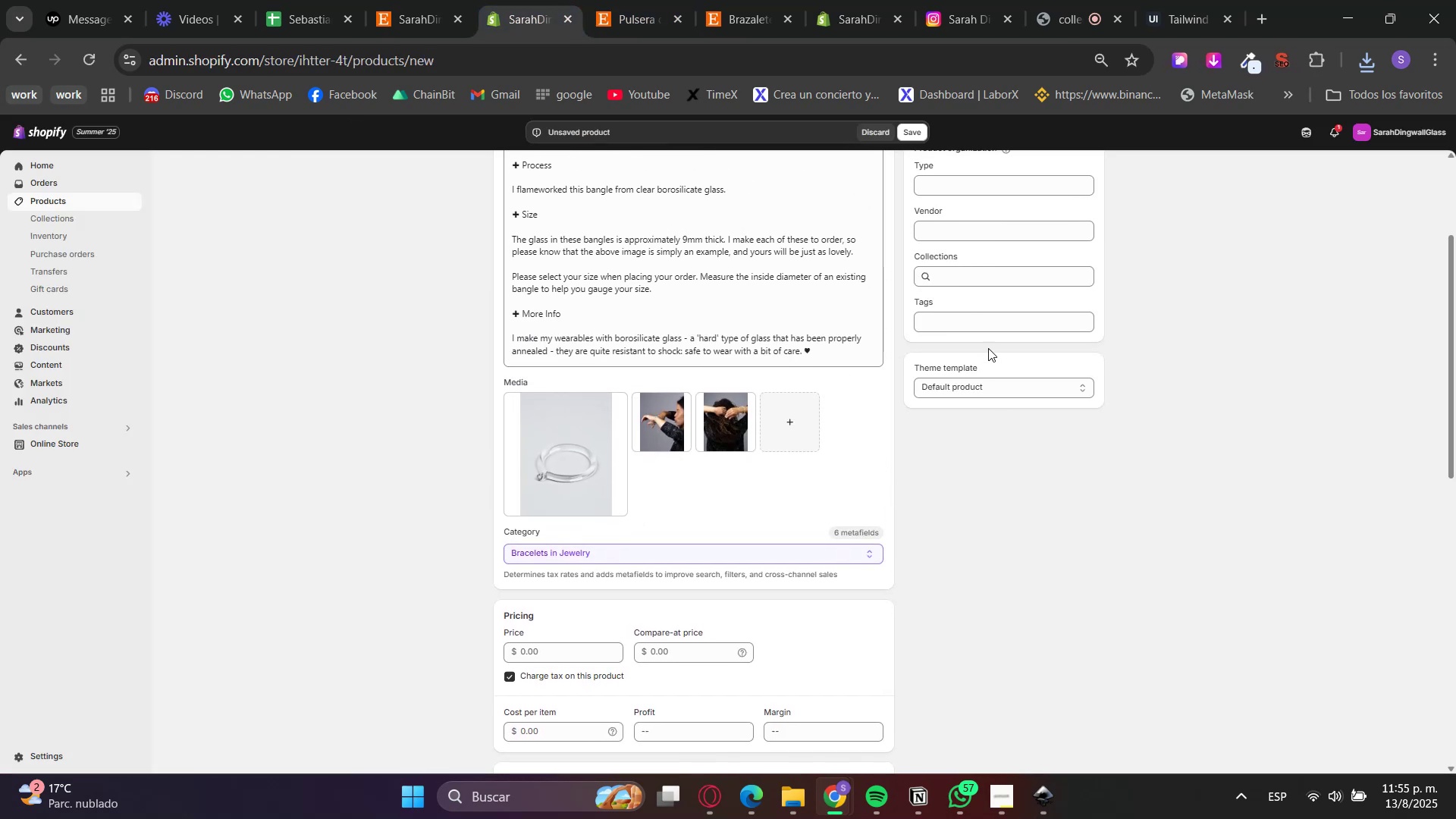 
left_click([977, 280])
 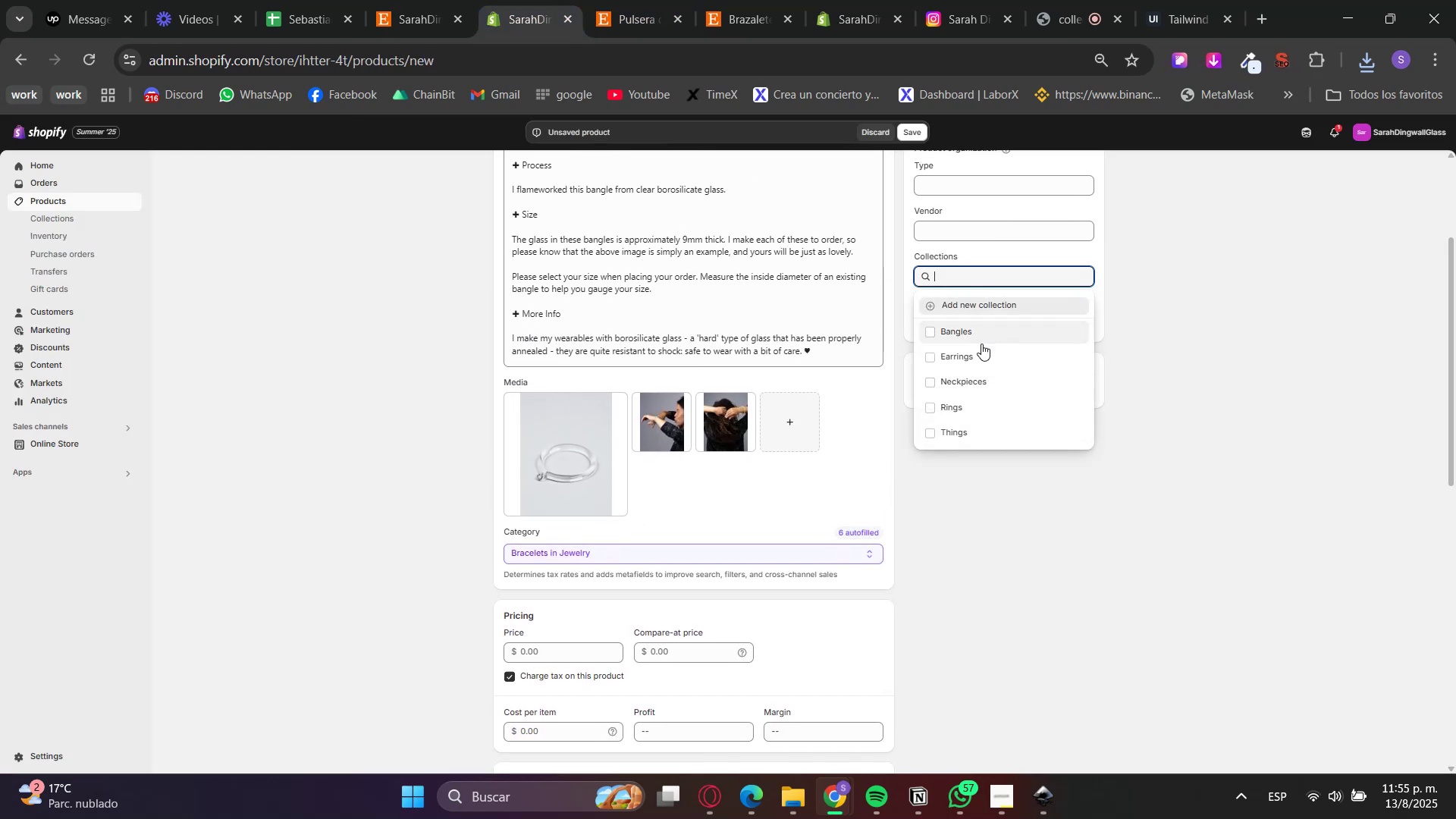 
left_click([979, 356])
 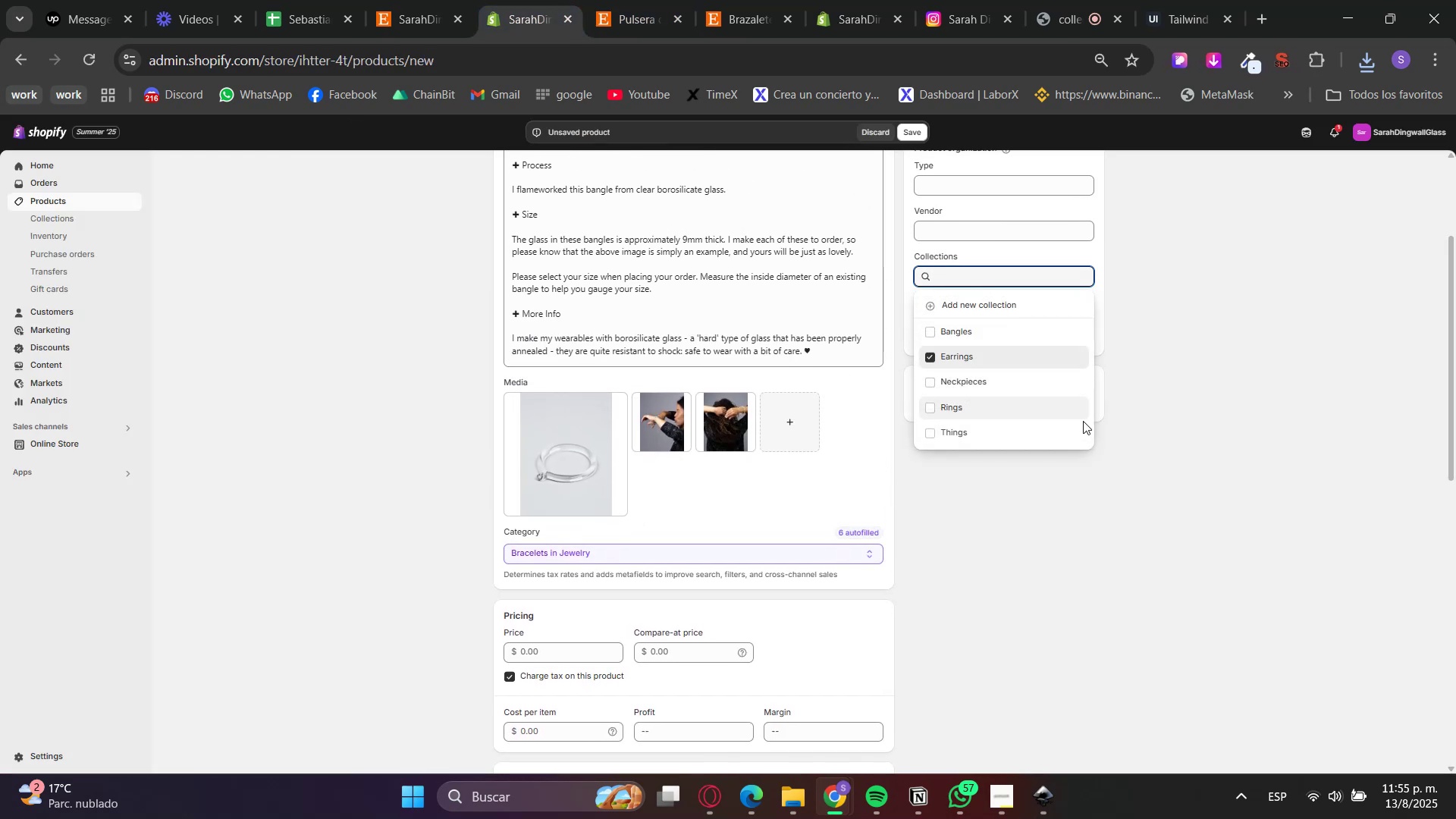 
left_click([1210, 474])
 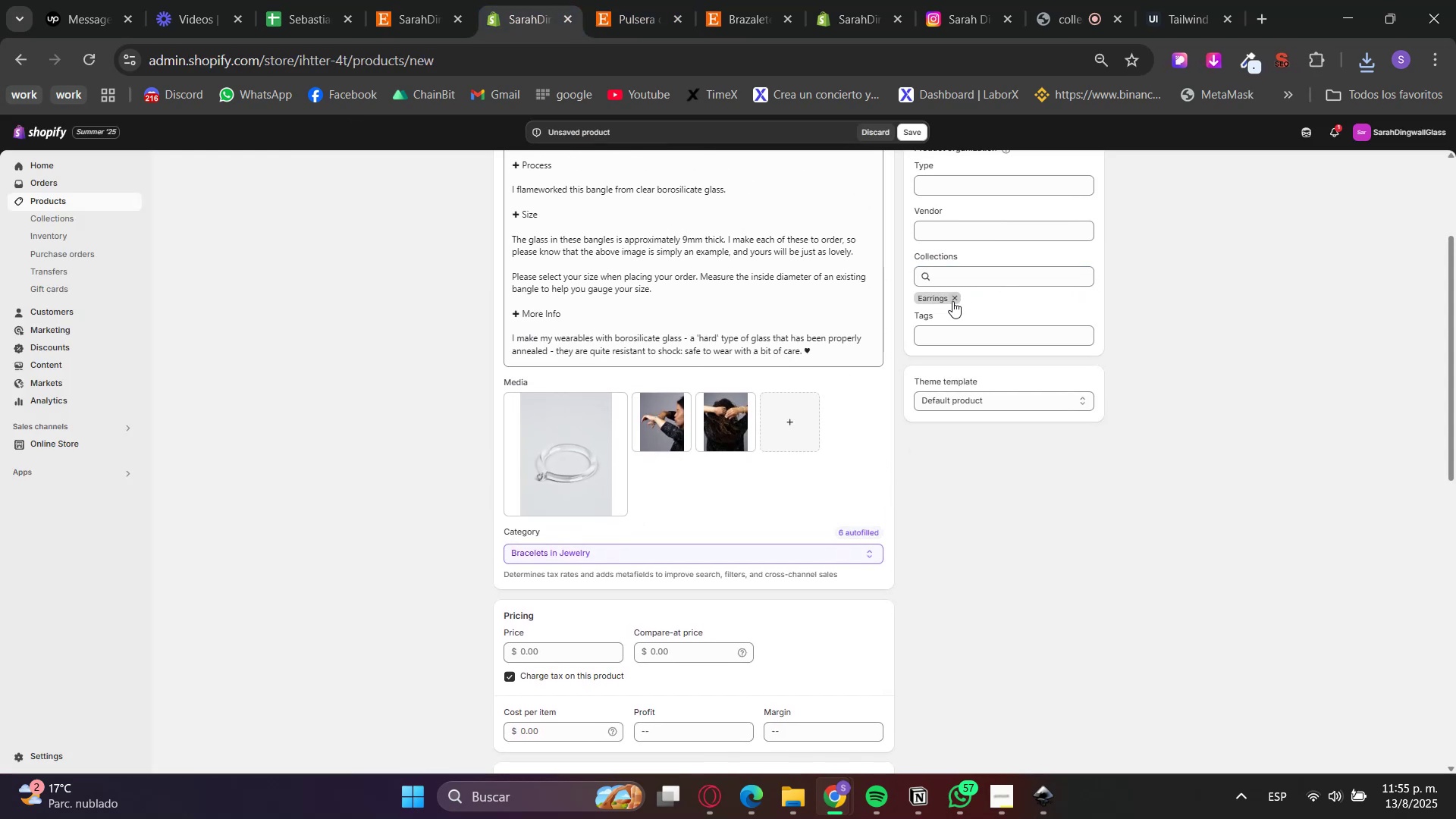 
double_click([968, 275])
 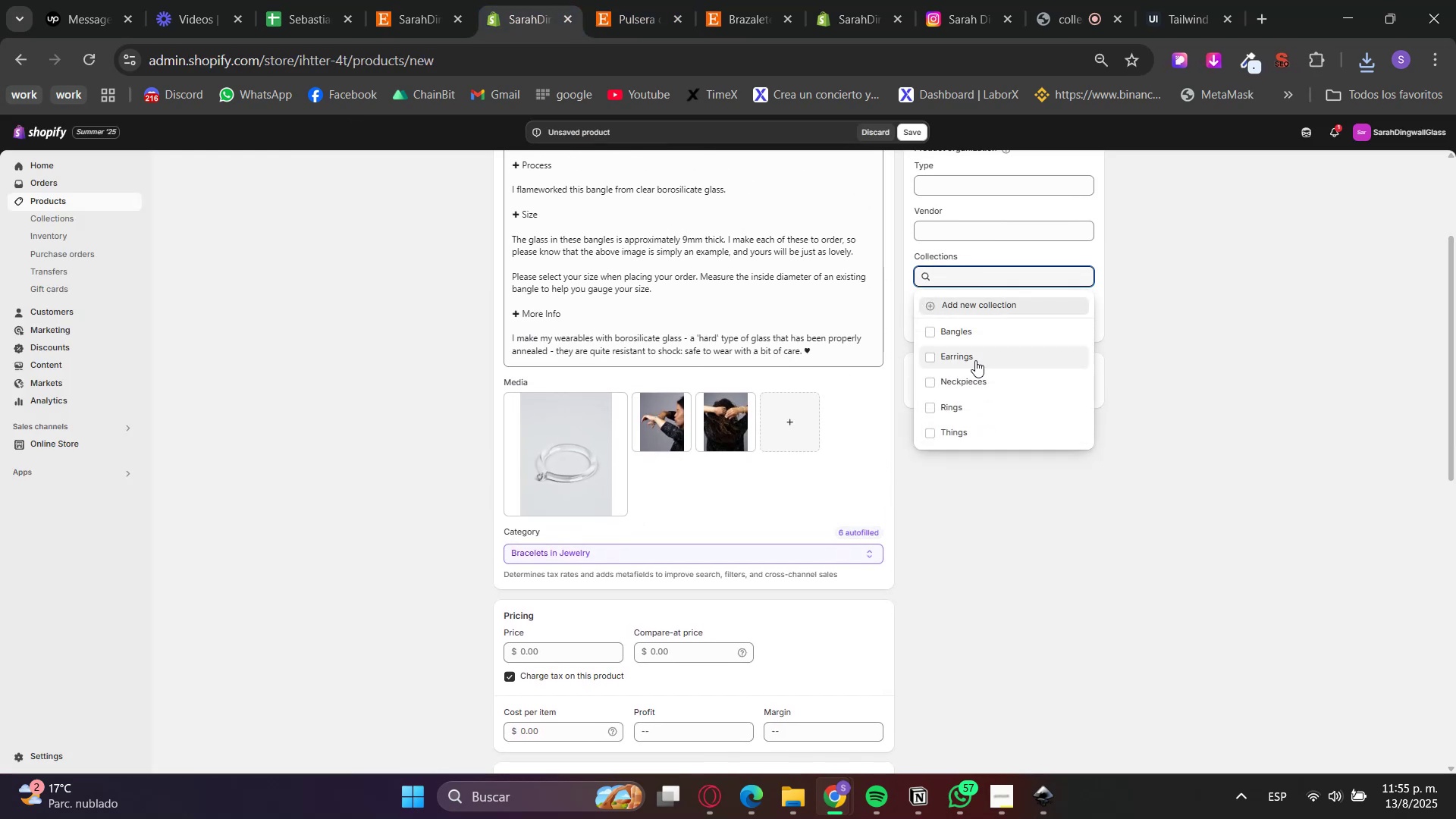 
left_click([976, 337])
 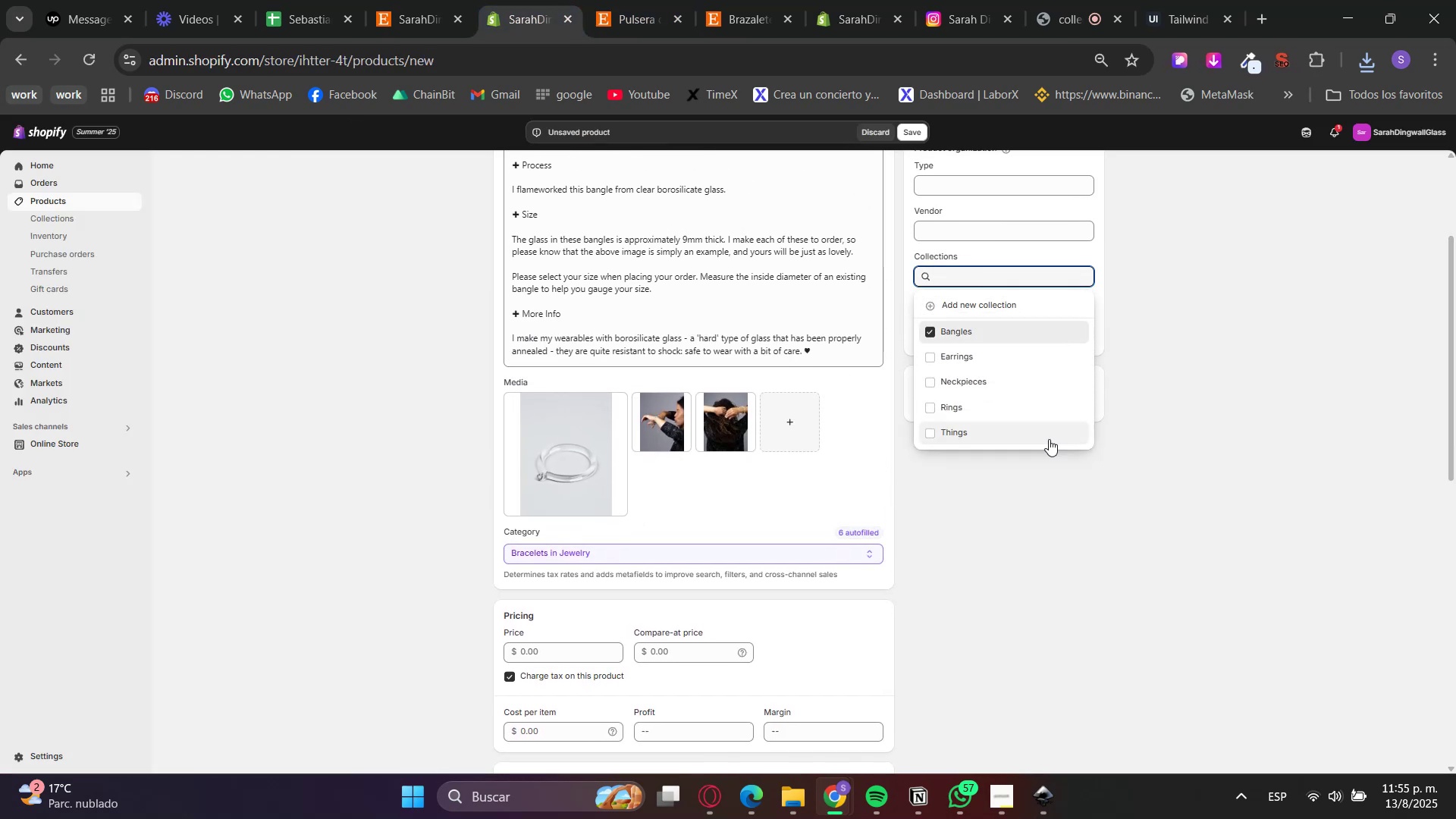 
scroll: coordinate [1104, 556], scroll_direction: up, amount: 2.0
 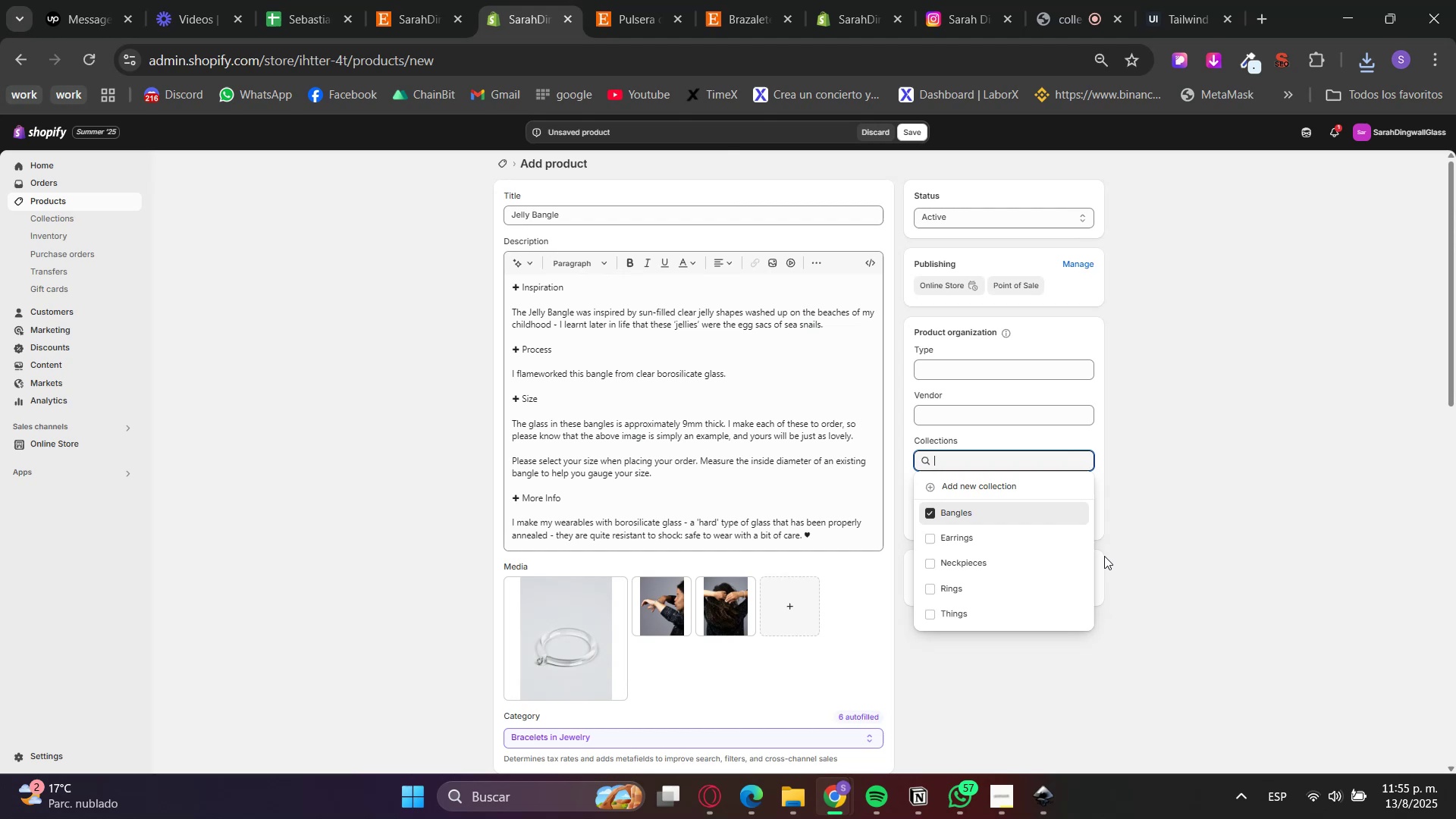 
left_click_drag(start_coordinate=[1153, 551], to_coordinate=[1158, 551])
 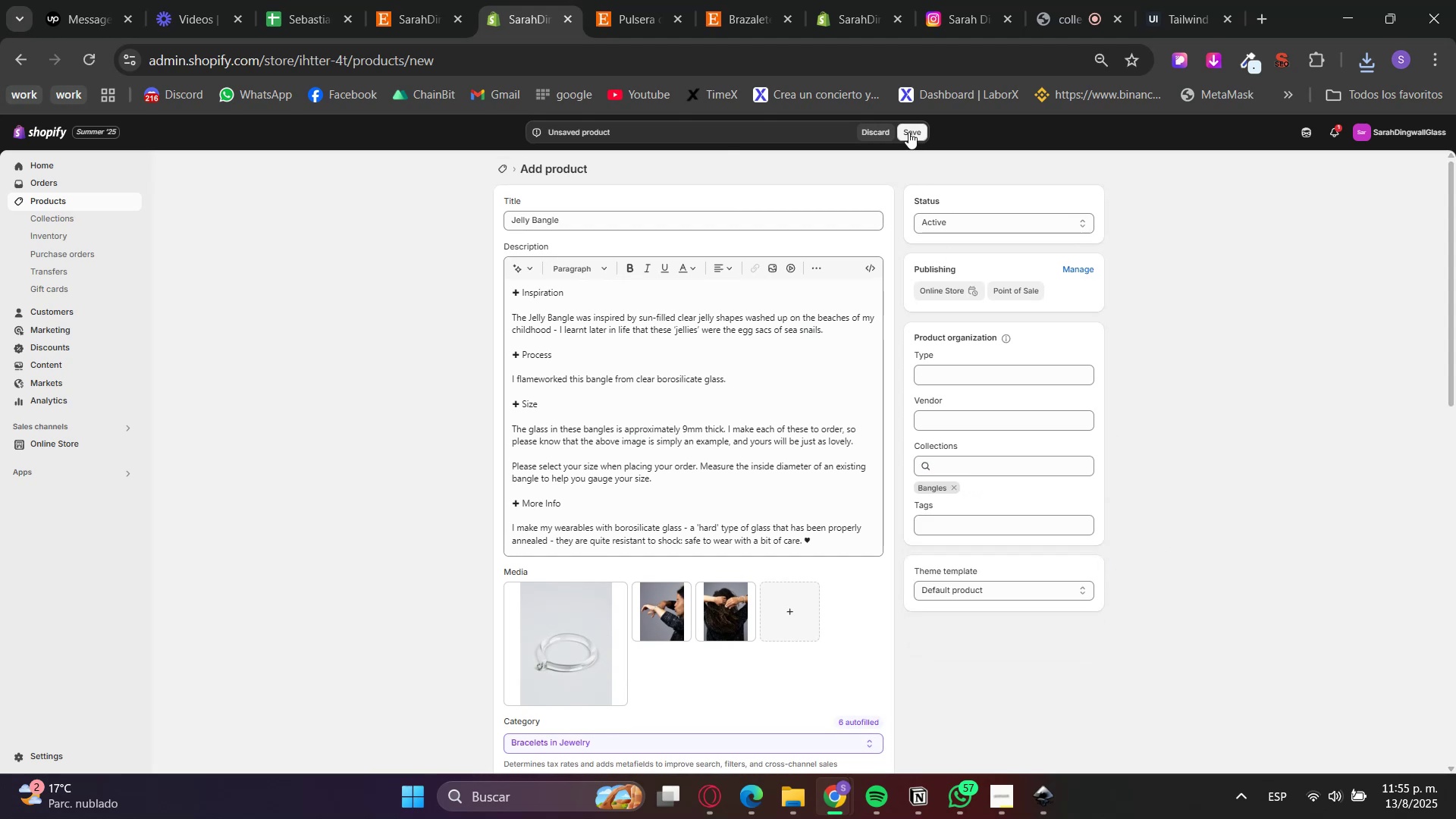 
wait(5.93)
 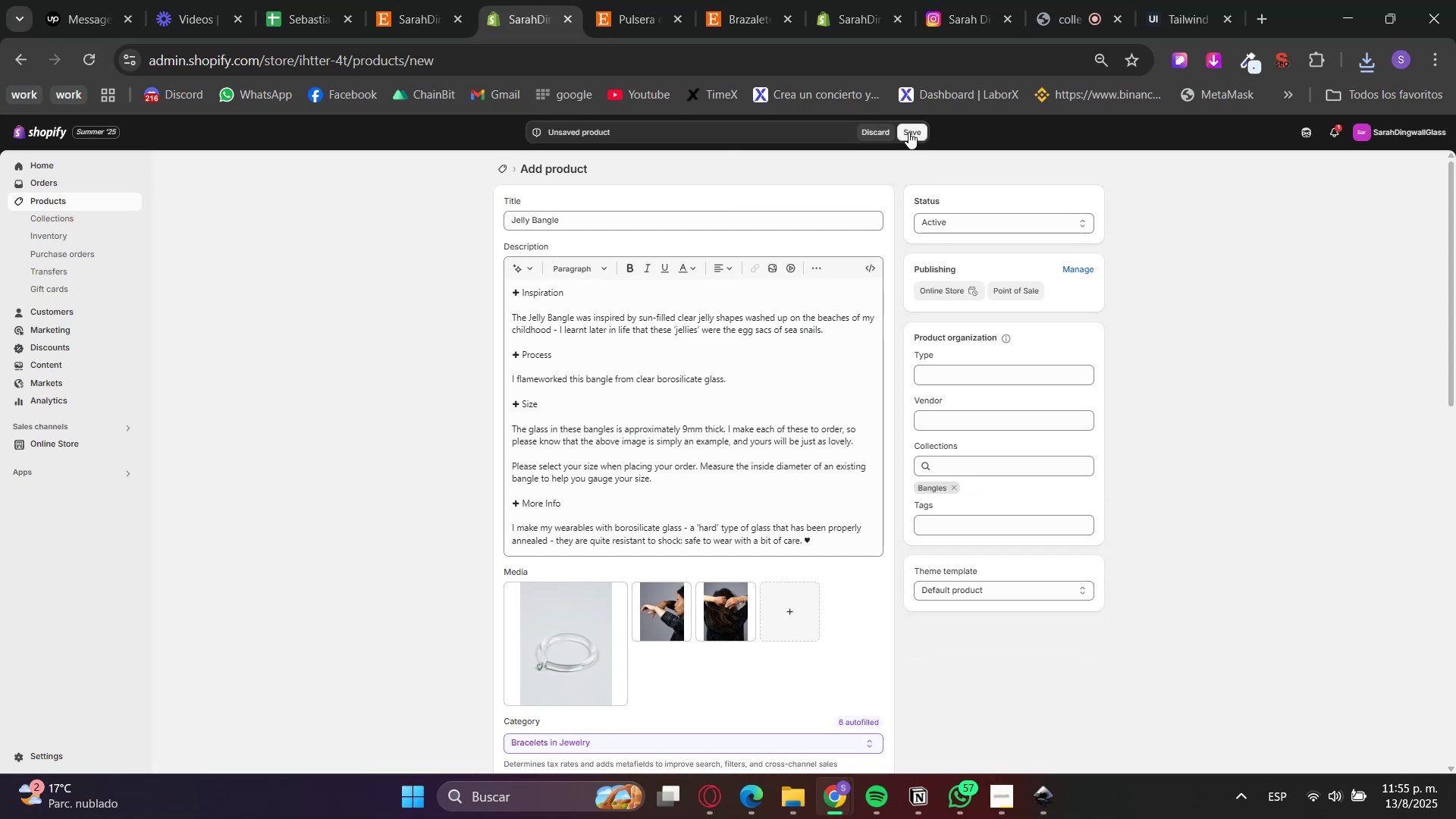 
scroll: coordinate [431, 516], scroll_direction: down, amount: 5.0
 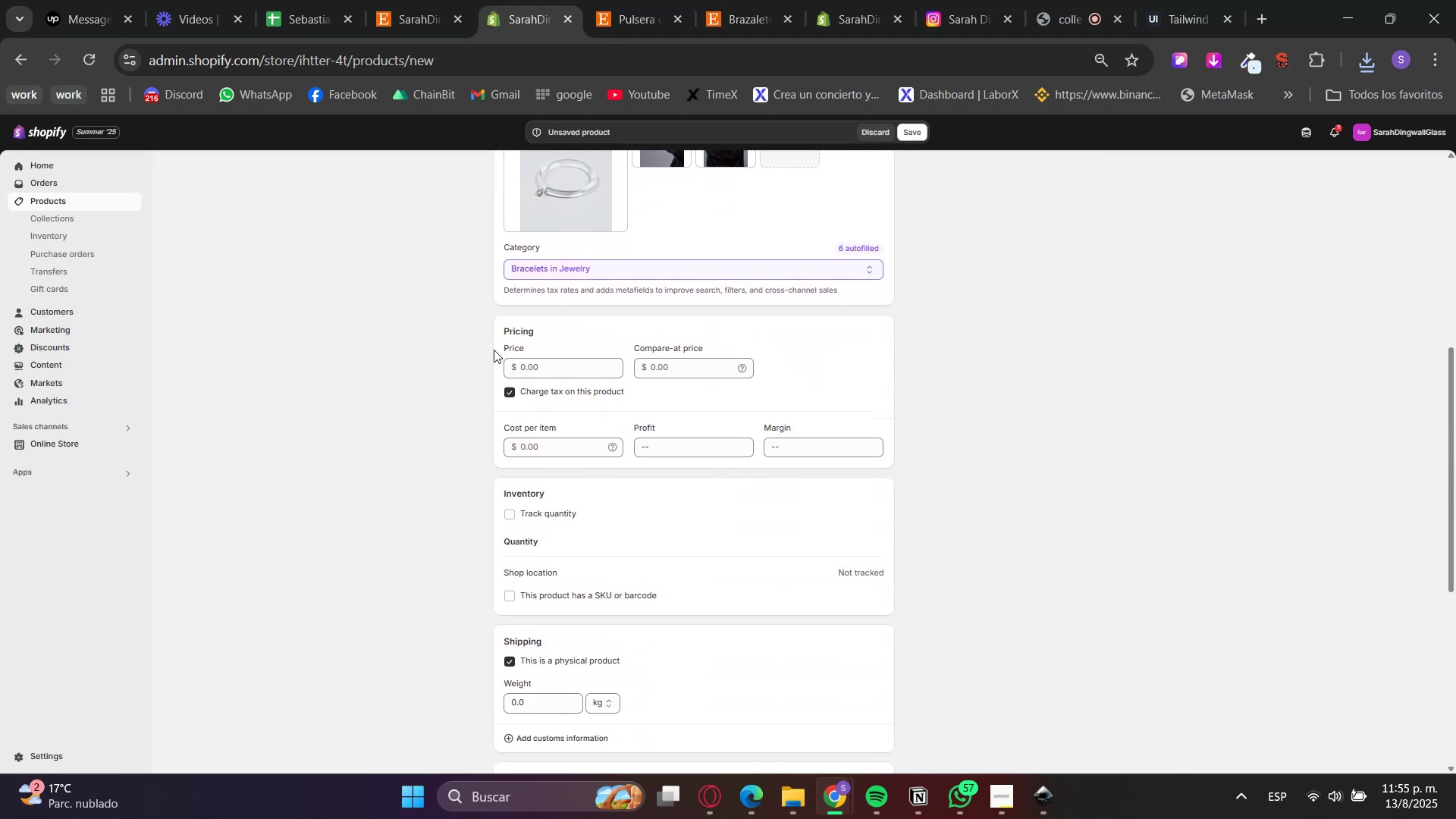 
left_click([547, 358])
 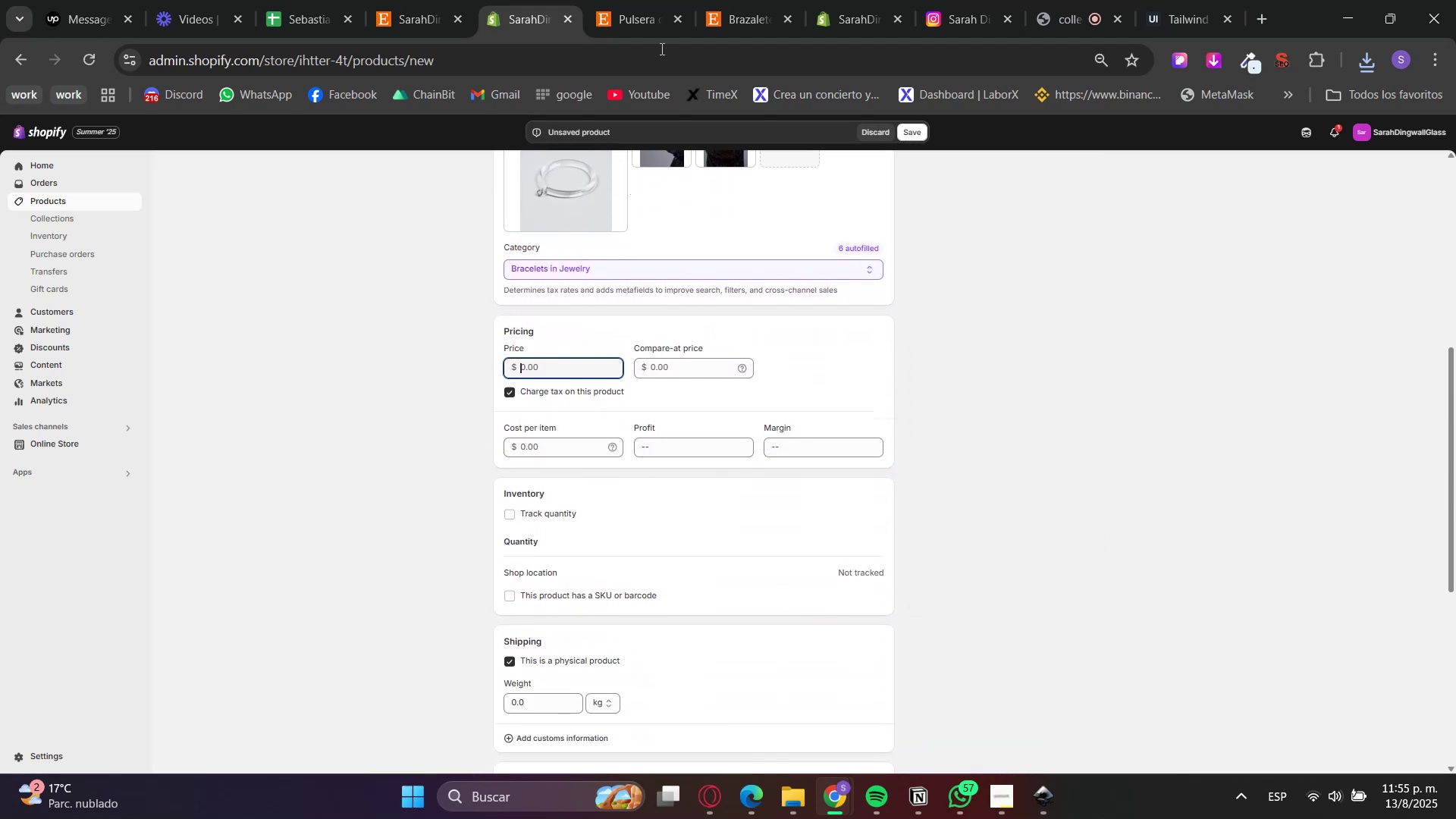 
left_click([656, 0])
 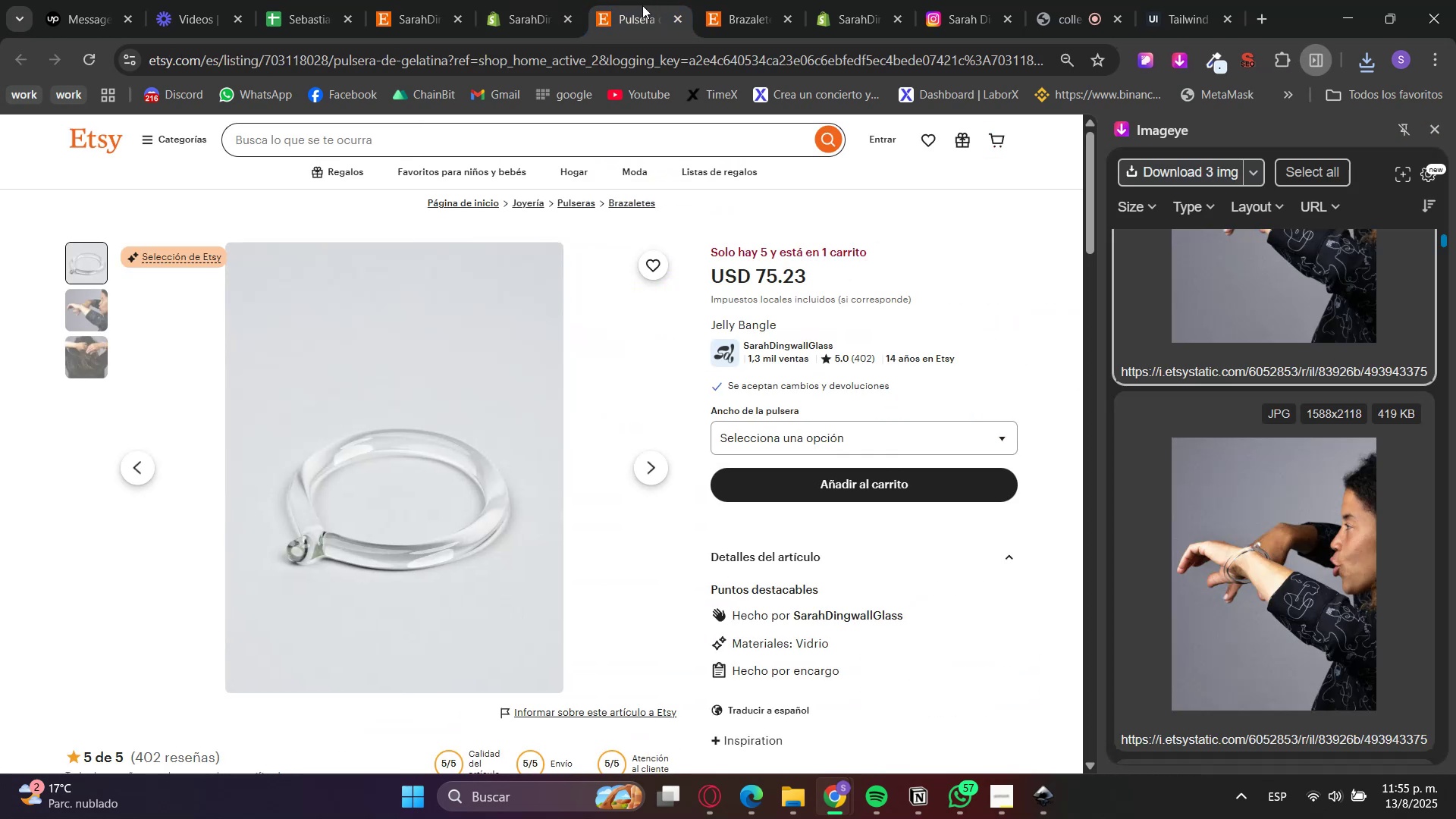 
left_click([542, 0])
 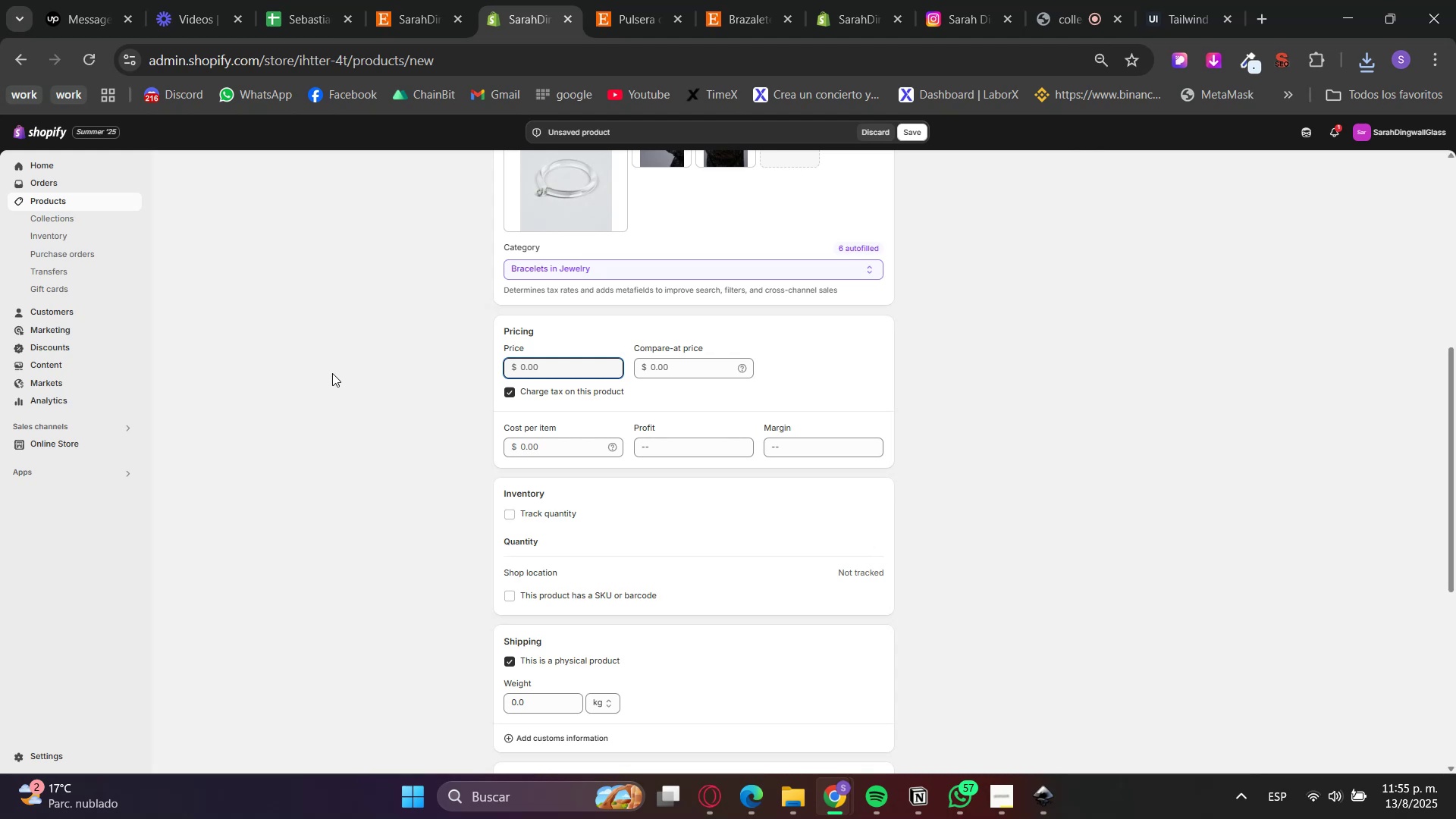 
key(Numpad7)
 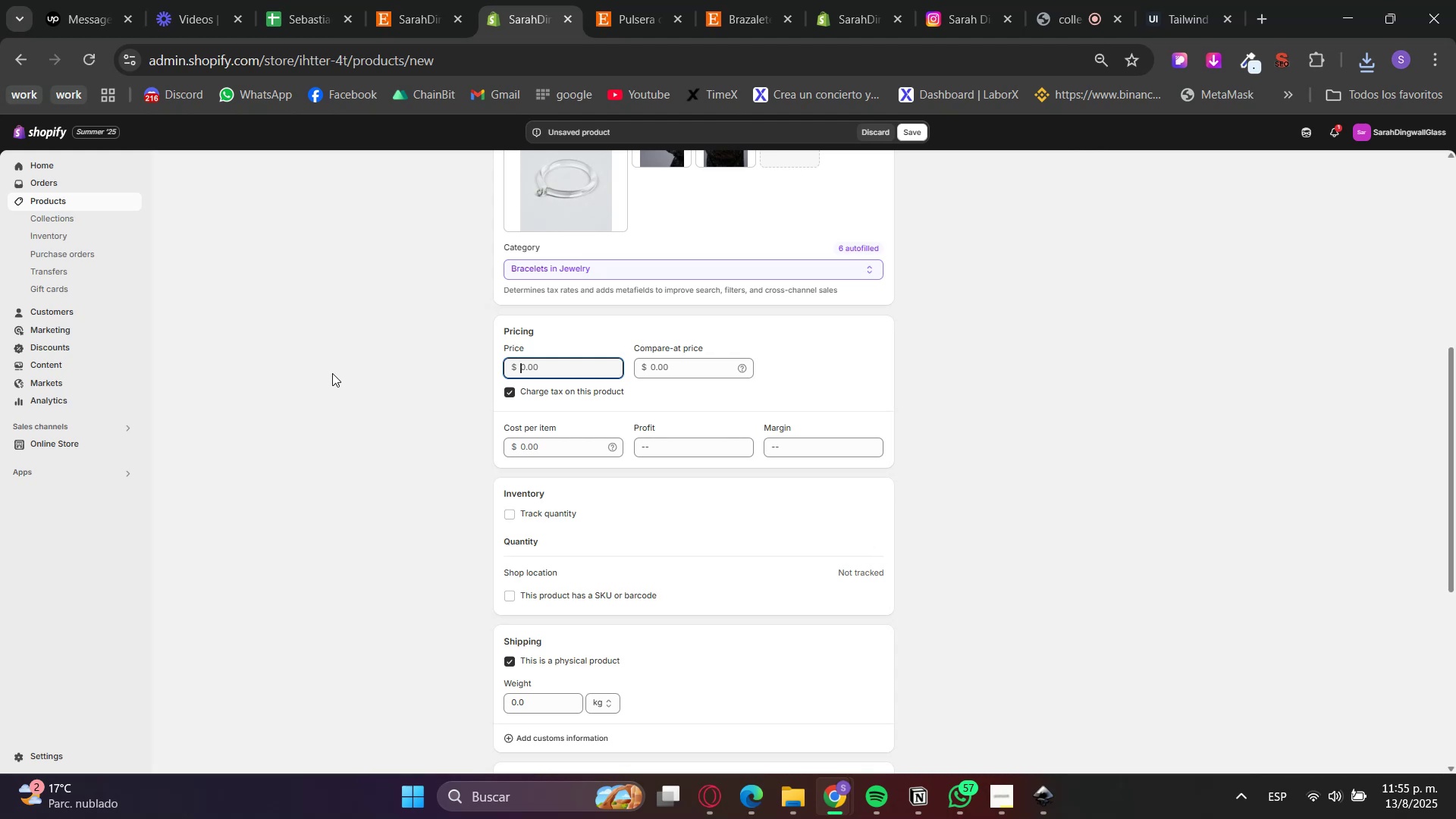 
key(Numpad5)
 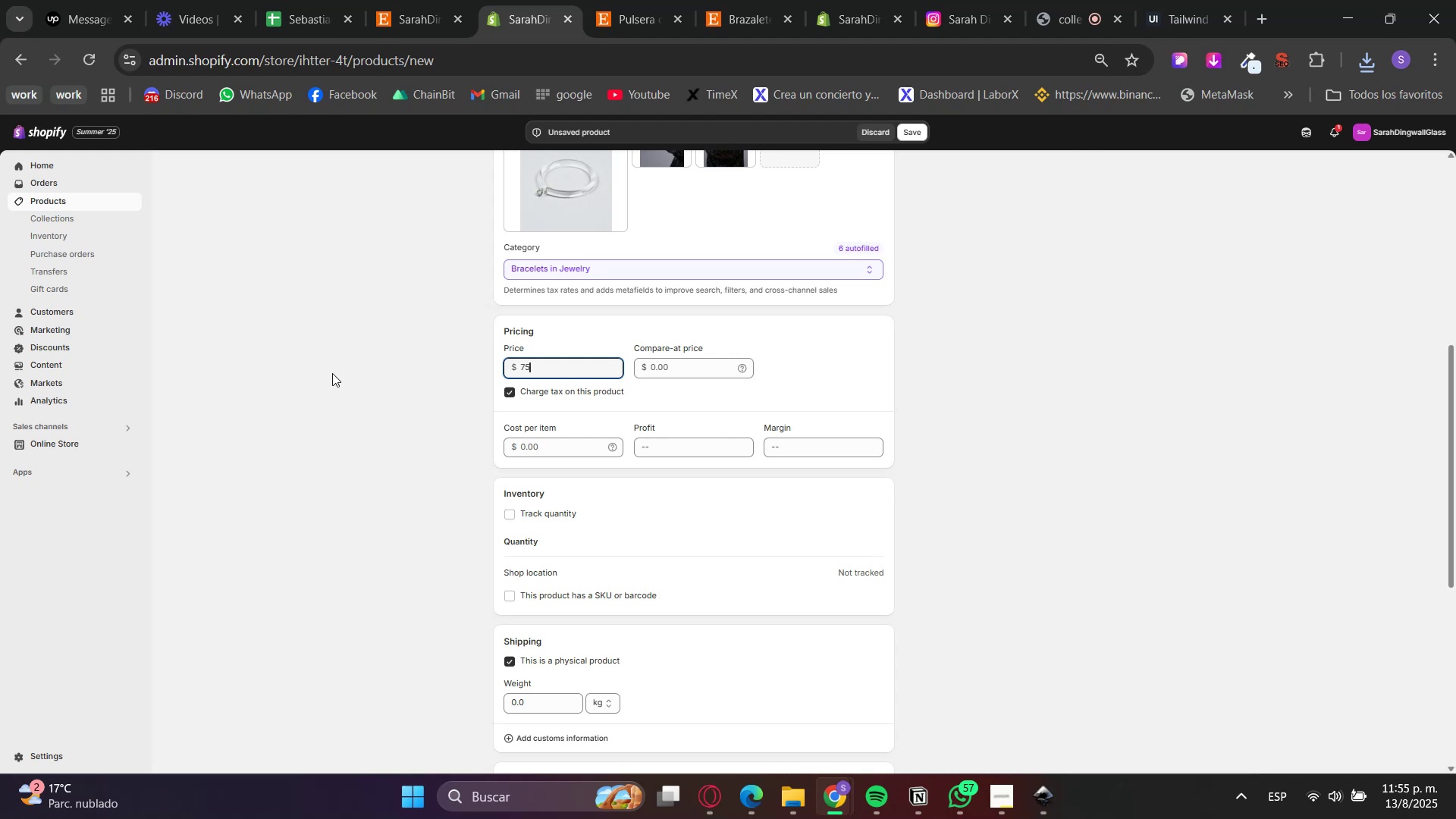 
key(NumpadDecimal)
 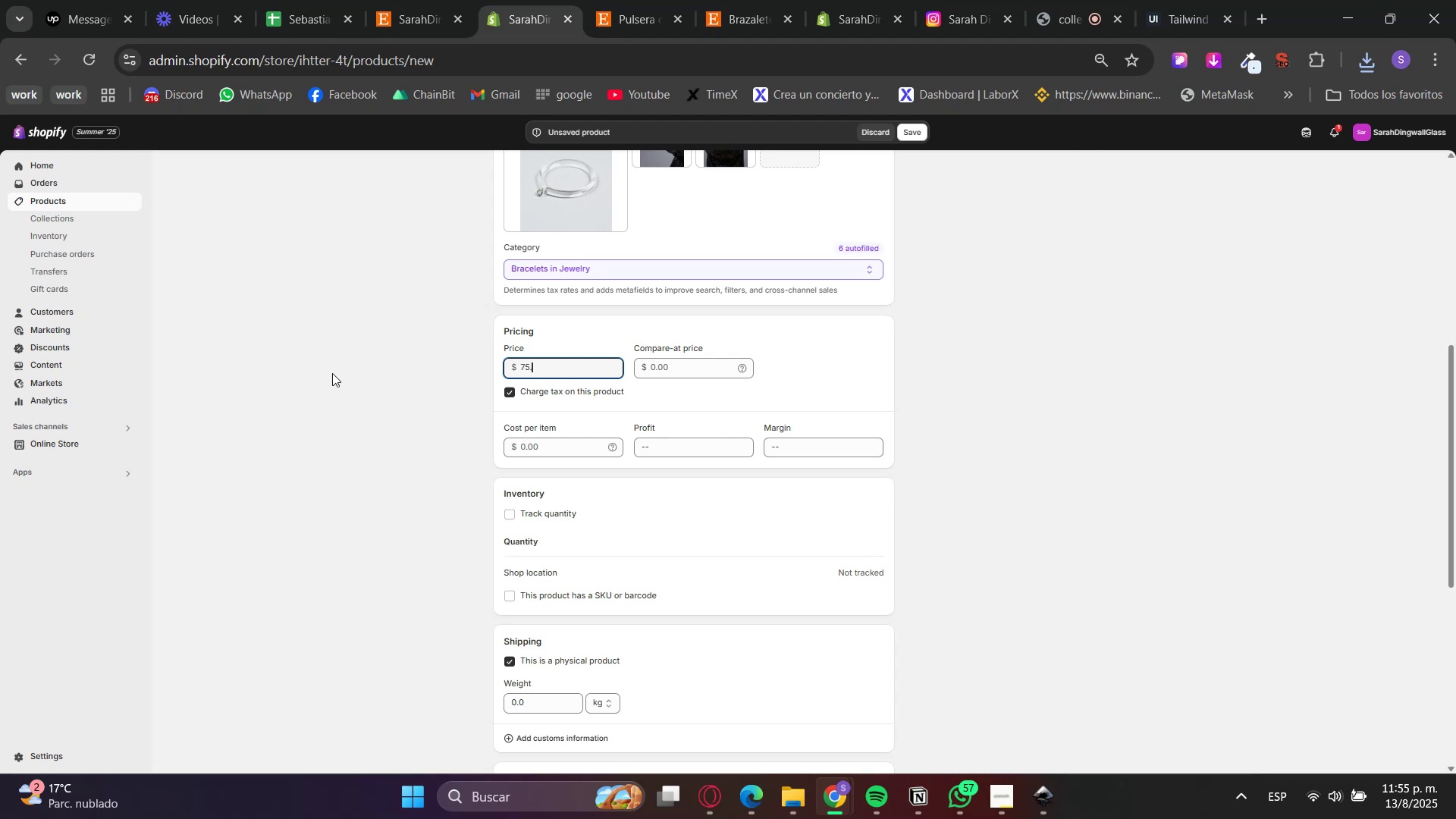 
key(Numpad2)
 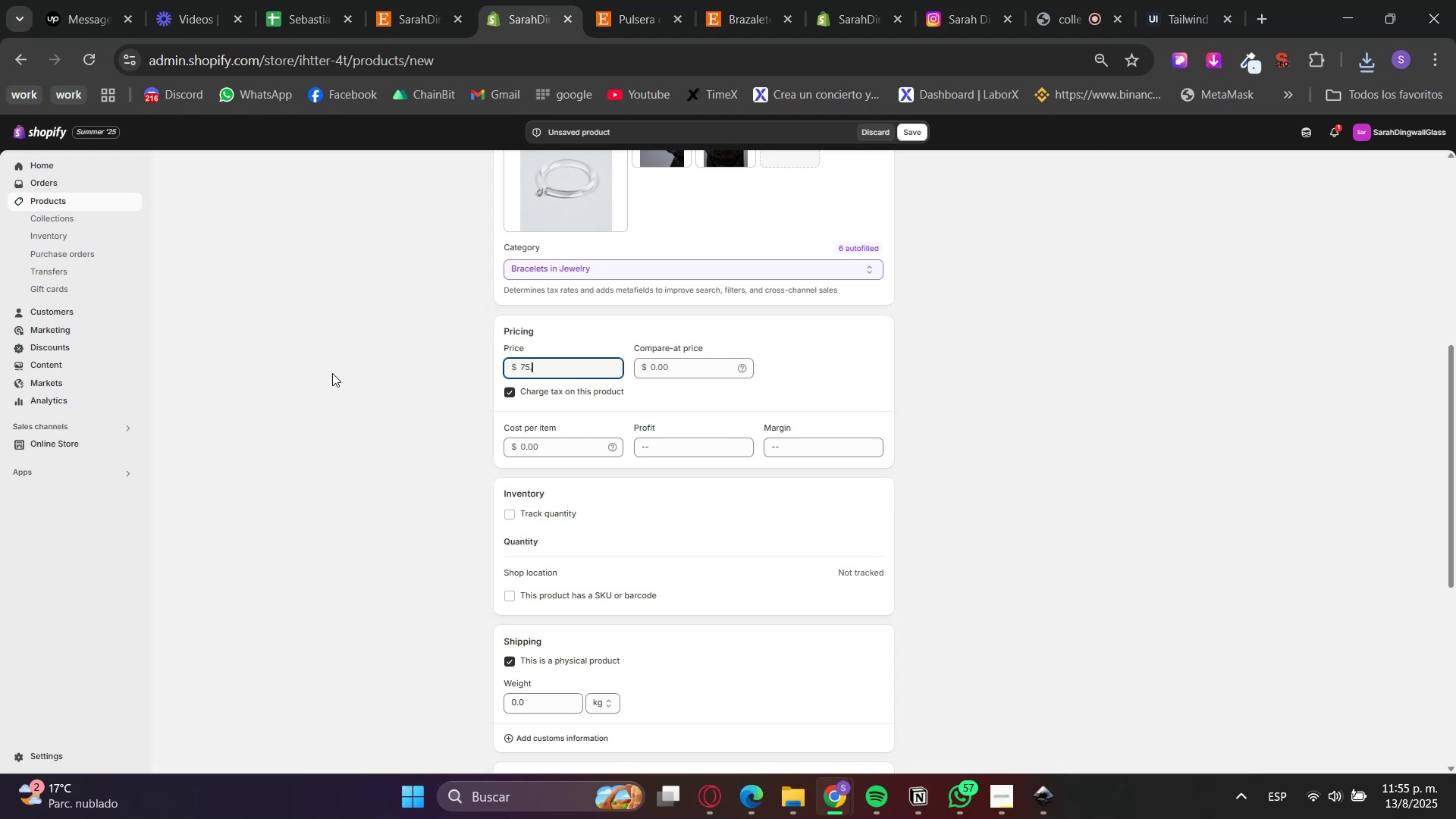 
key(Numpad3)
 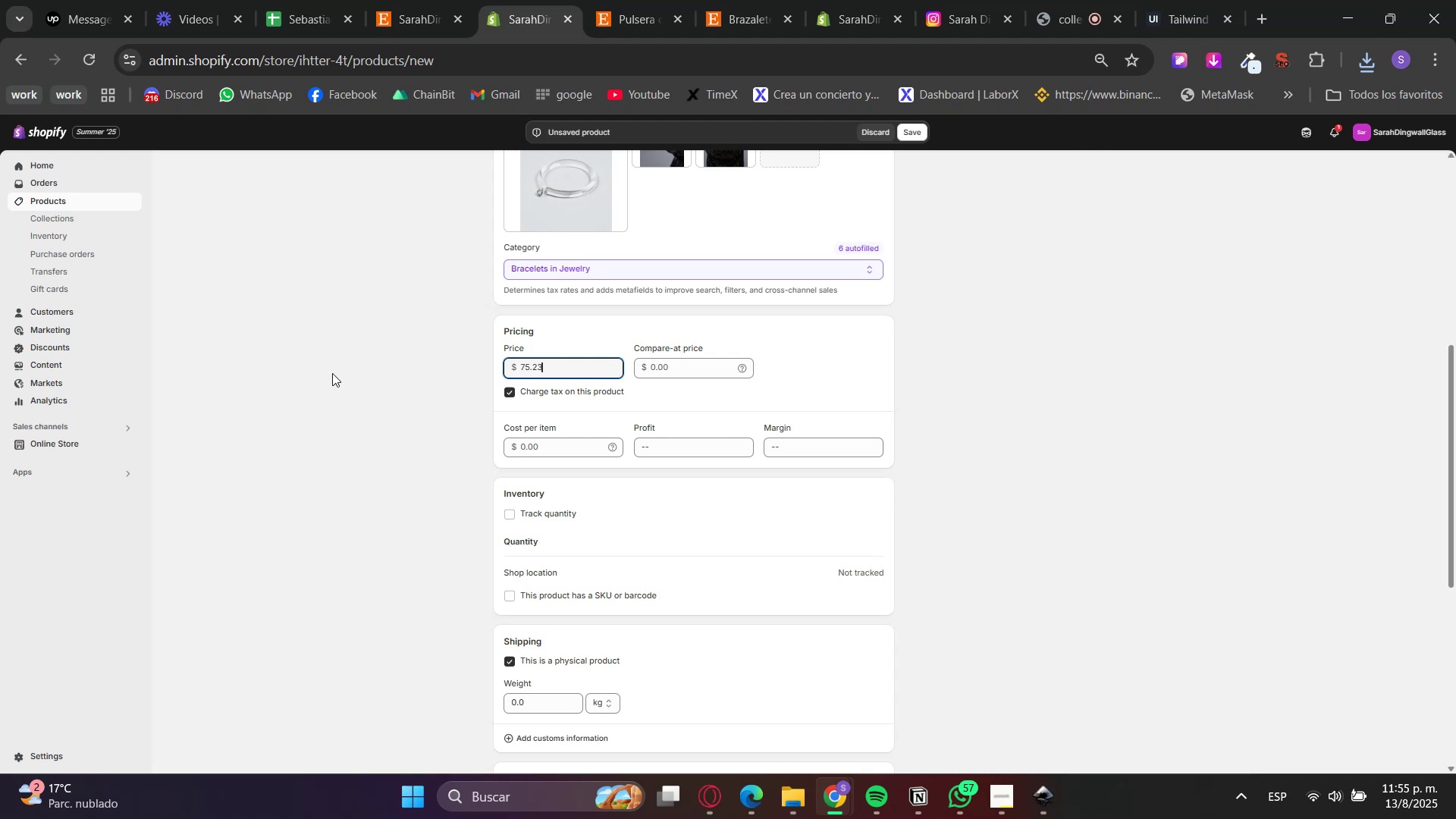 
left_click([332, 373])
 